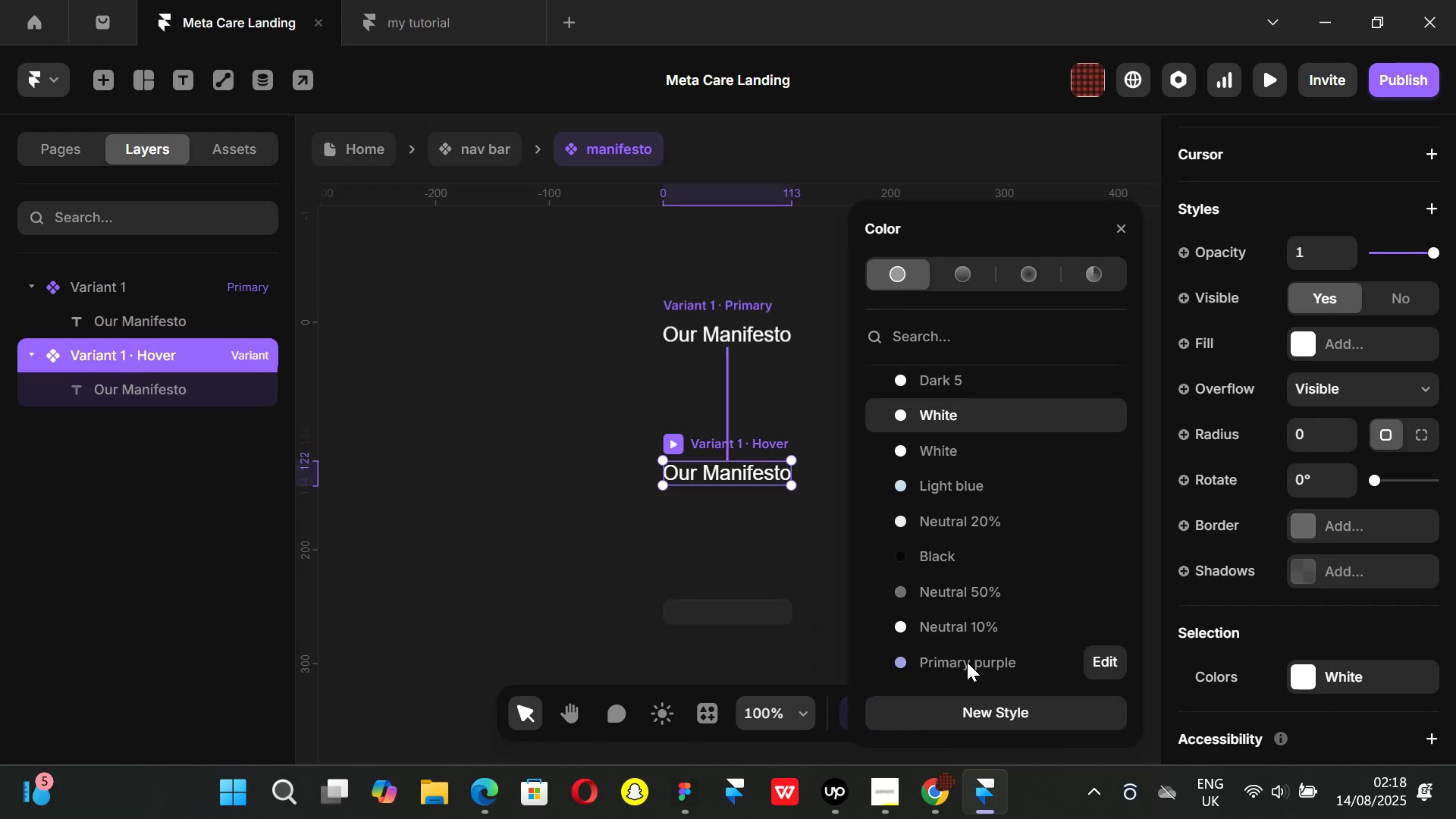 
left_click([967, 662])
 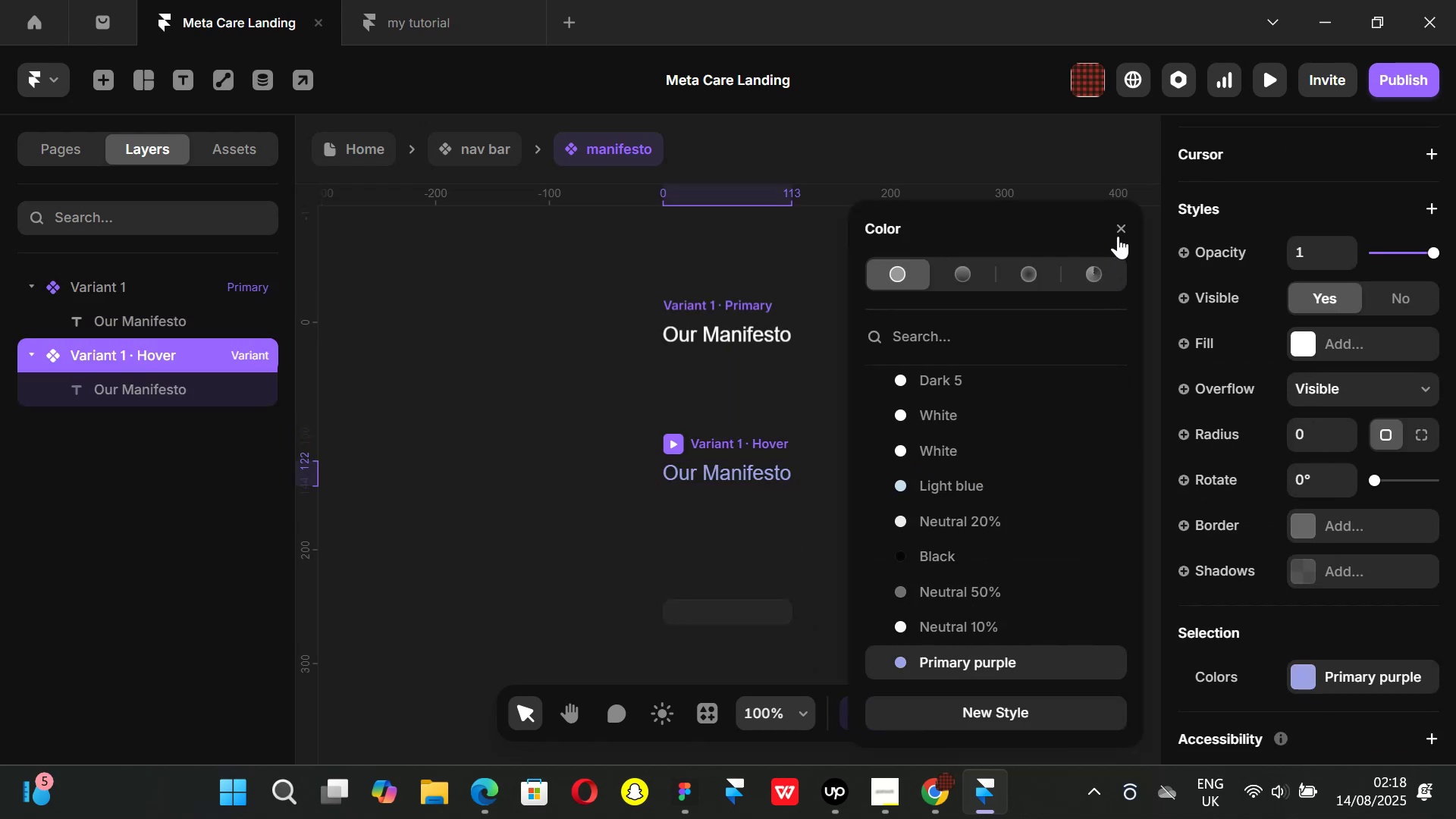 
left_click([1119, 229])
 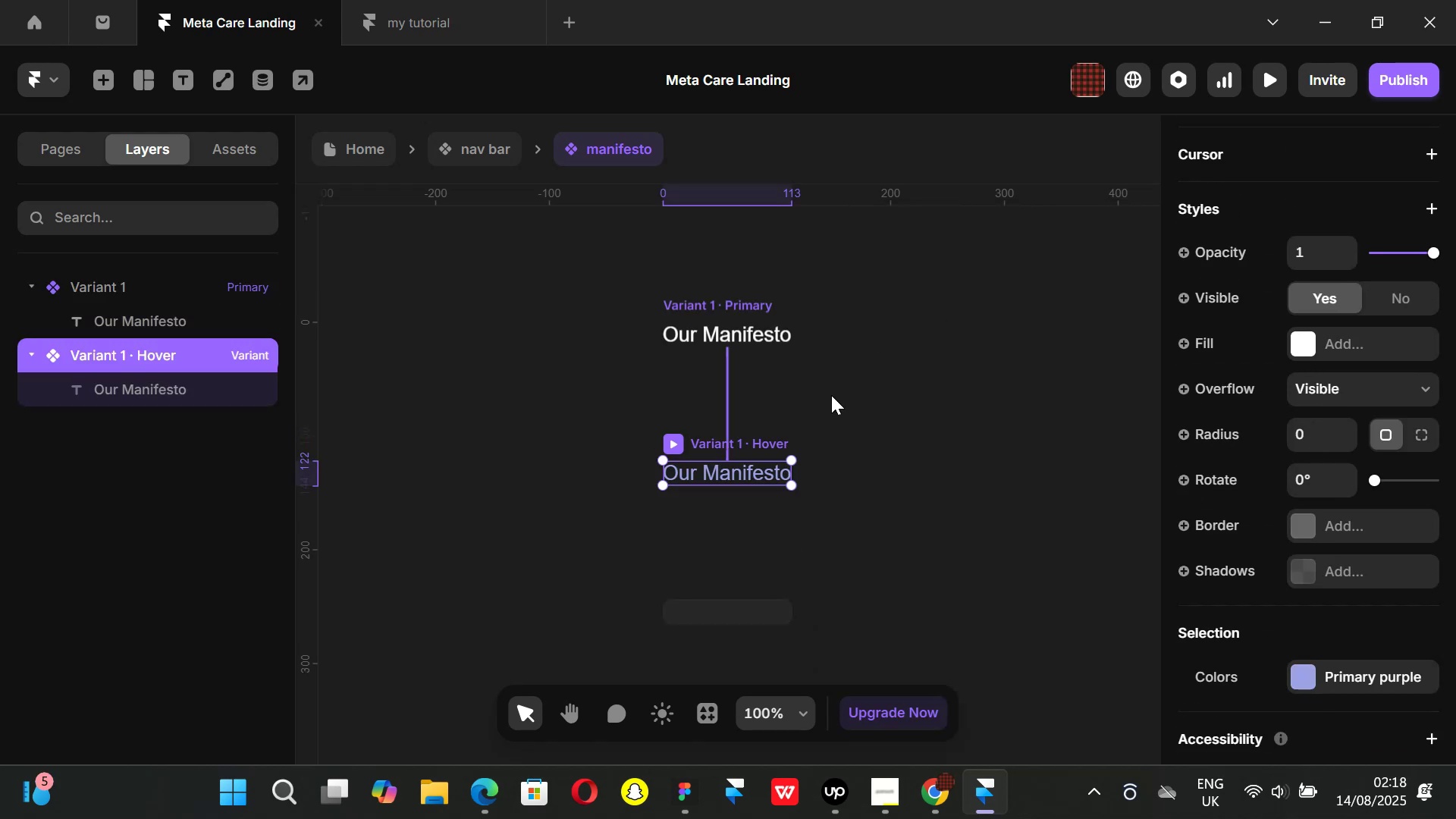 
scroll: coordinate [836, 411], scroll_direction: up, amount: 1.0
 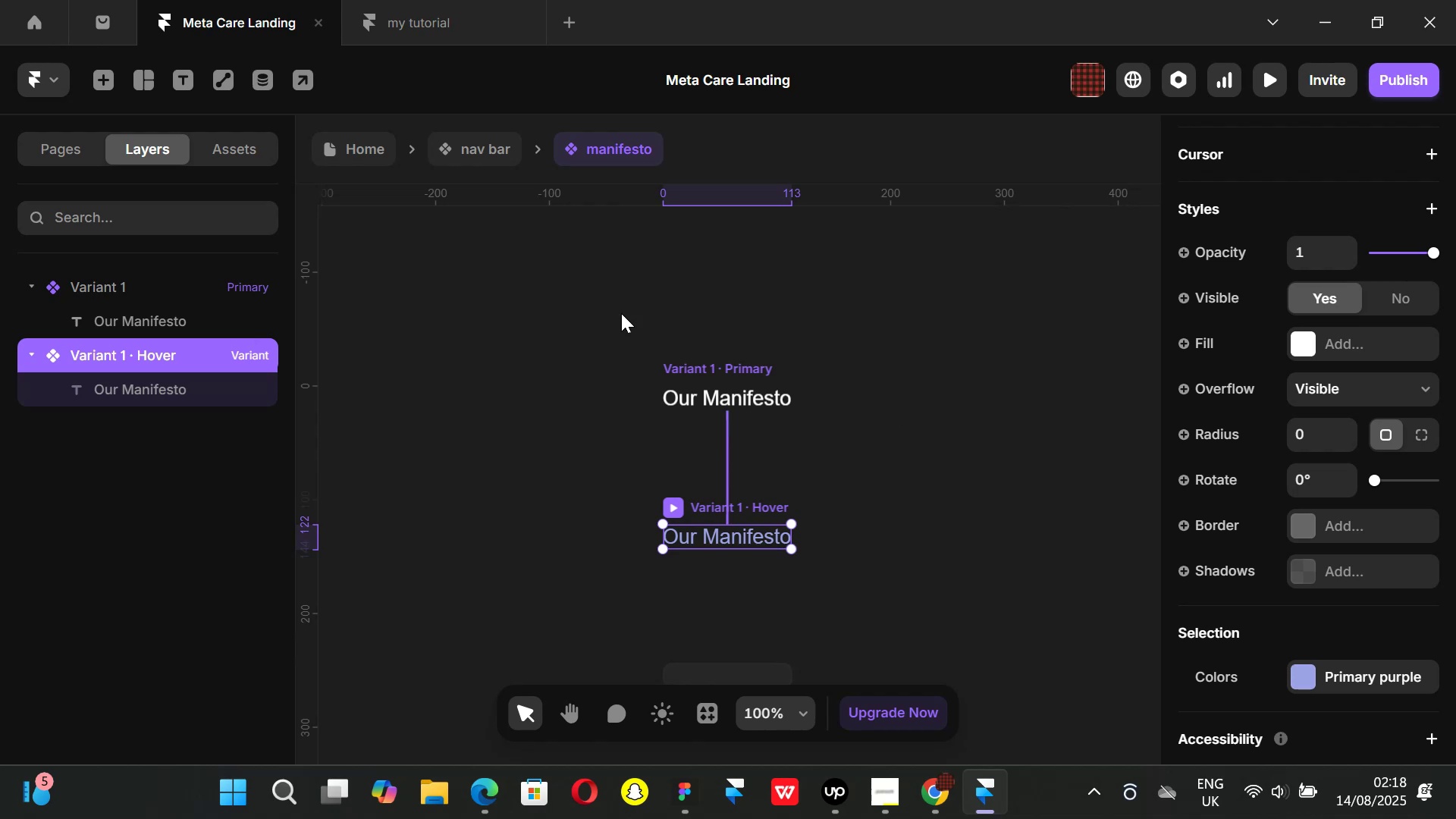 
left_click([471, 153])
 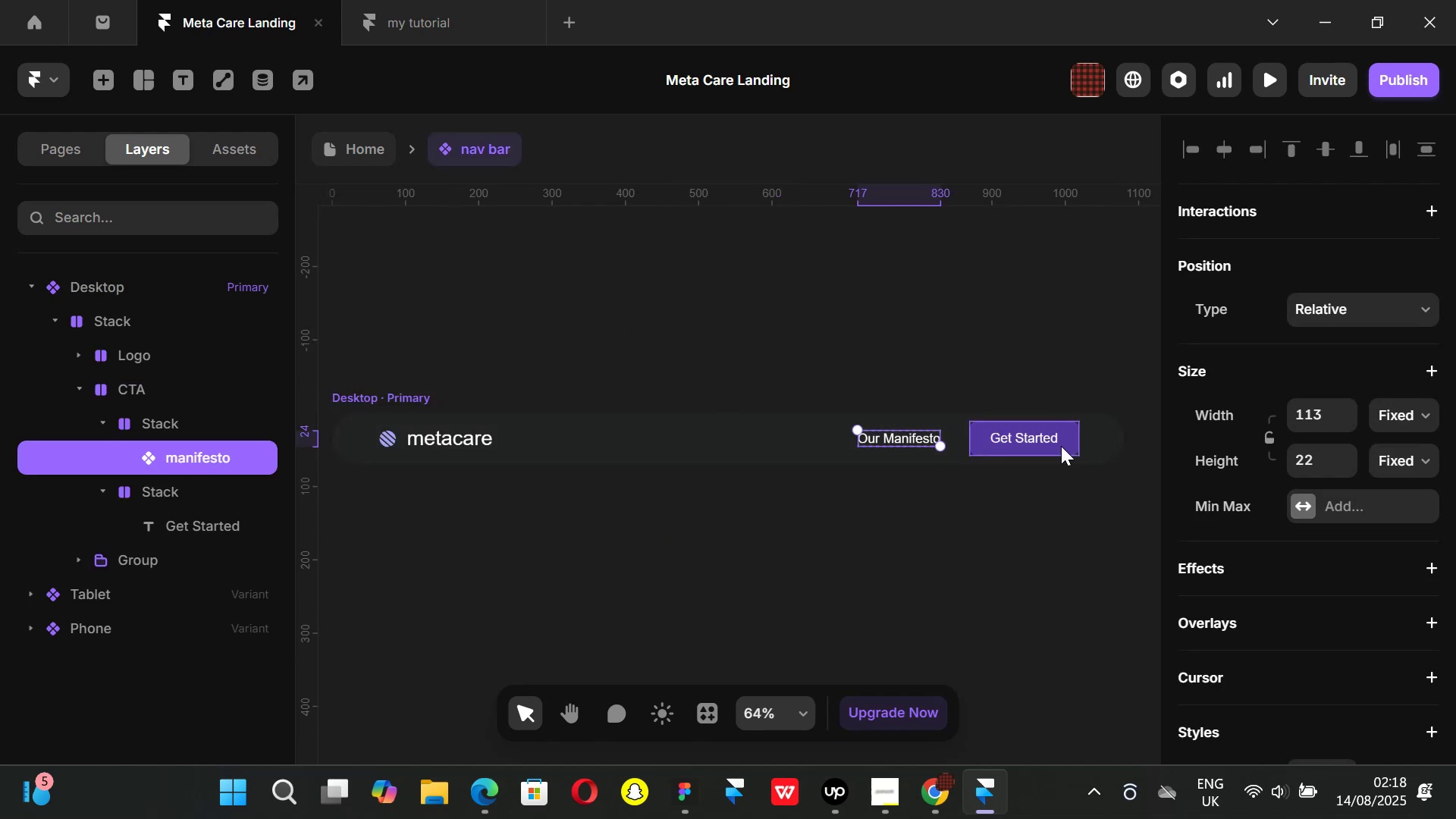 
left_click([1061, 446])
 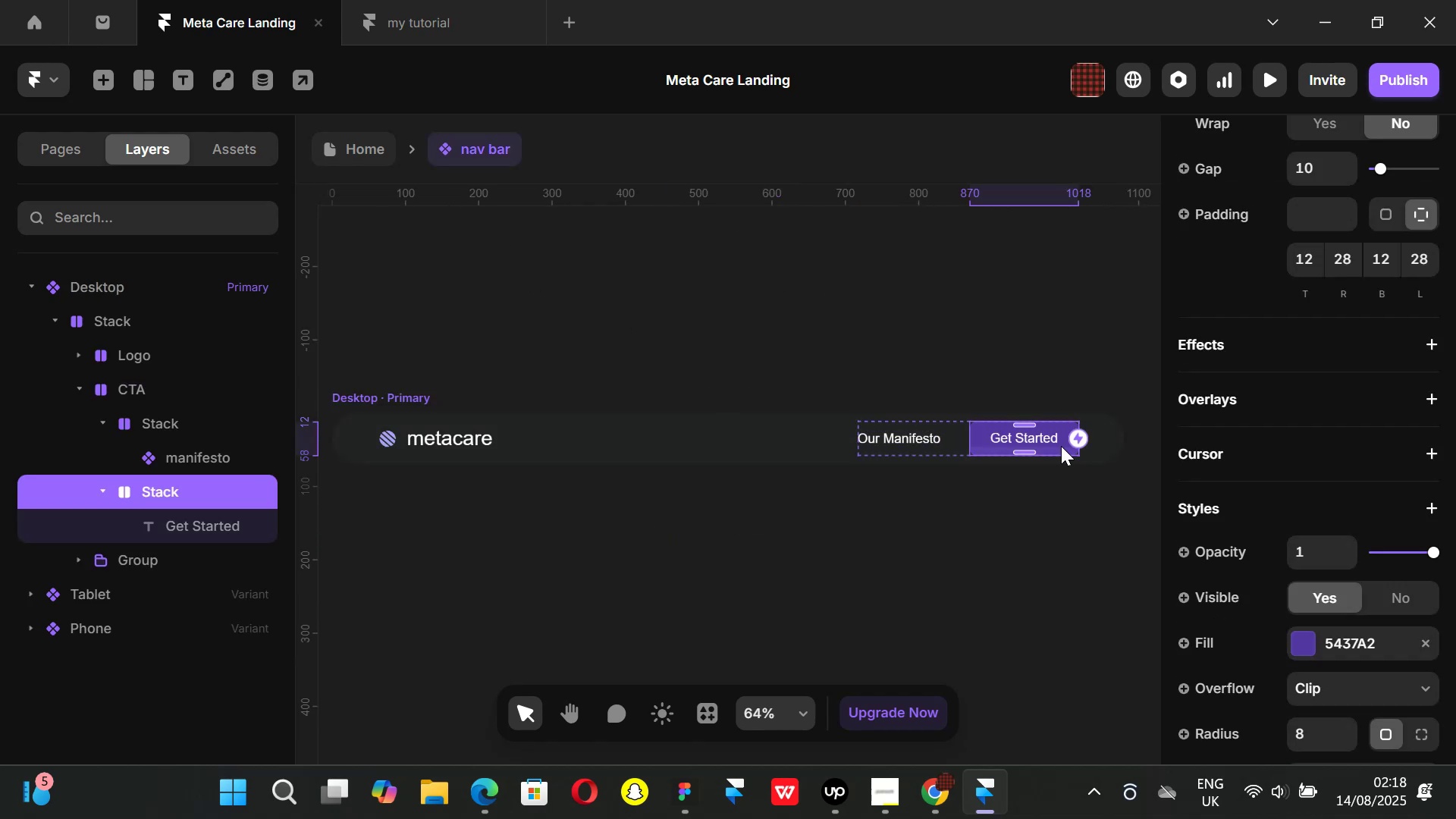 
key(Control+ControlLeft)
 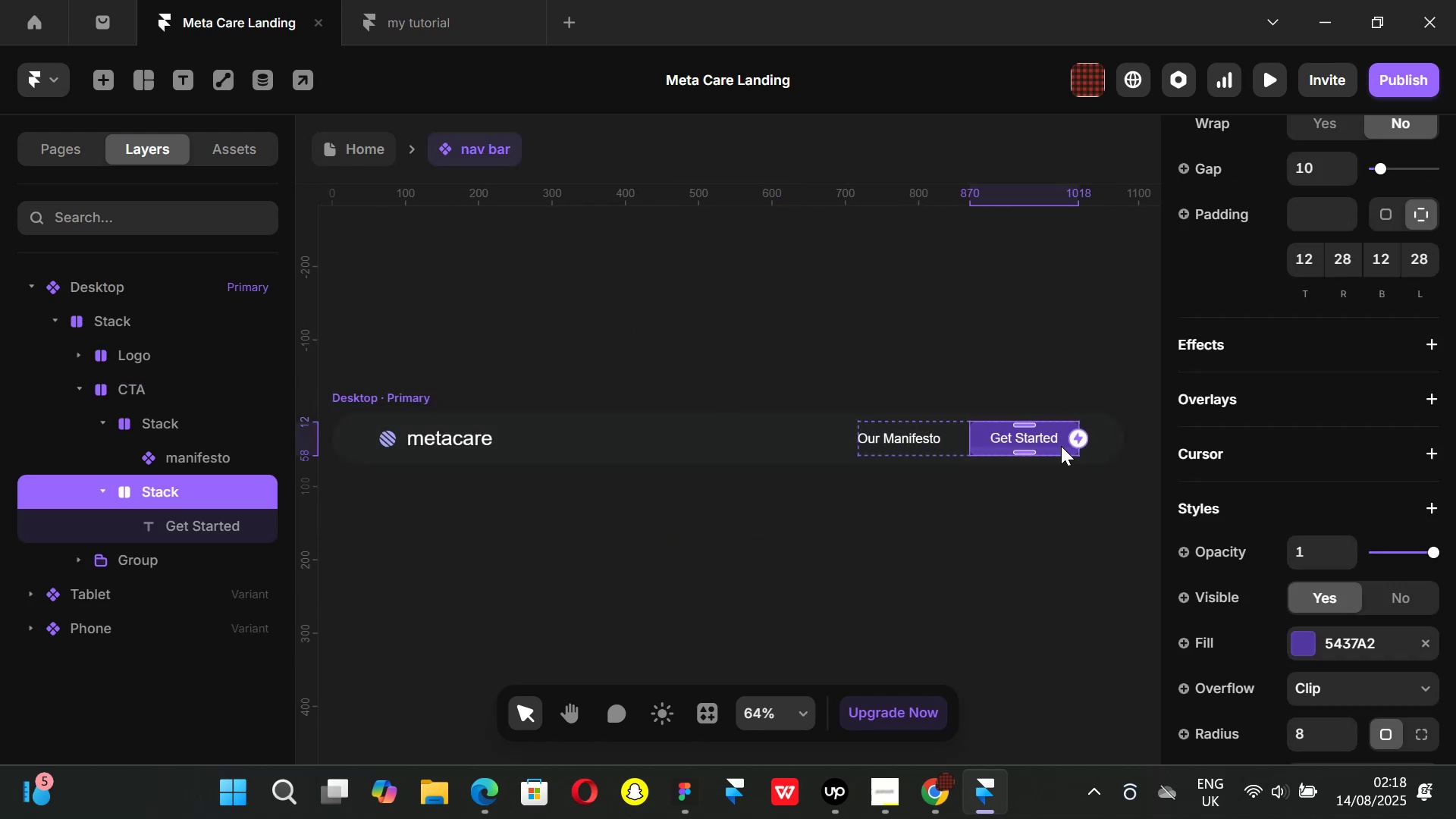 
key(Alt+Control+AltLeft)
 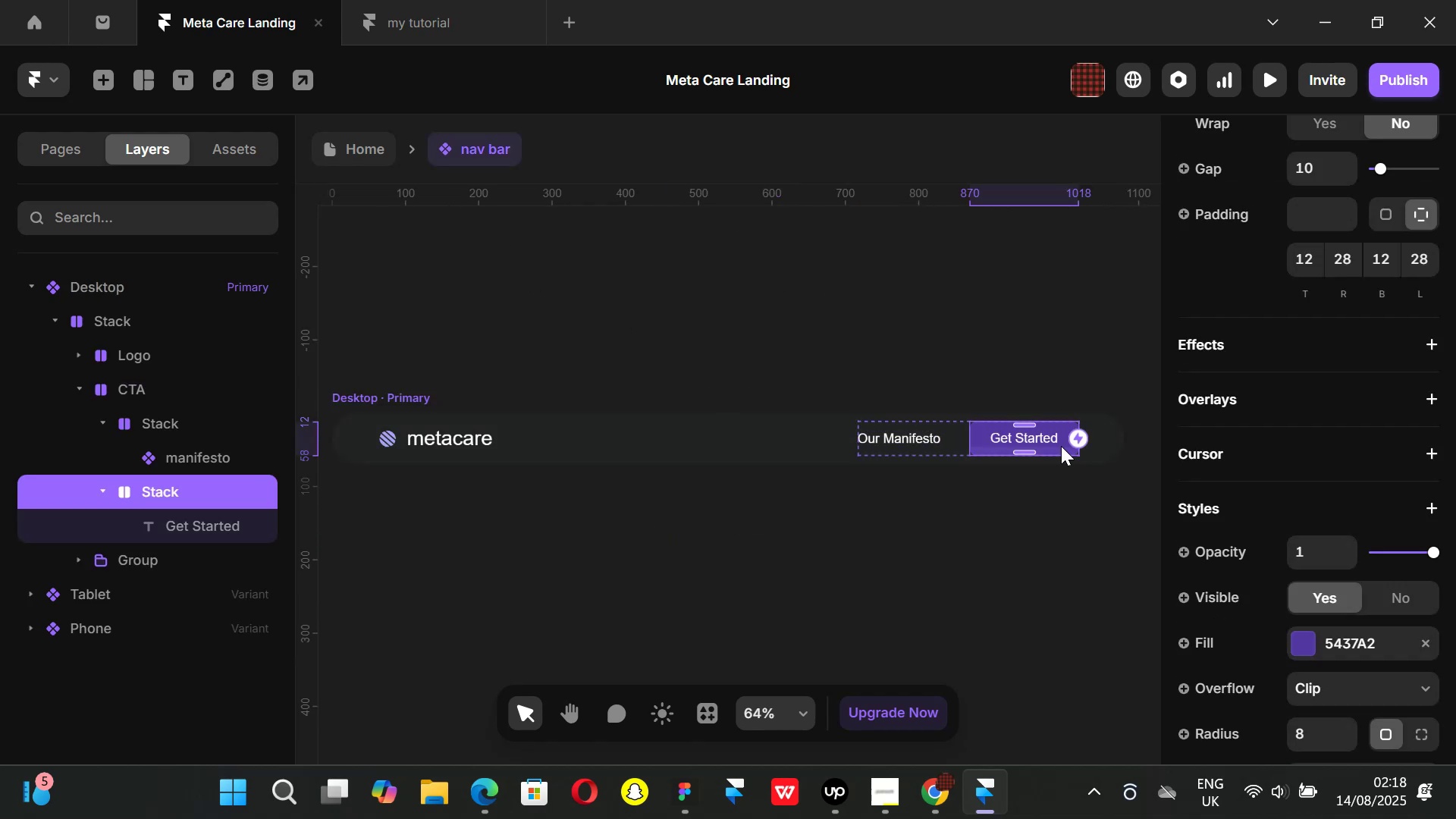 
key(Alt+Control+K)
 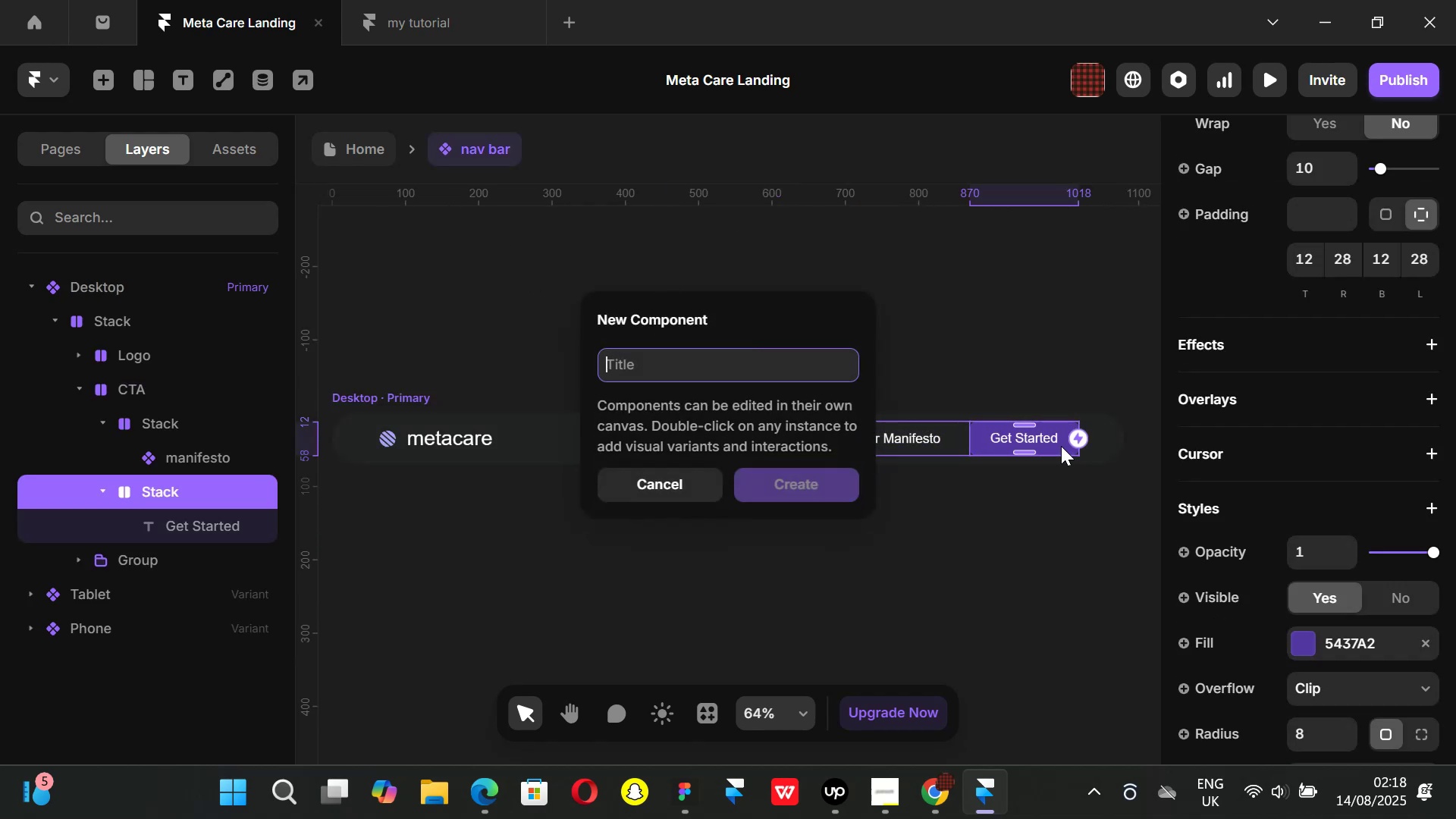 
type(nab)
key(Backspace)
type(v button)
 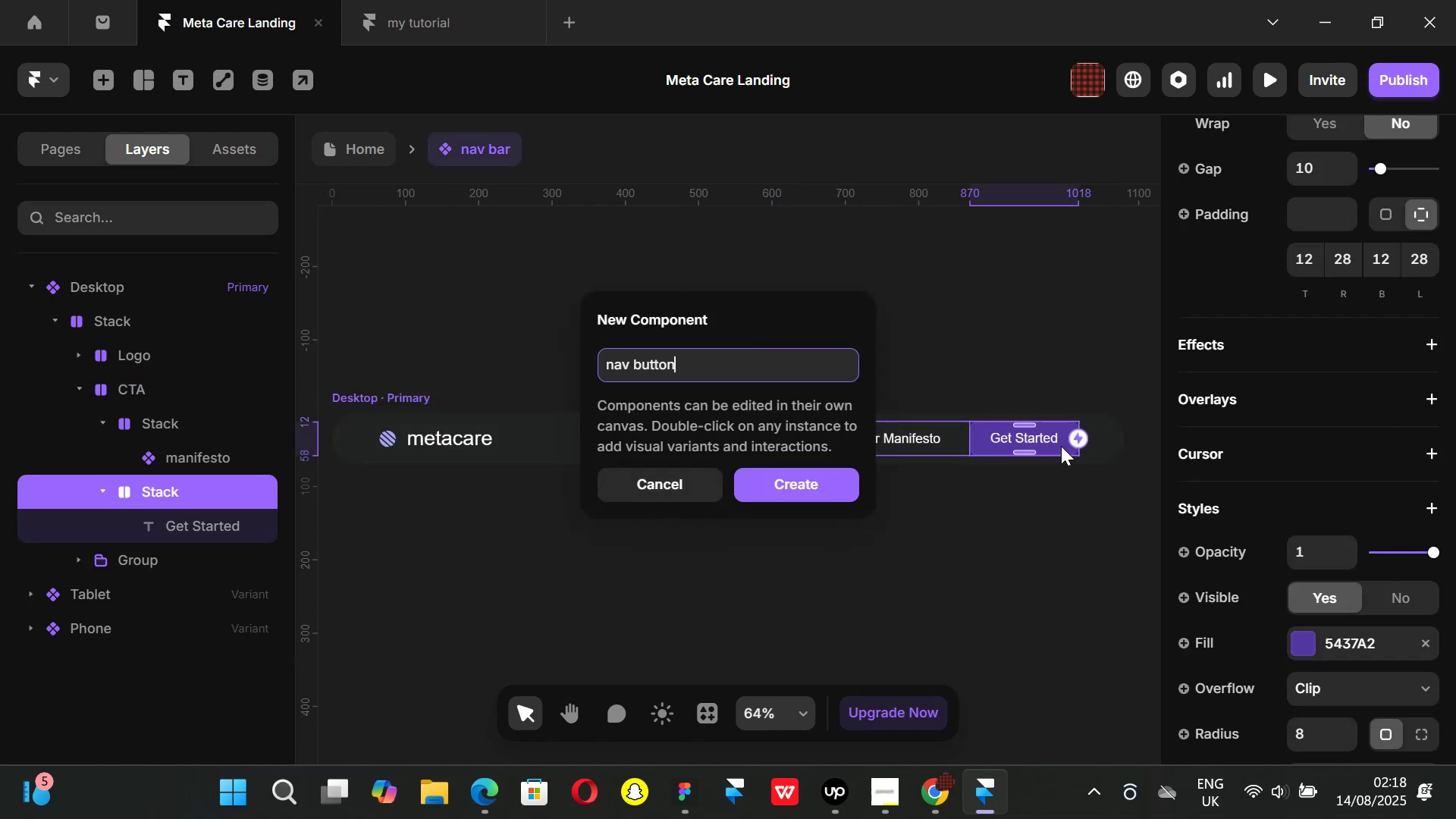 
key(Enter)
 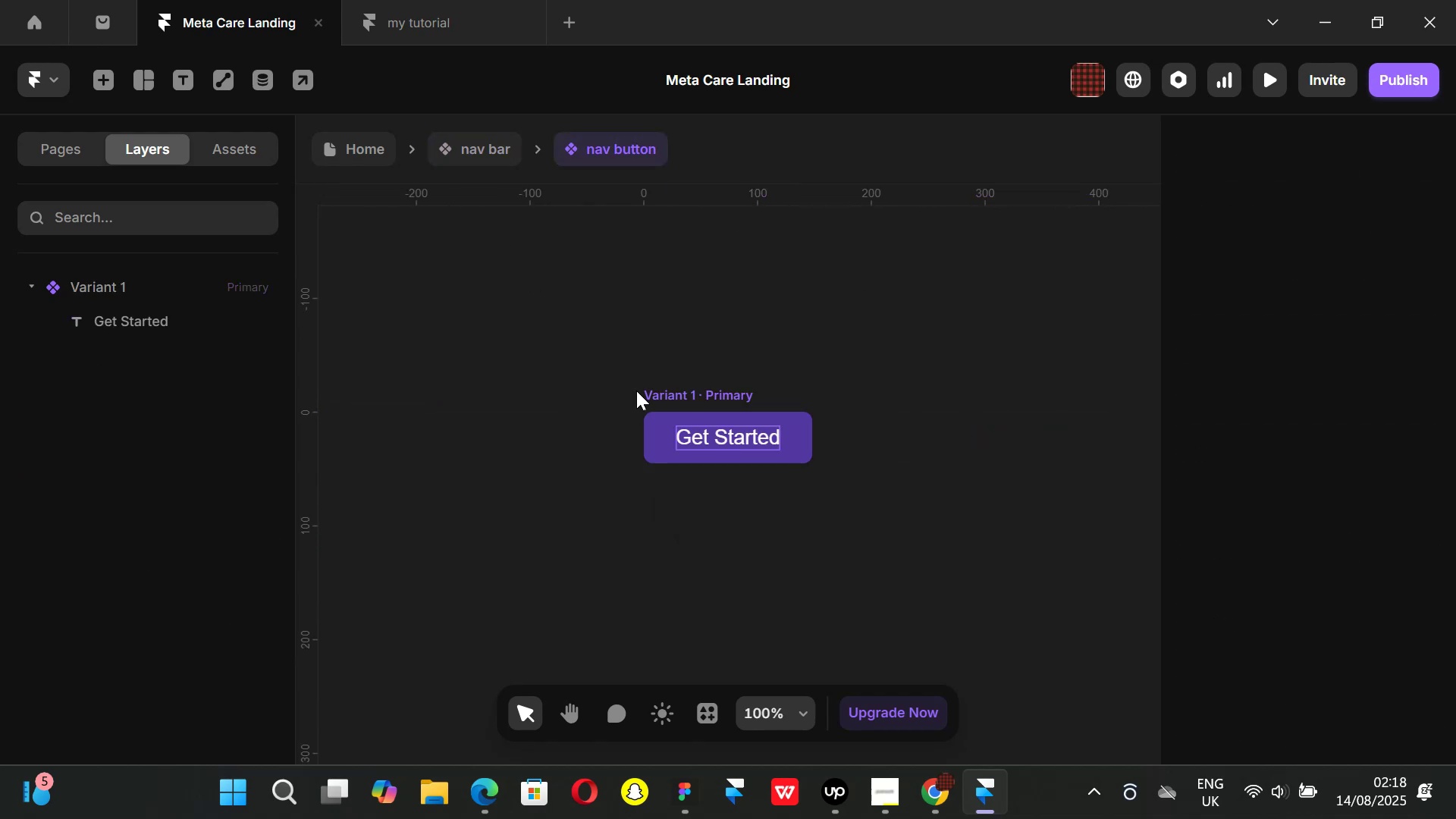 
left_click([650, 390])
 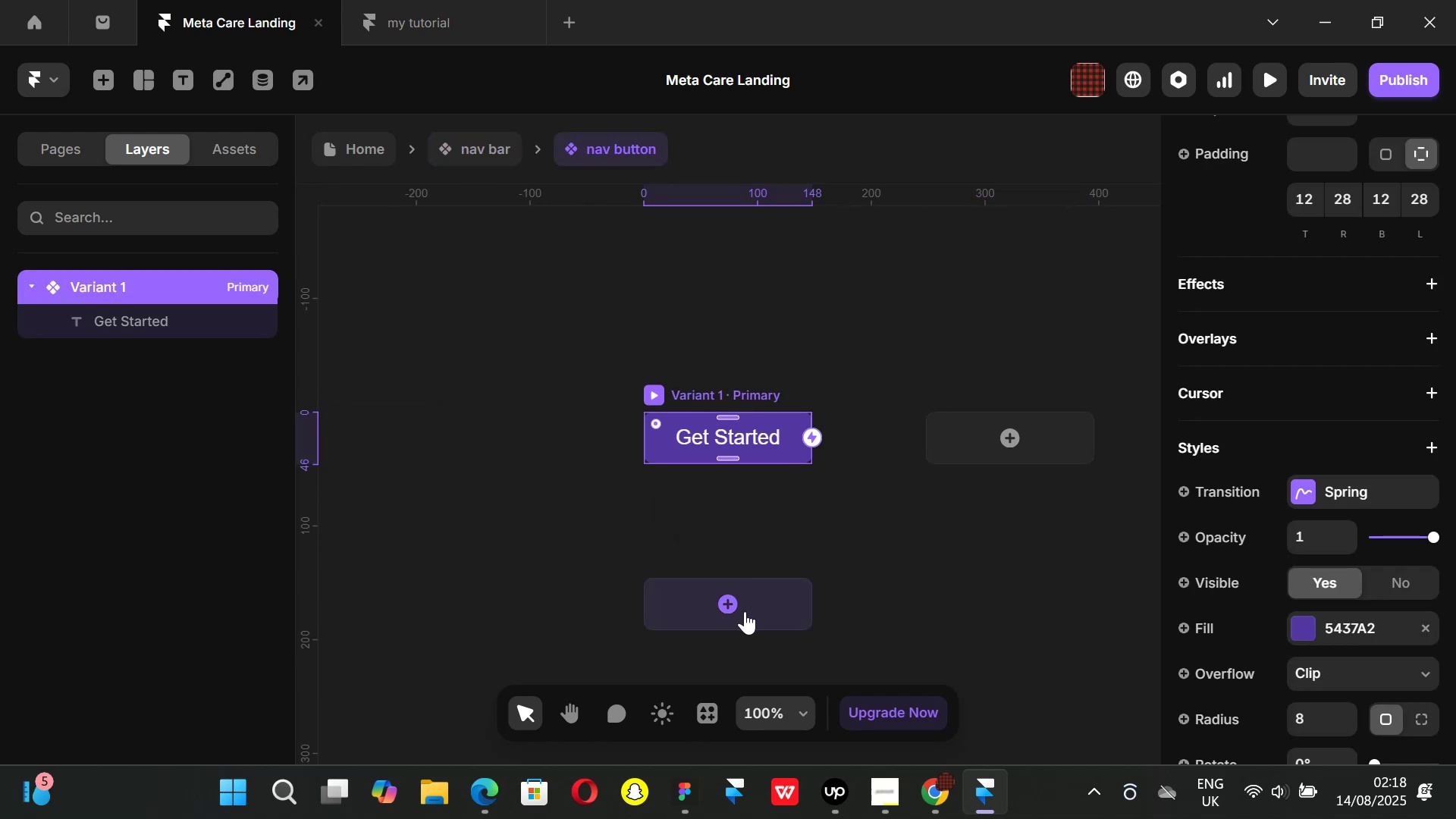 
left_click([745, 611])
 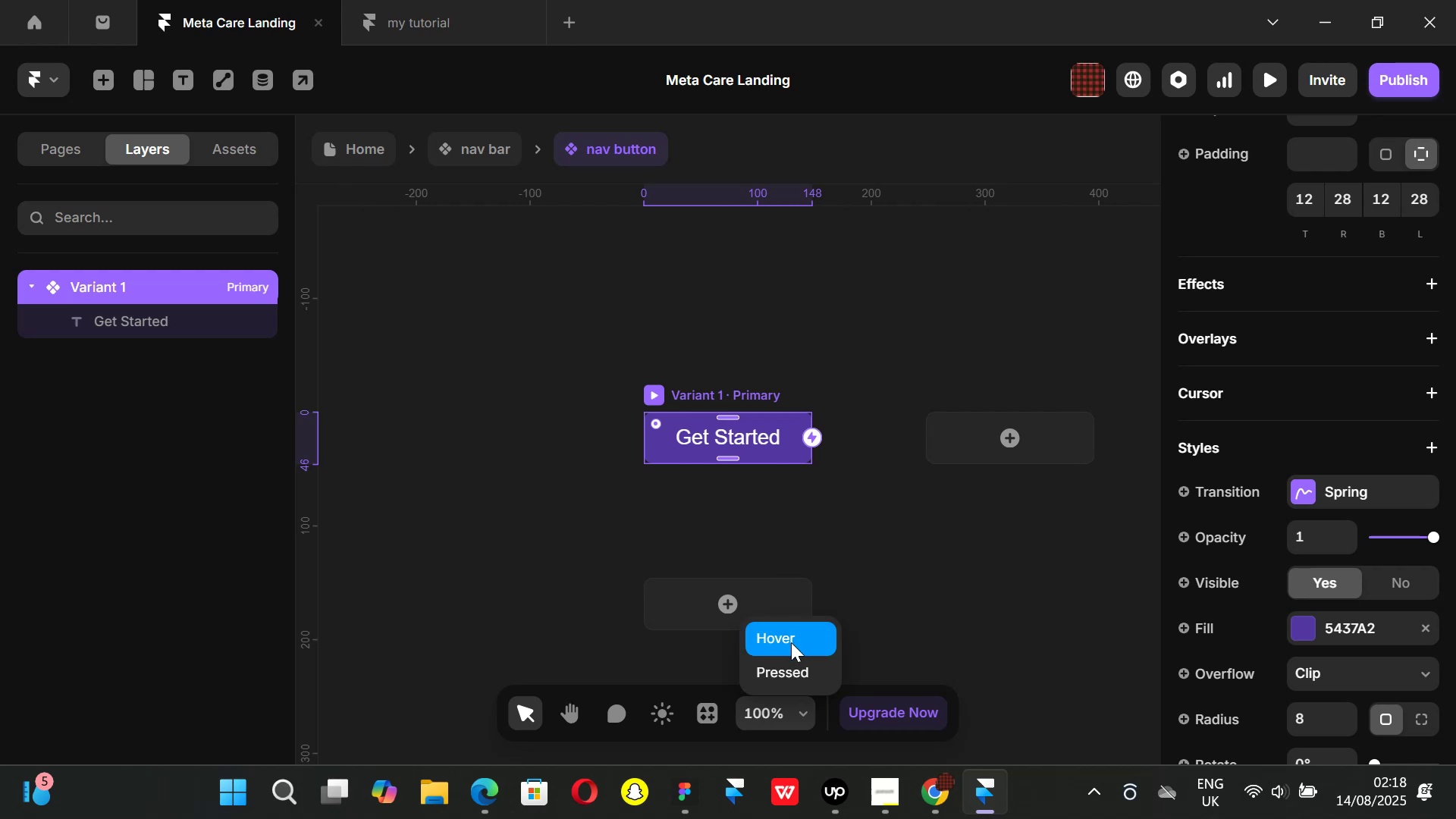 
left_click([791, 642])
 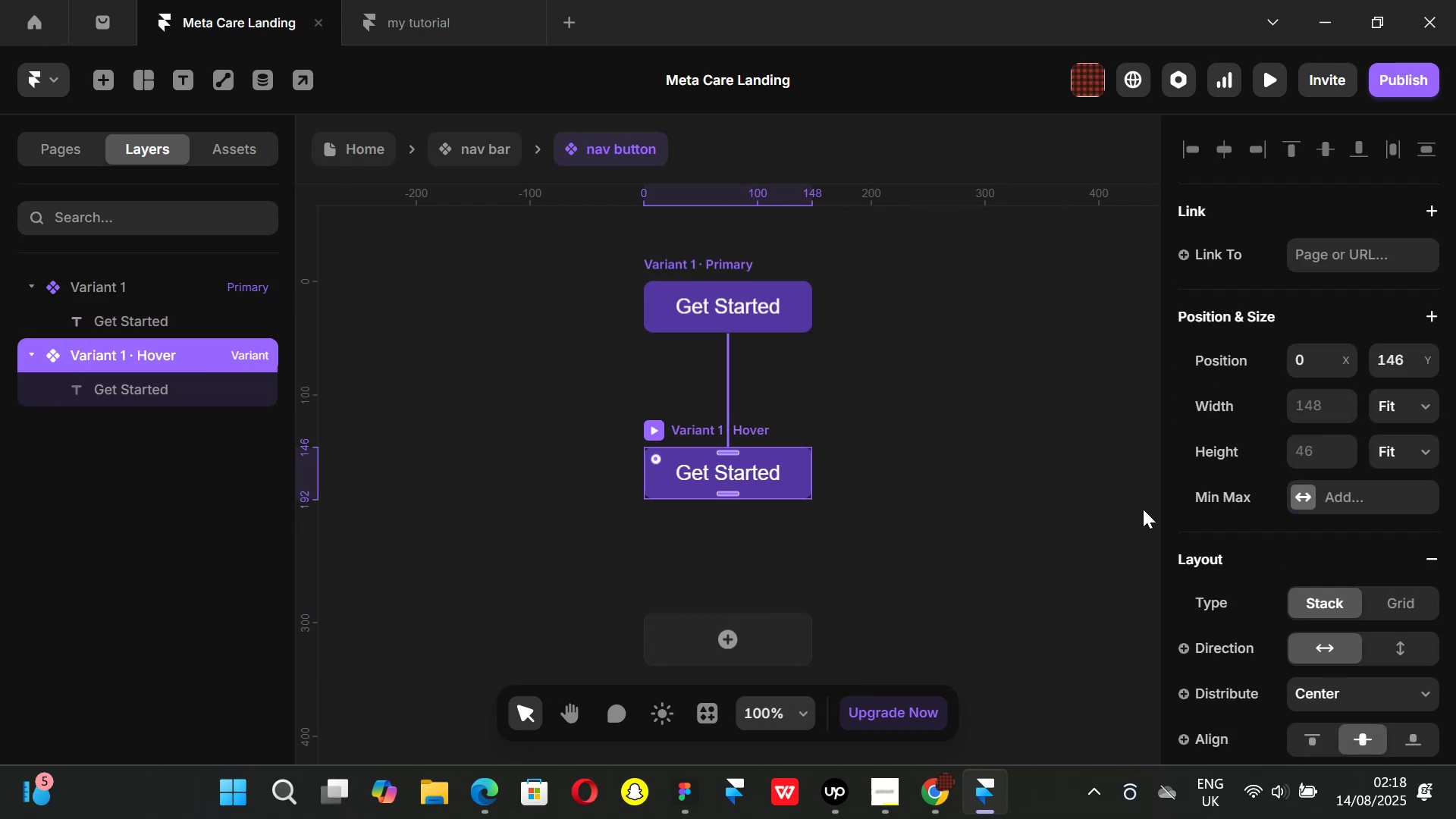 
scroll: coordinate [1372, 416], scroll_direction: down, amount: 4.0
 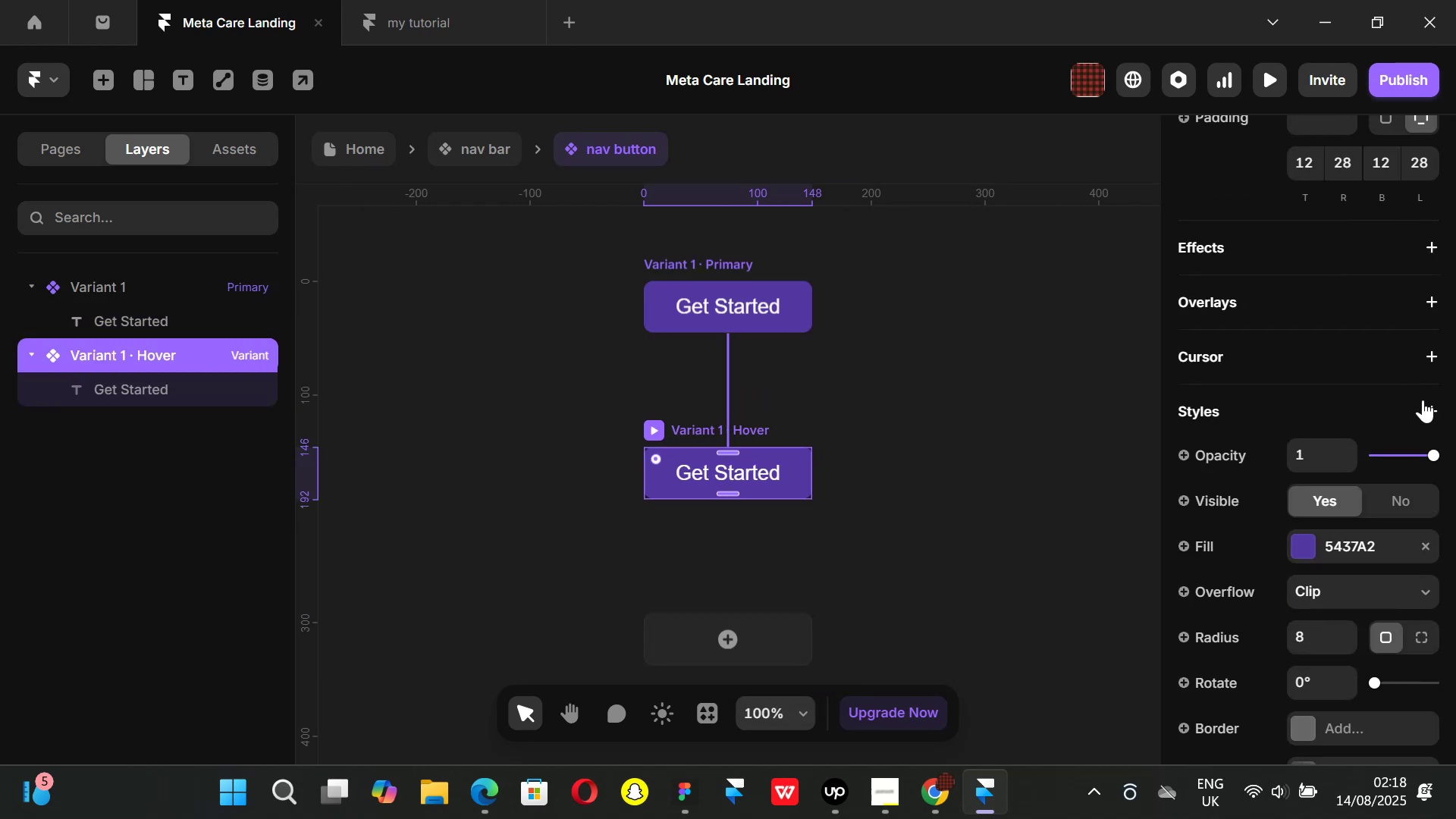 
left_click_drag(start_coordinate=[1430, 403], to_coordinate=[1418, 406])
 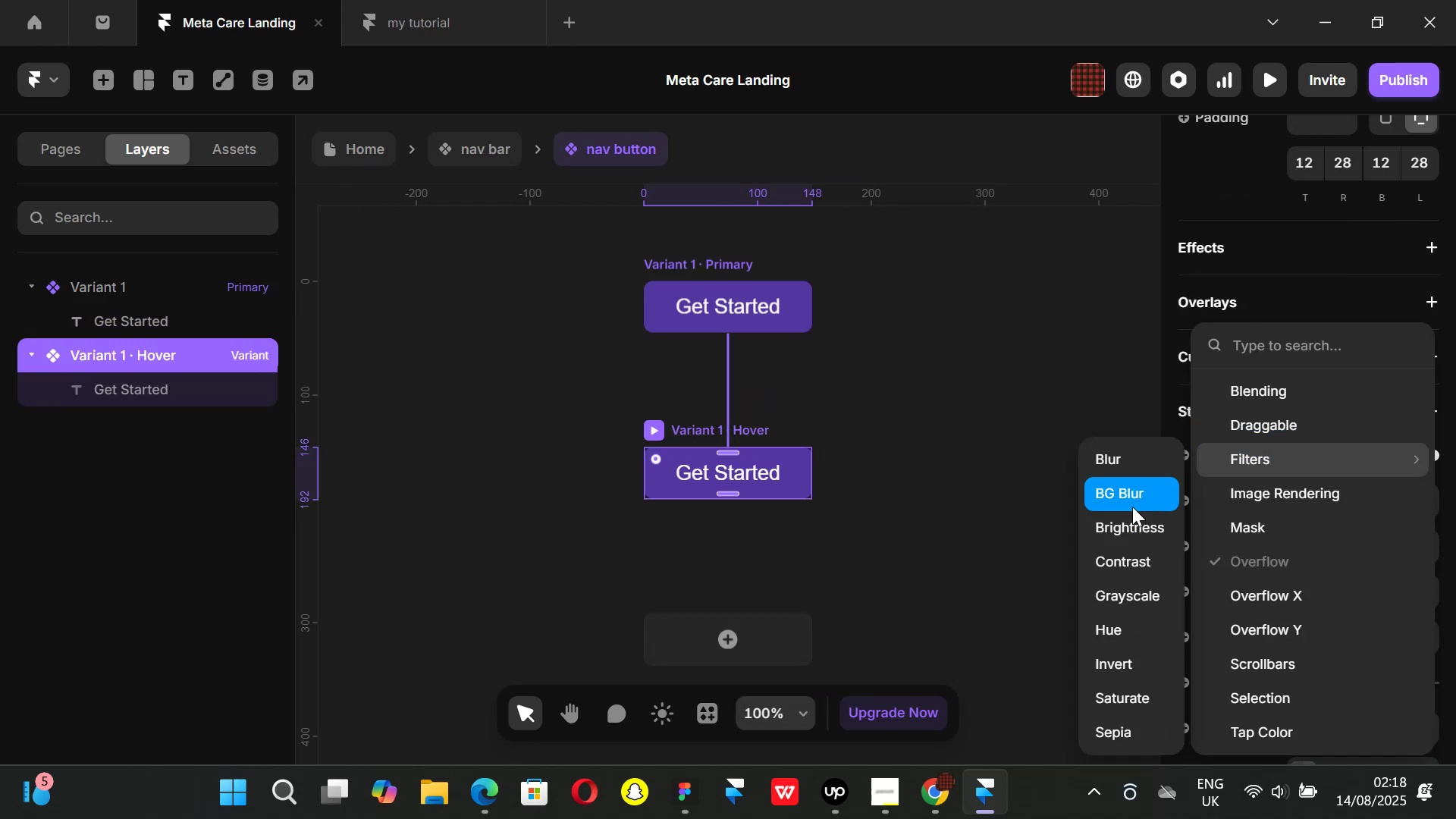 
left_click([1128, 534])
 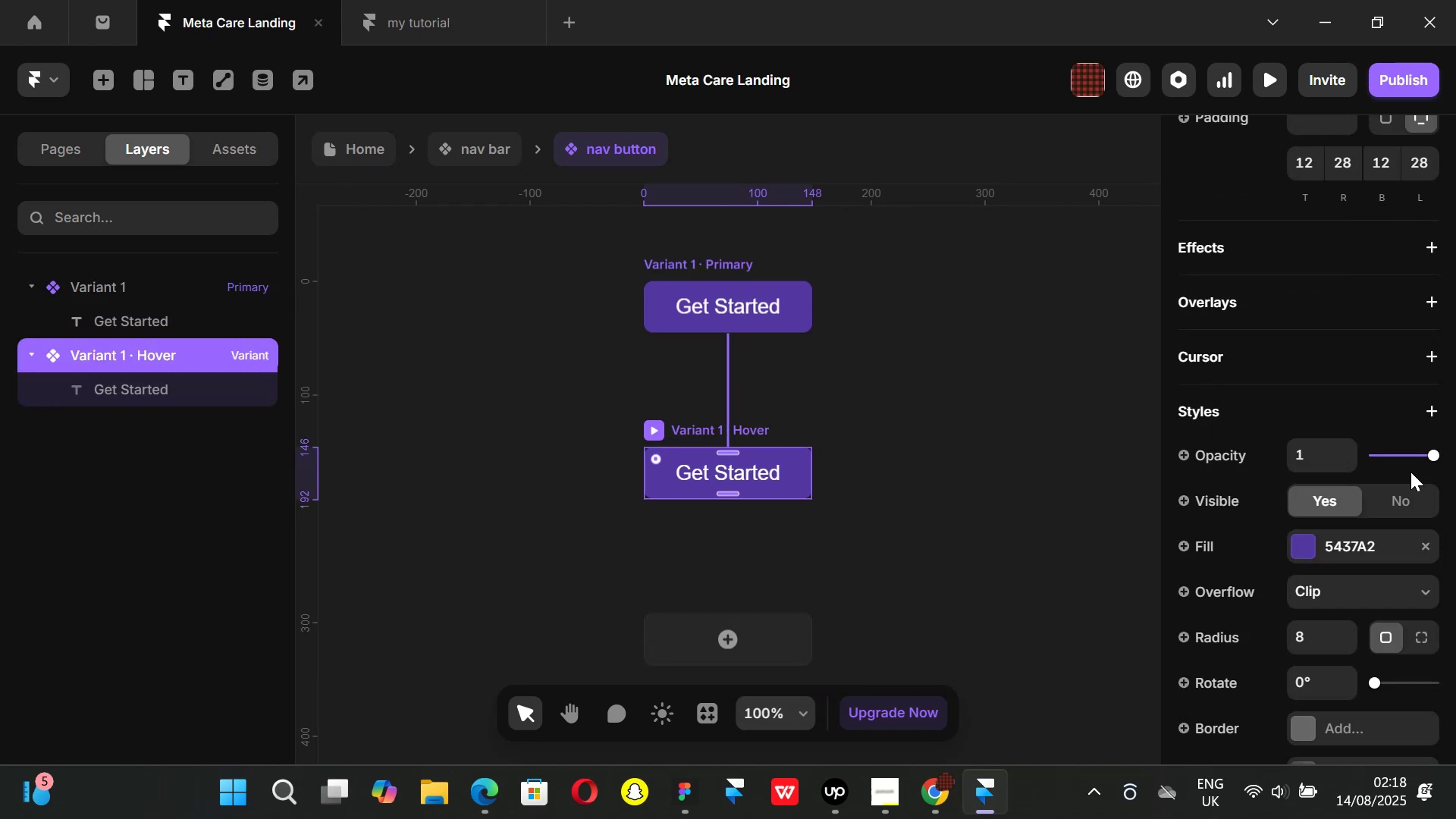 
scroll: coordinate [1376, 491], scroll_direction: down, amount: 2.0
 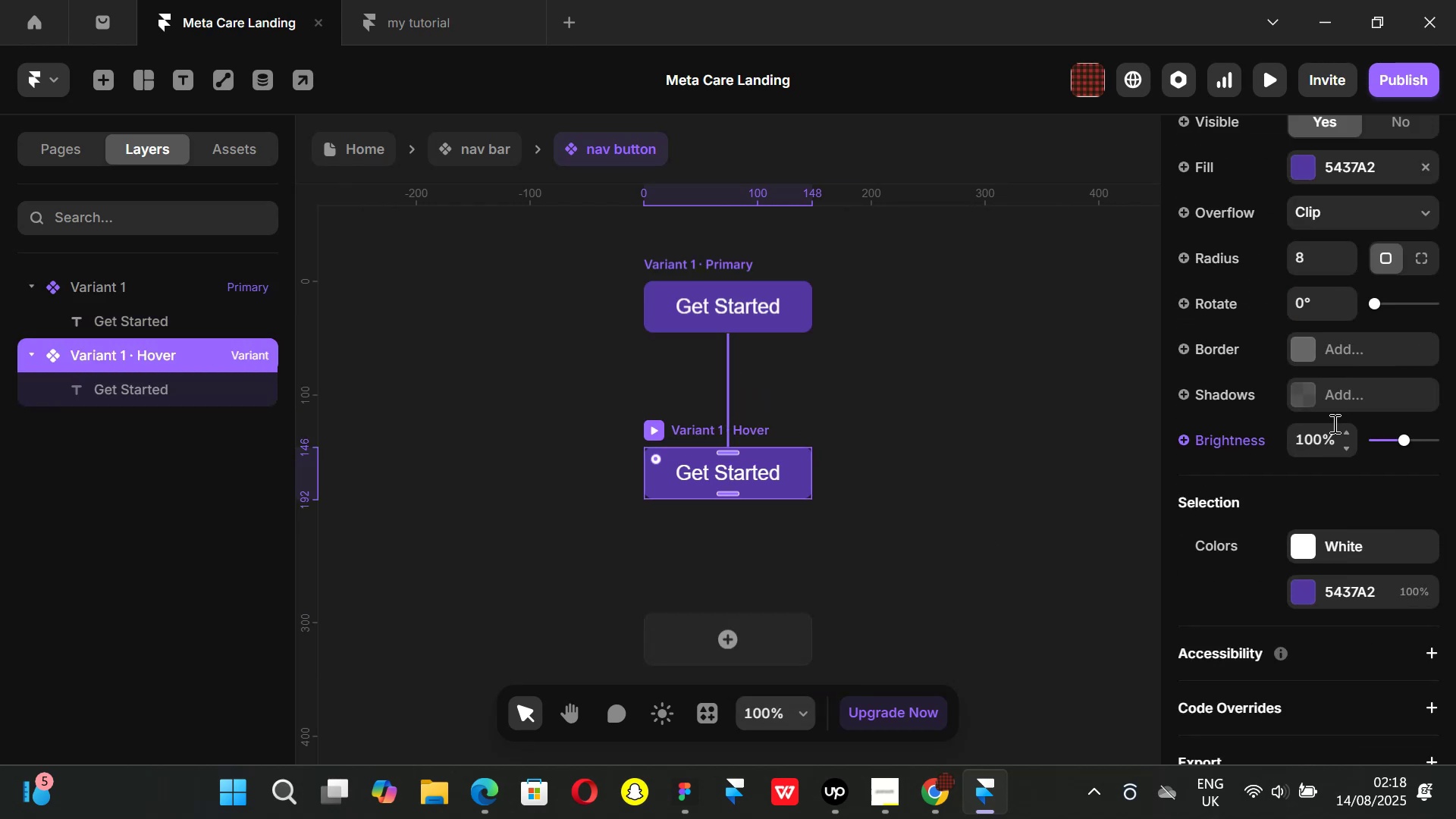 
left_click([1310, 441])
 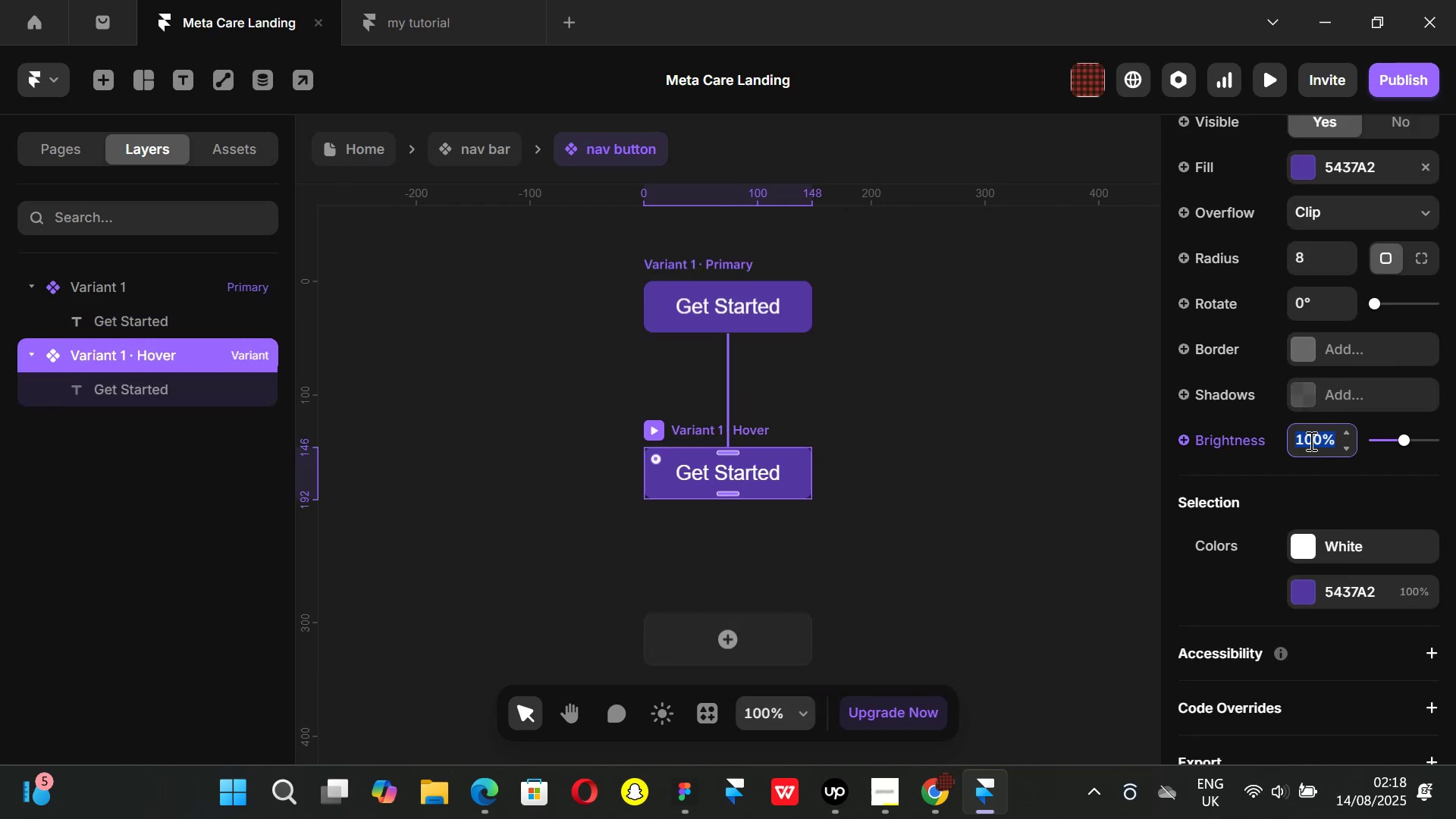 
type(60)
 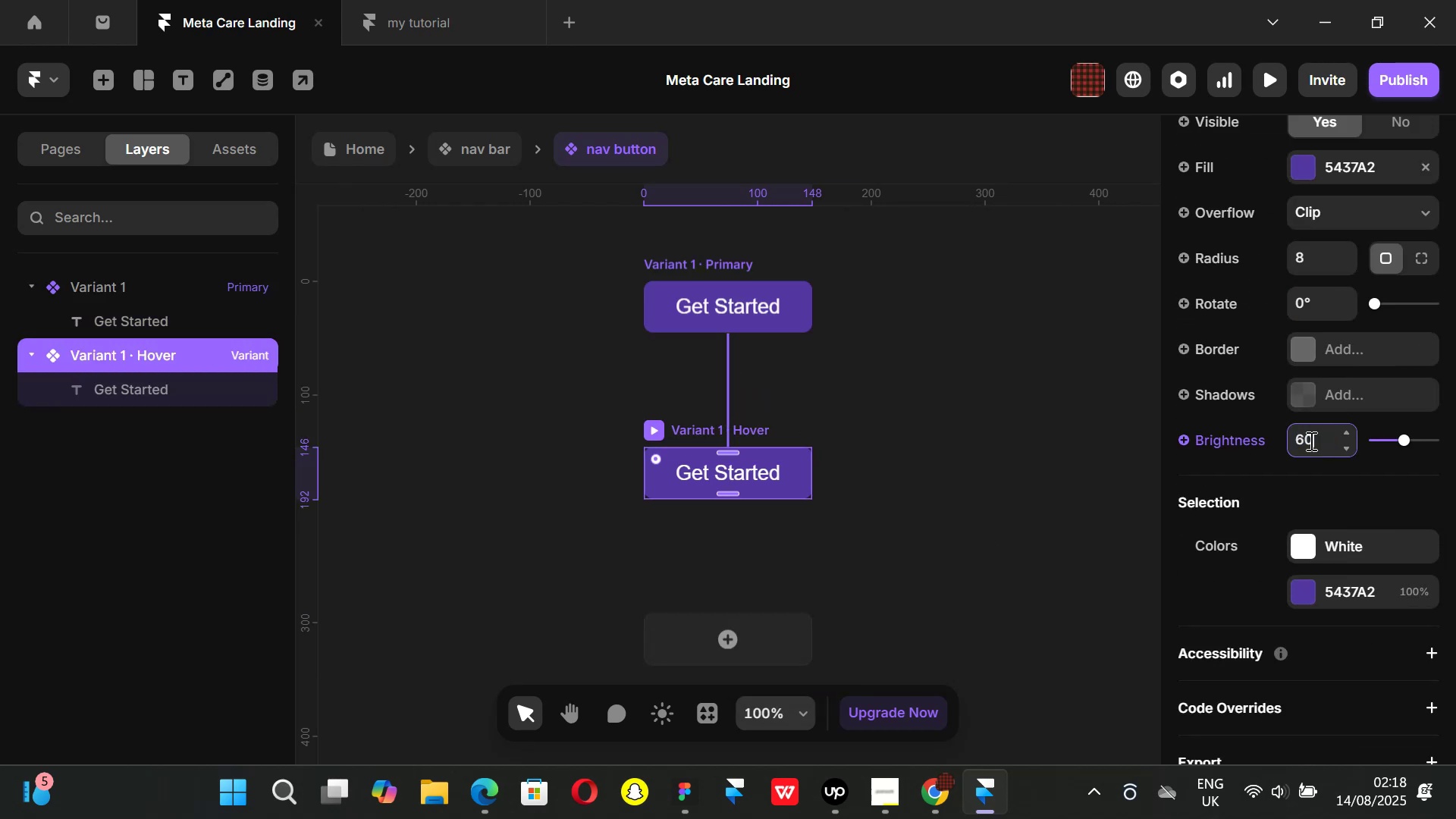 
key(Enter)
 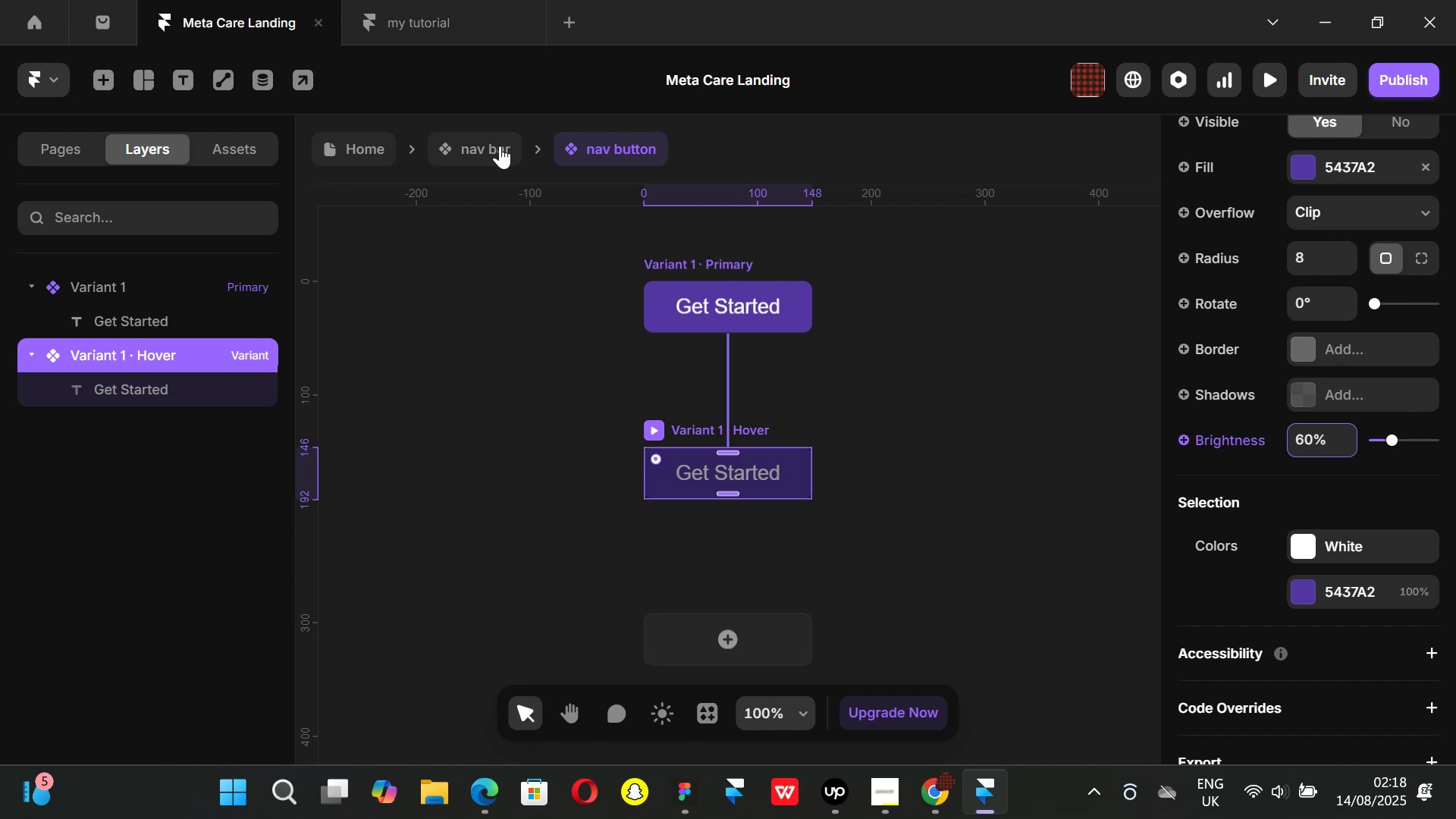 
left_click([447, 140])
 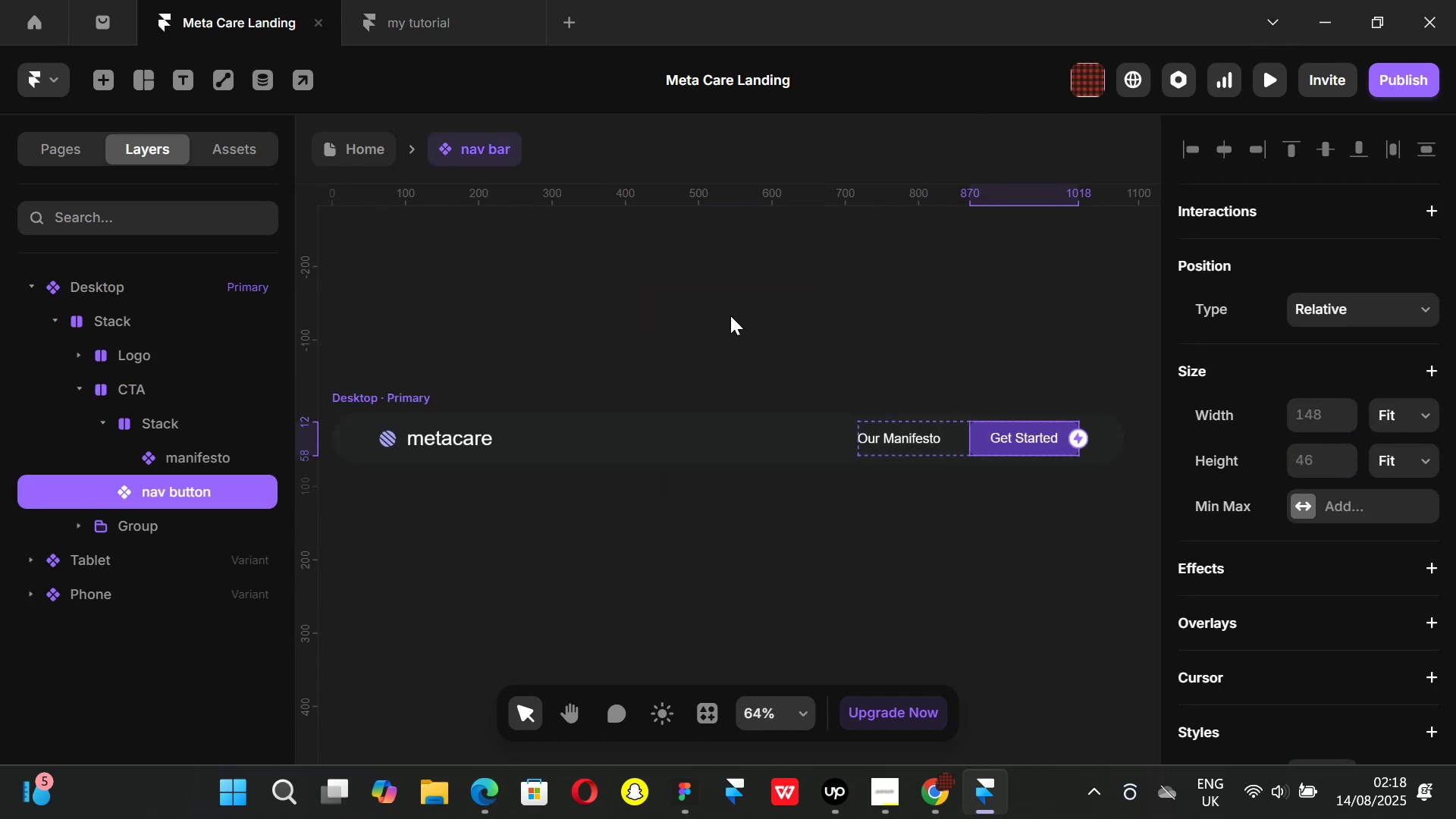 
key(Control+ControlLeft)
 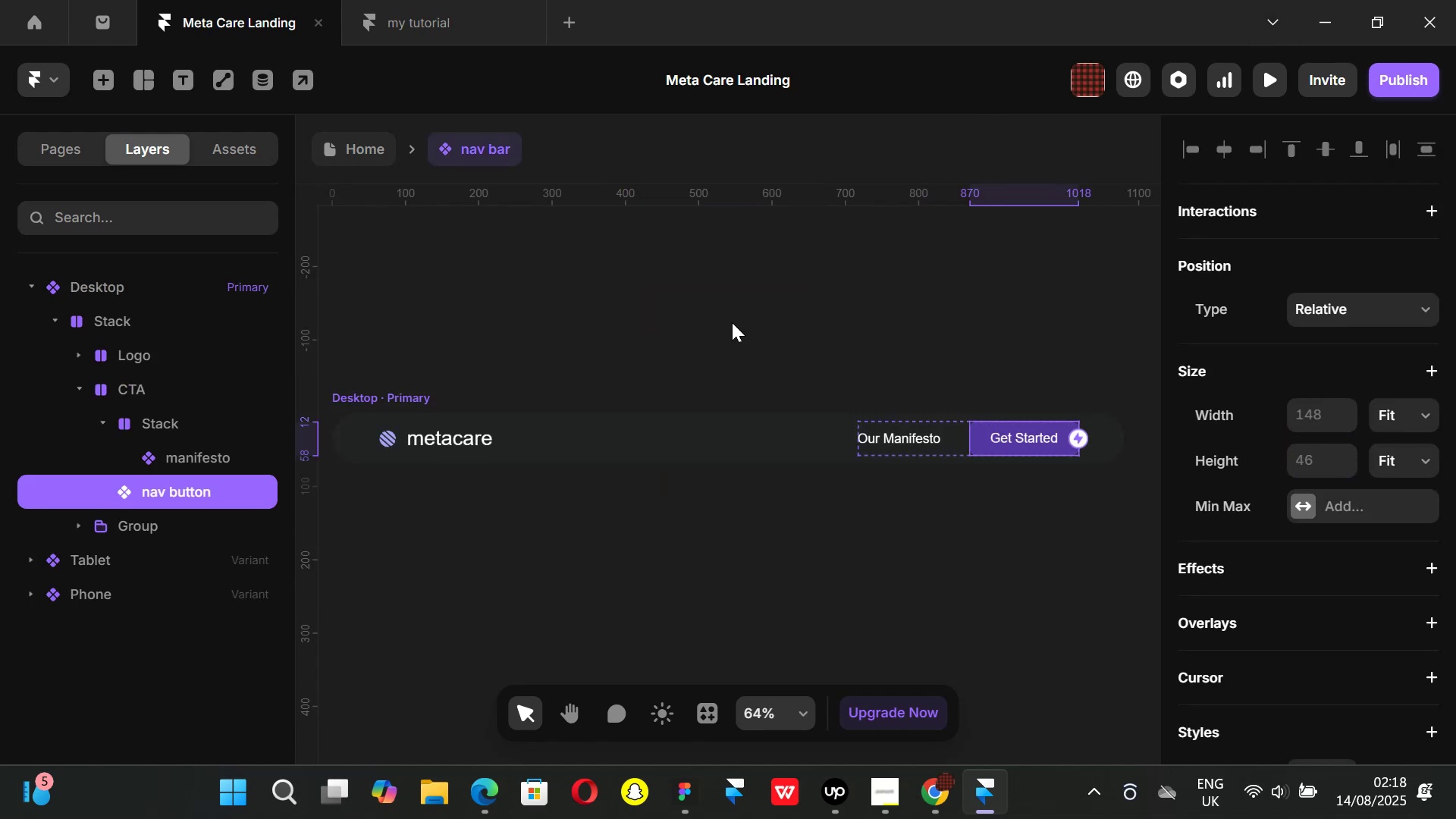 
scroll: coordinate [766, 331], scroll_direction: down, amount: 11.0
 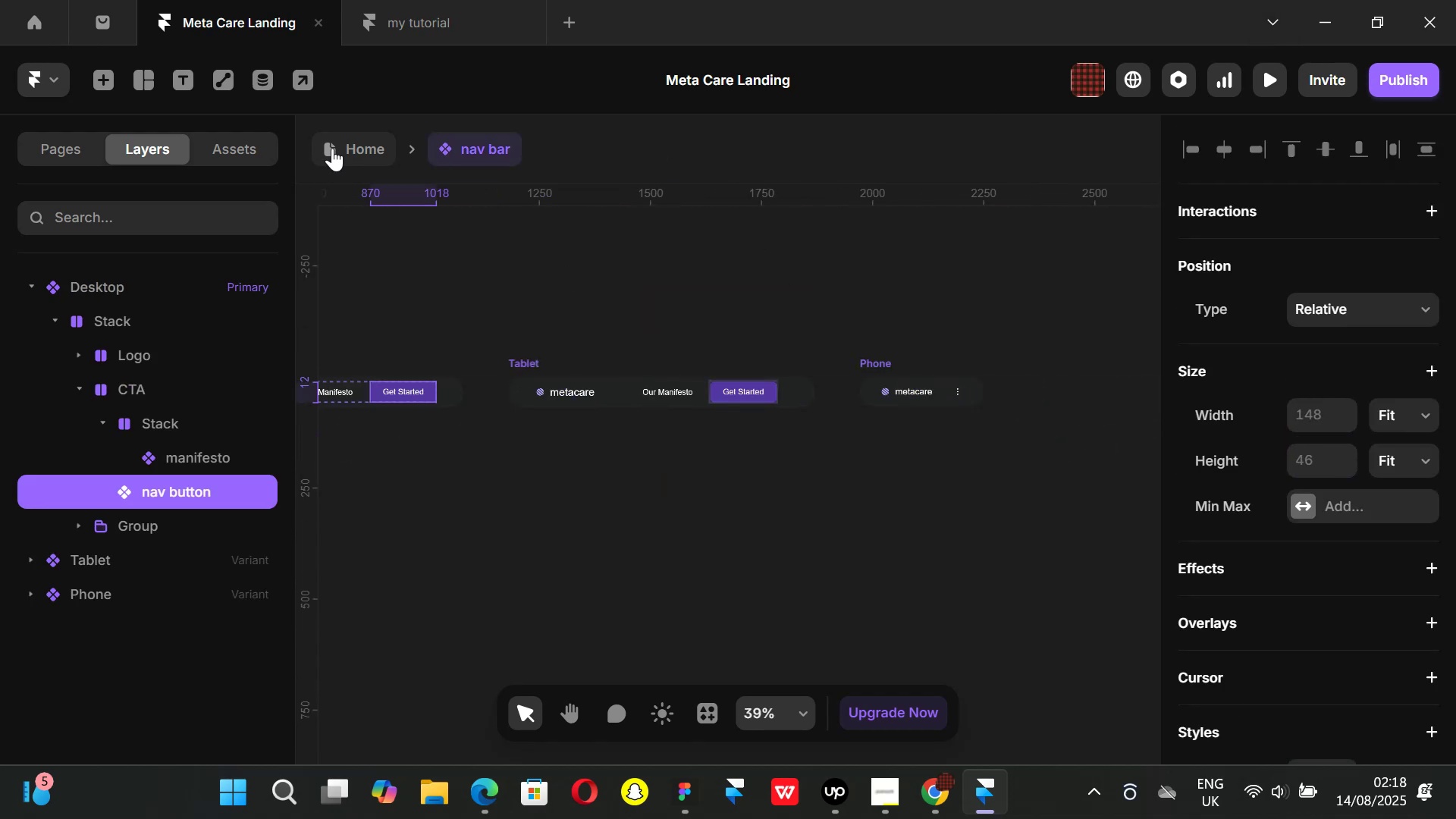 
hold_key(key=ShiftLeft, duration=1.16)
 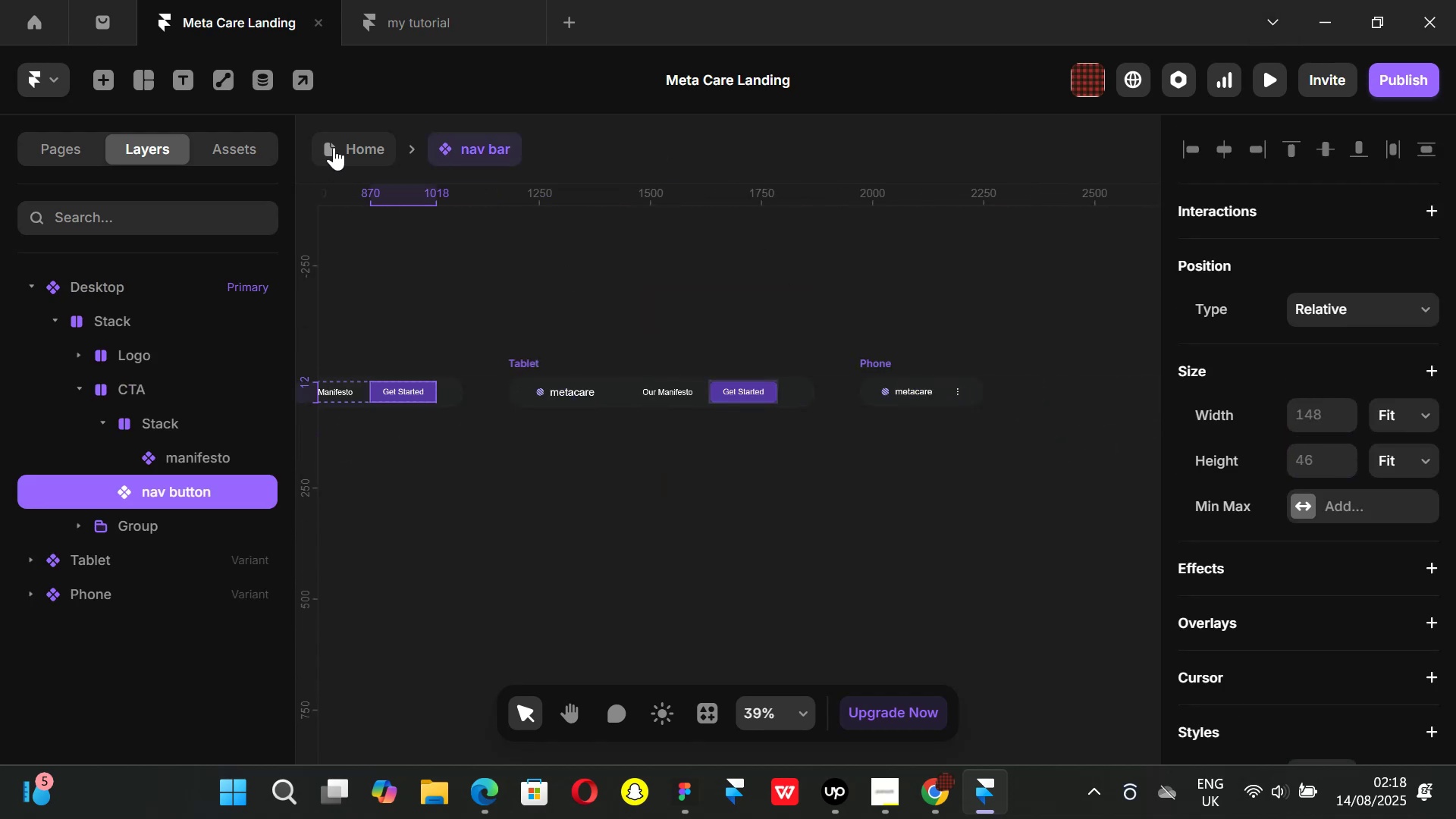 
left_click([337, 147])
 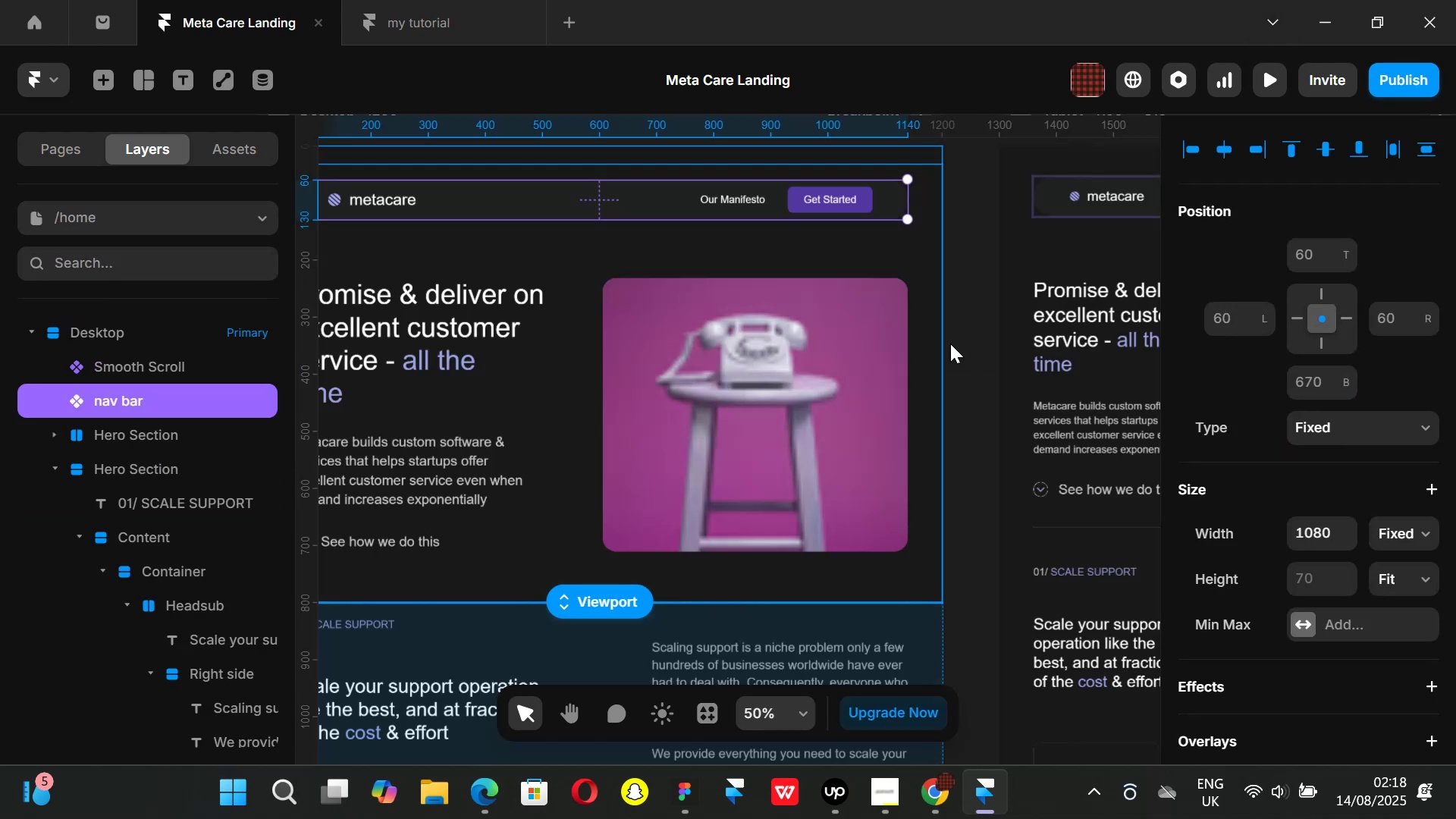 
left_click([987, 324])
 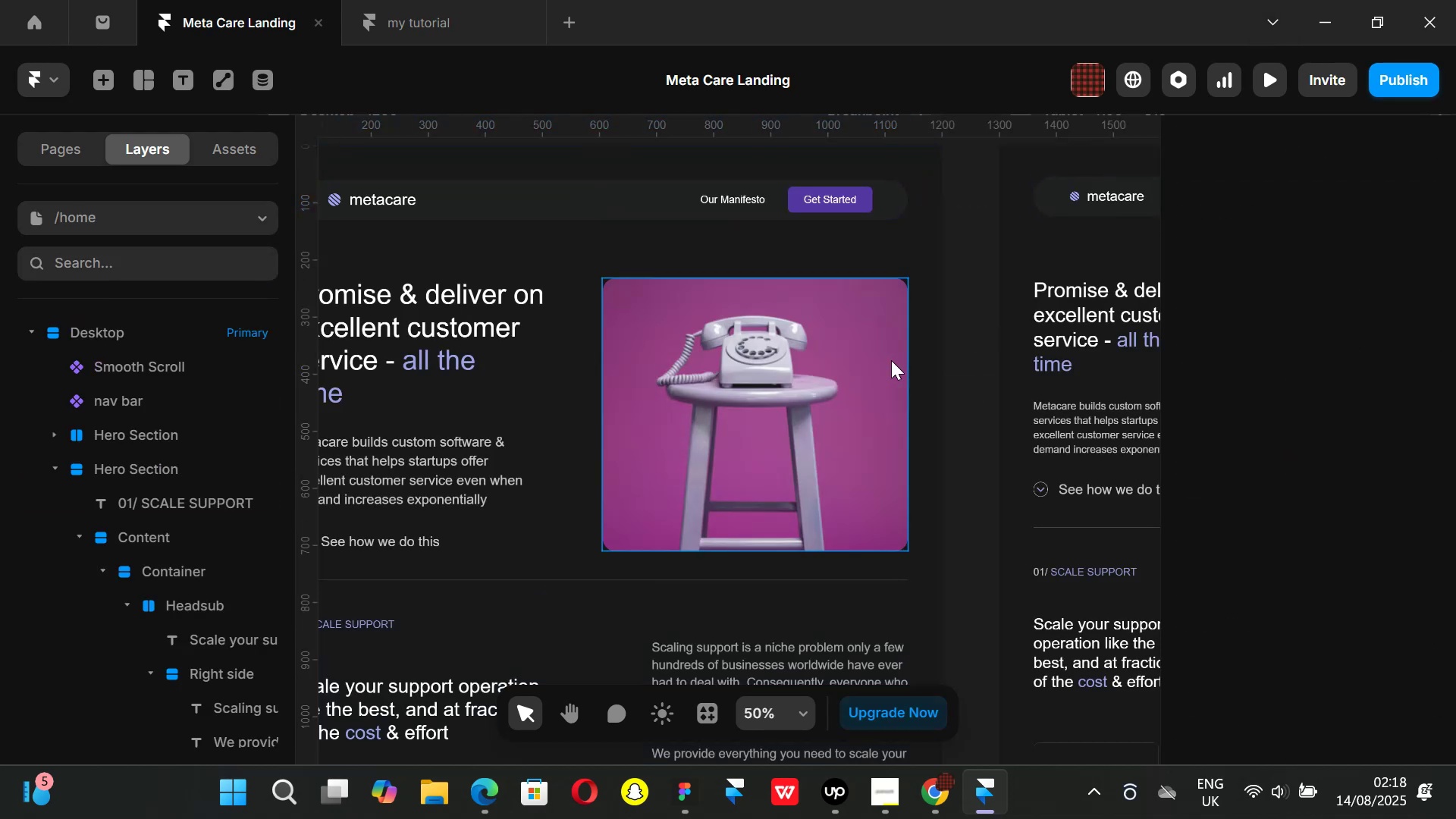 
hold_key(key=ShiftLeft, duration=0.57)
scroll: coordinate [891, 360], scroll_direction: up, amount: 2.0
 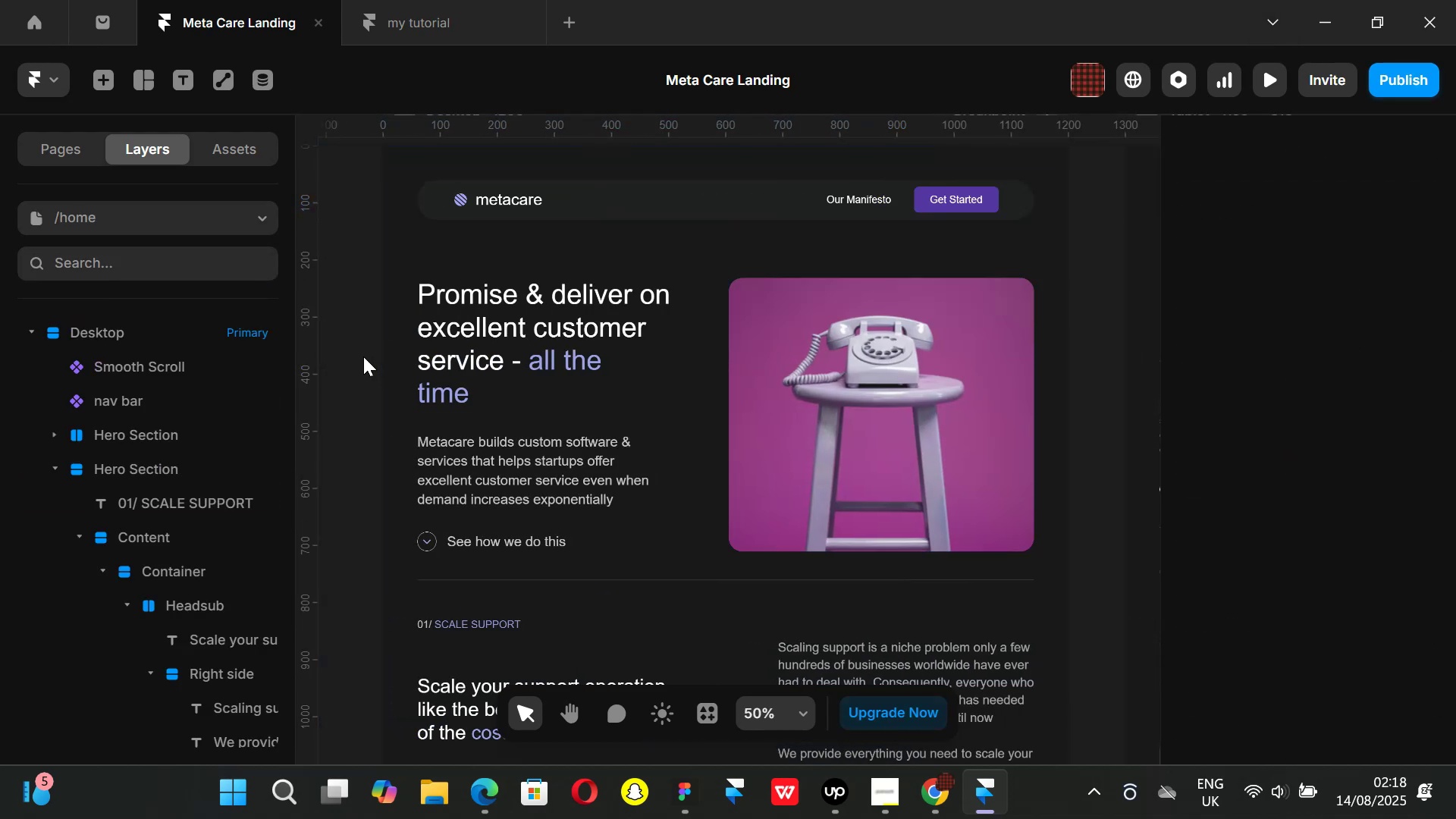 
scroll: coordinate [431, 356], scroll_direction: down, amount: 8.0
 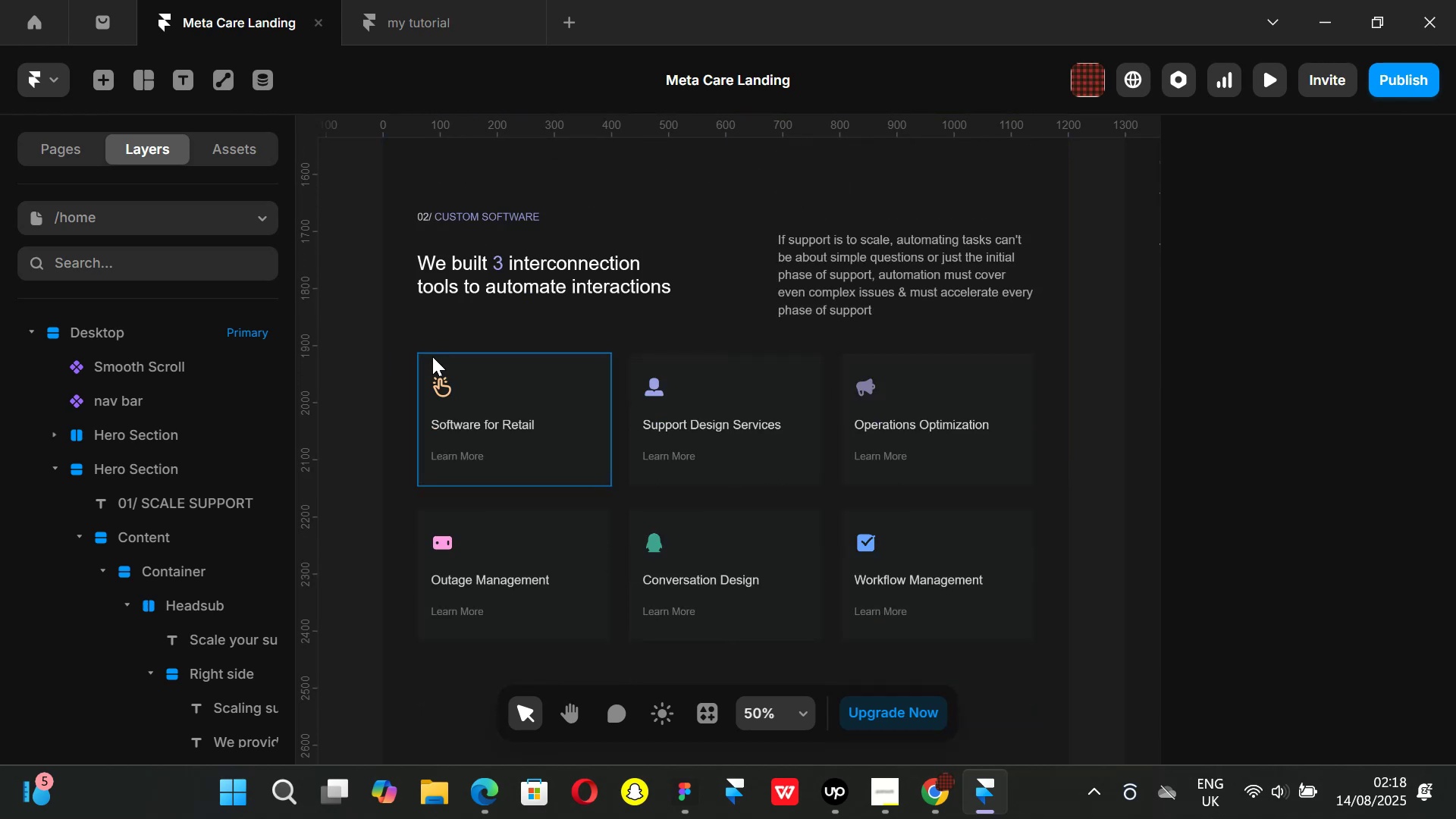 
scroll: coordinate [432, 356], scroll_direction: up, amount: 15.0
 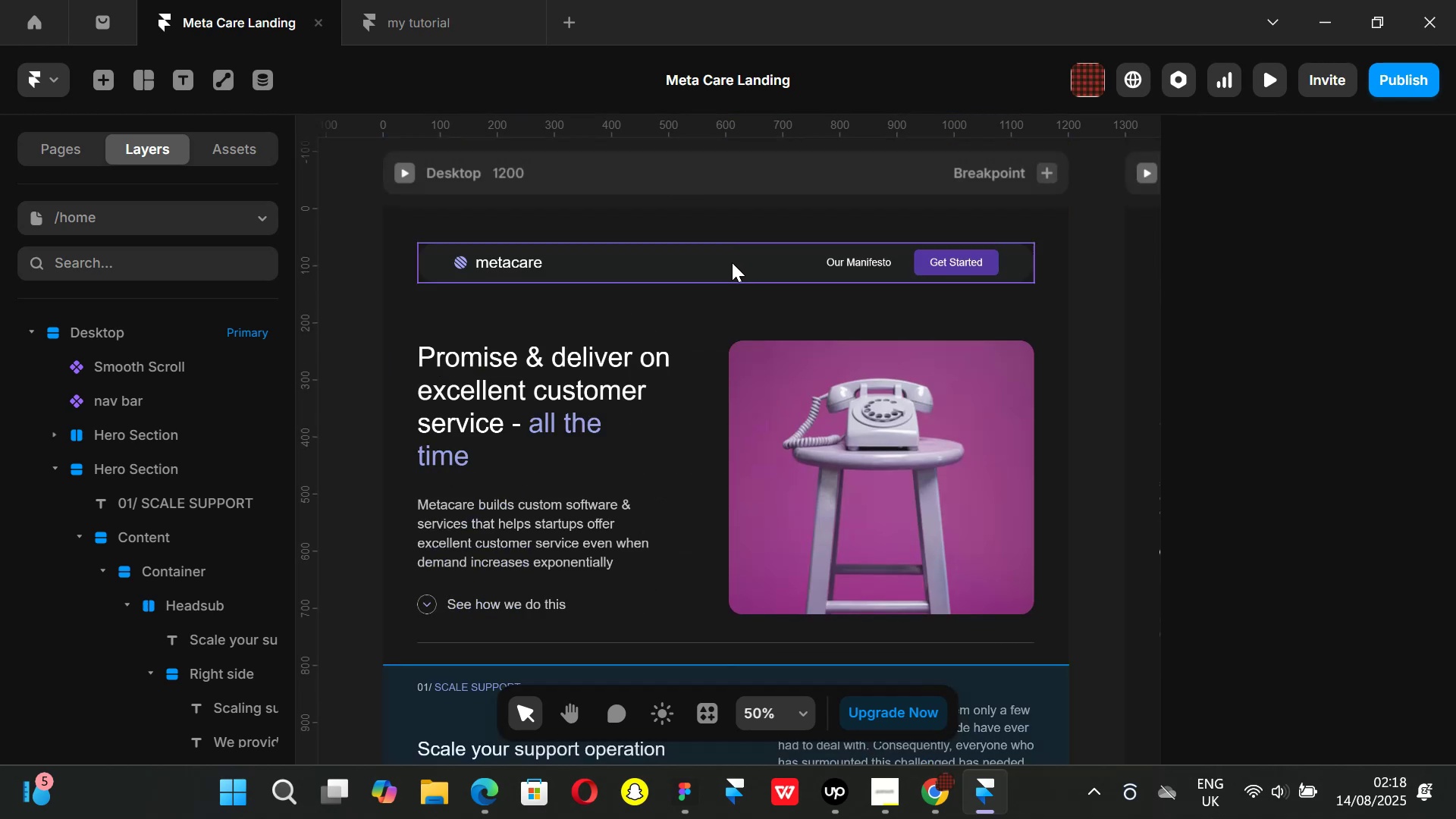 
double_click([732, 262])
 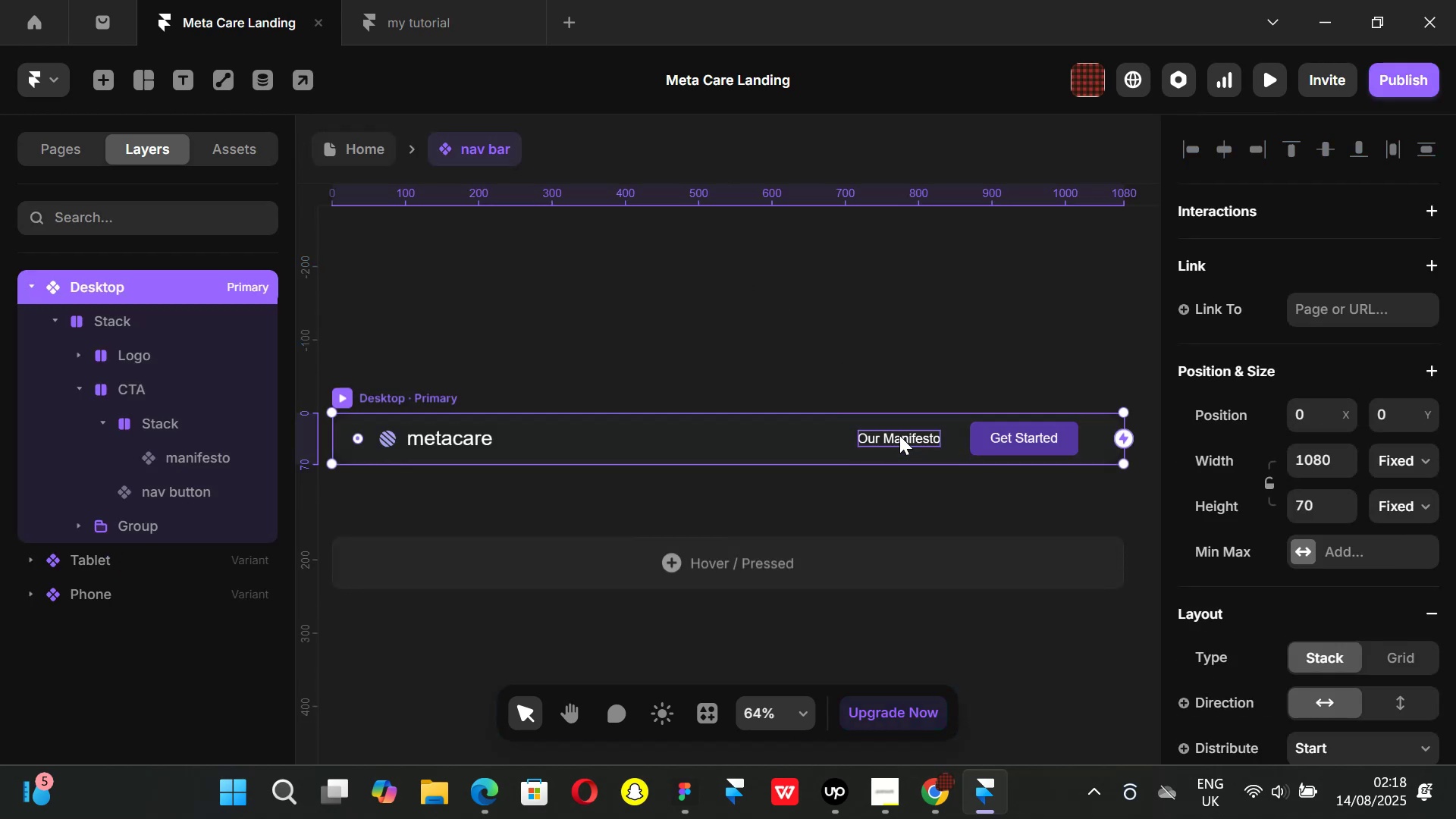 
left_click([899, 435])
 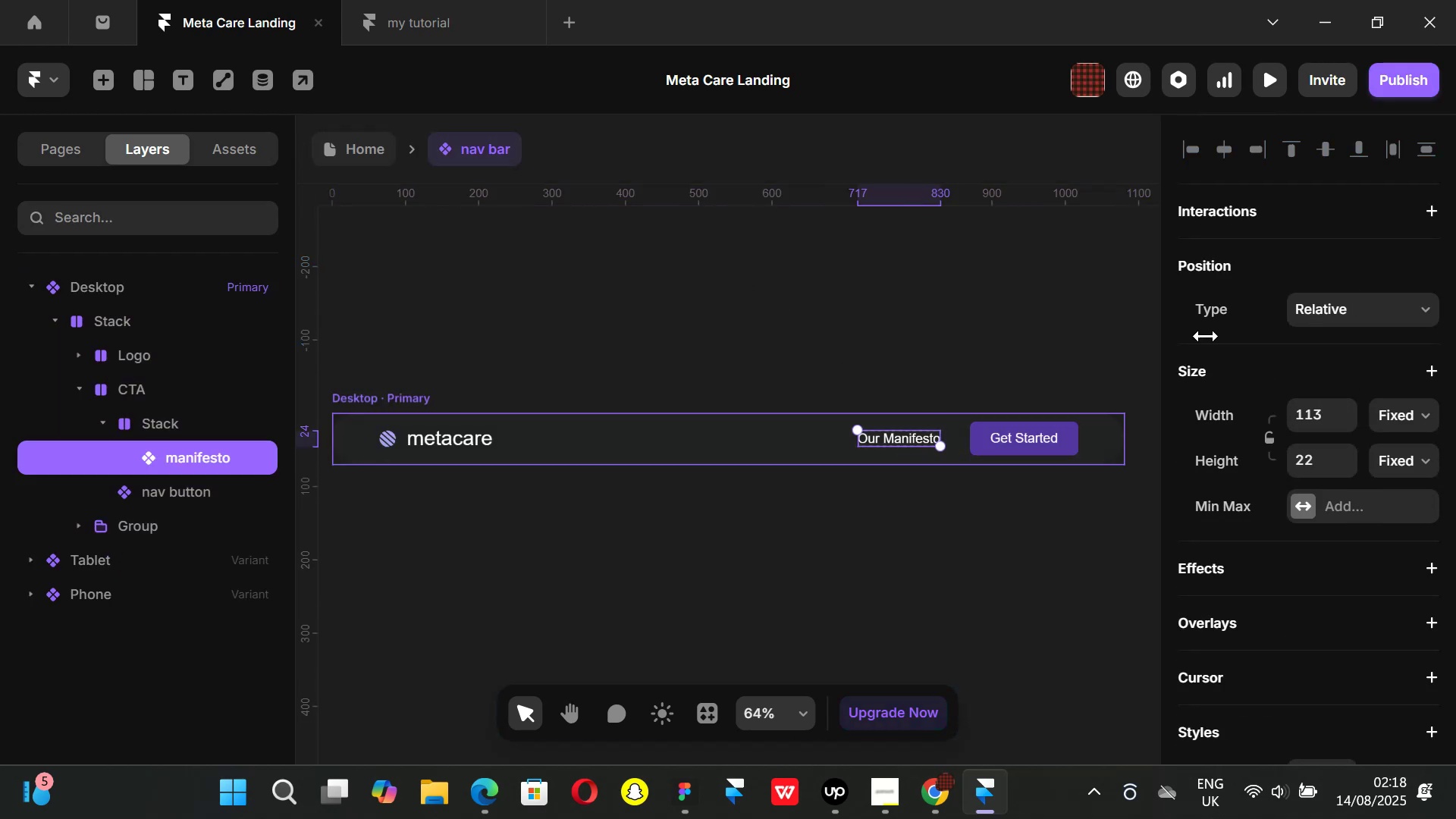 
scroll: coordinate [1300, 302], scroll_direction: up, amount: 3.0
 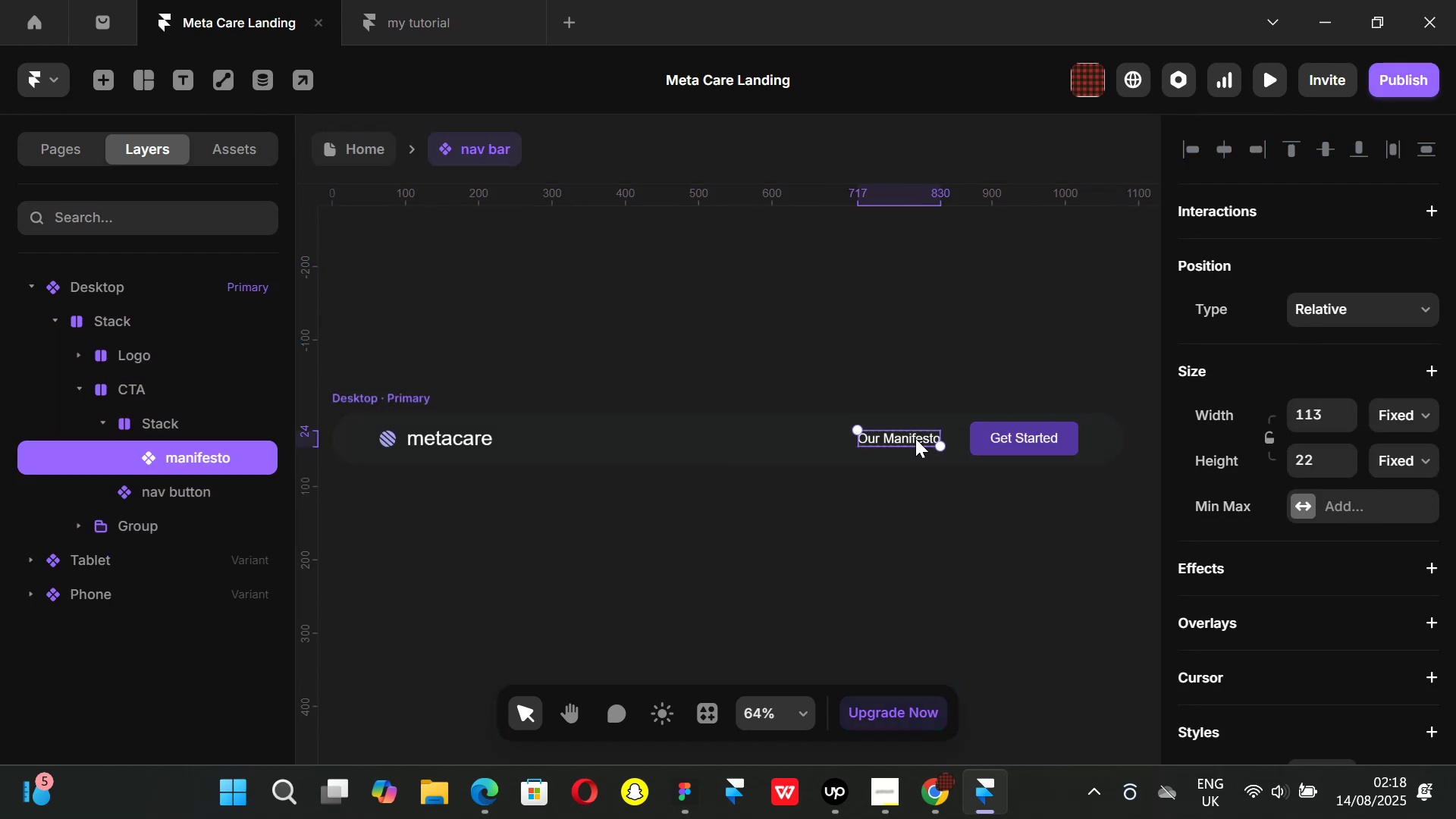 
double_click([915, 438])
 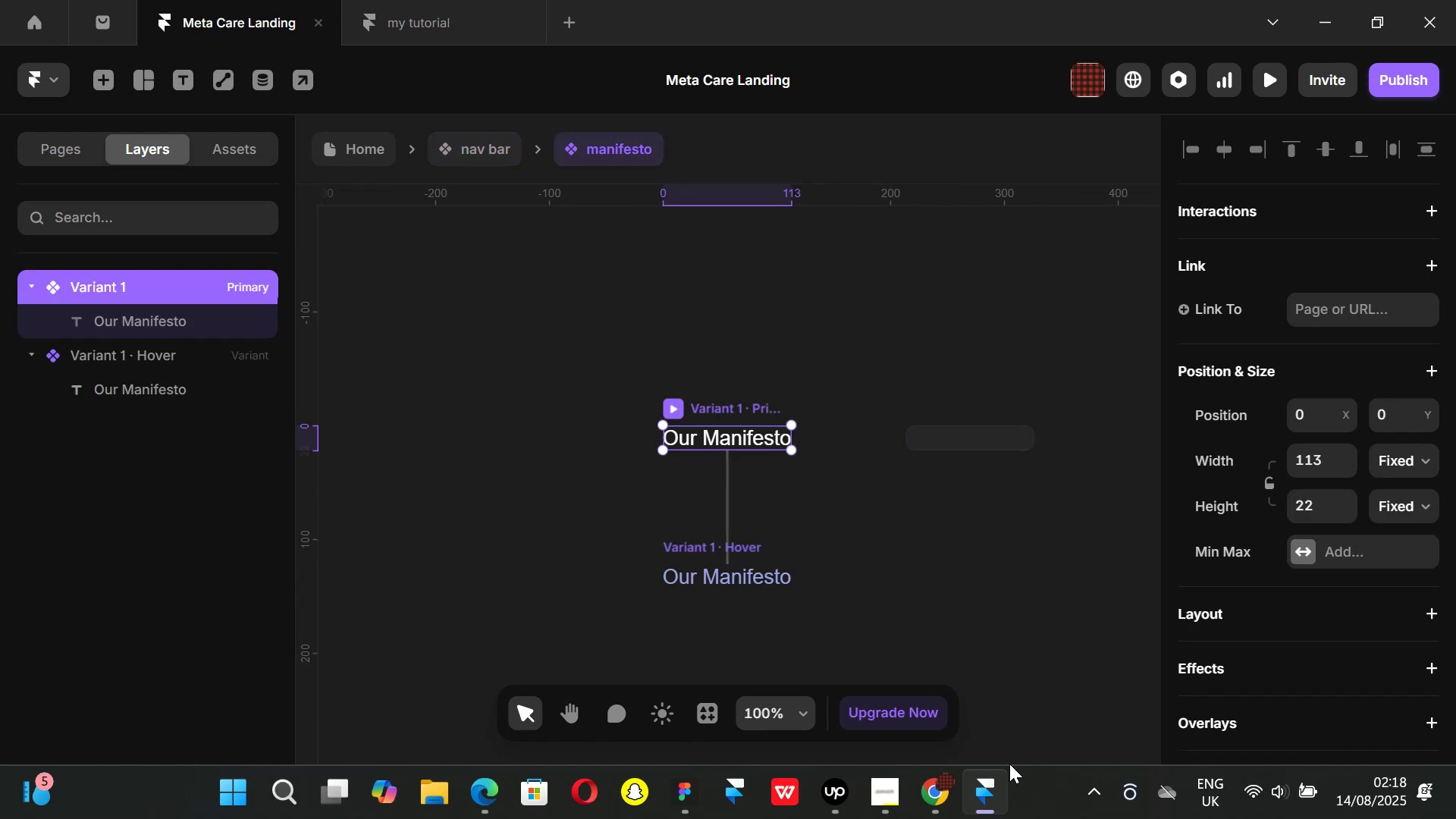 
left_click([938, 786])
 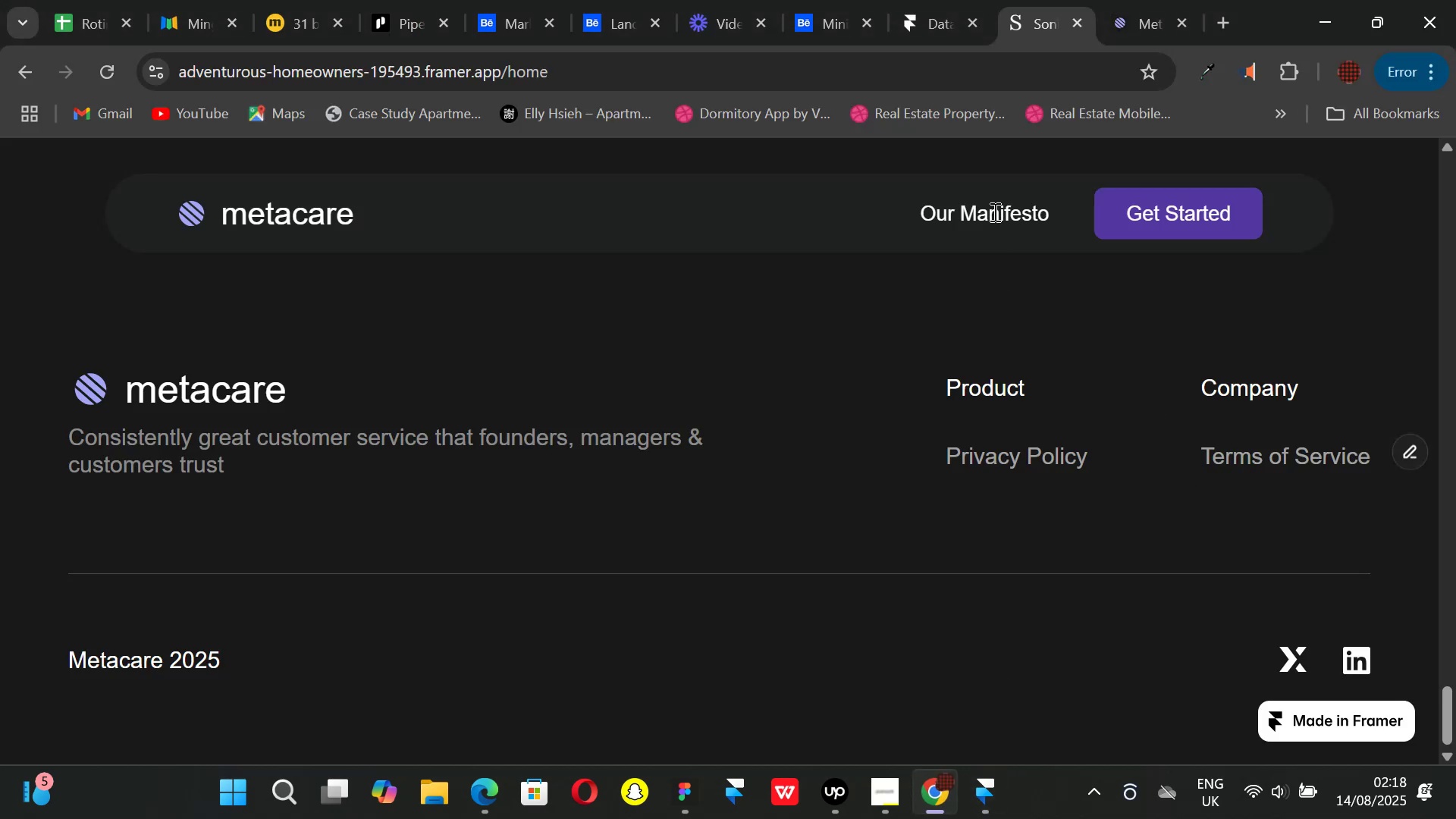 
left_click_drag(start_coordinate=[855, 327], to_coordinate=[866, 322])
 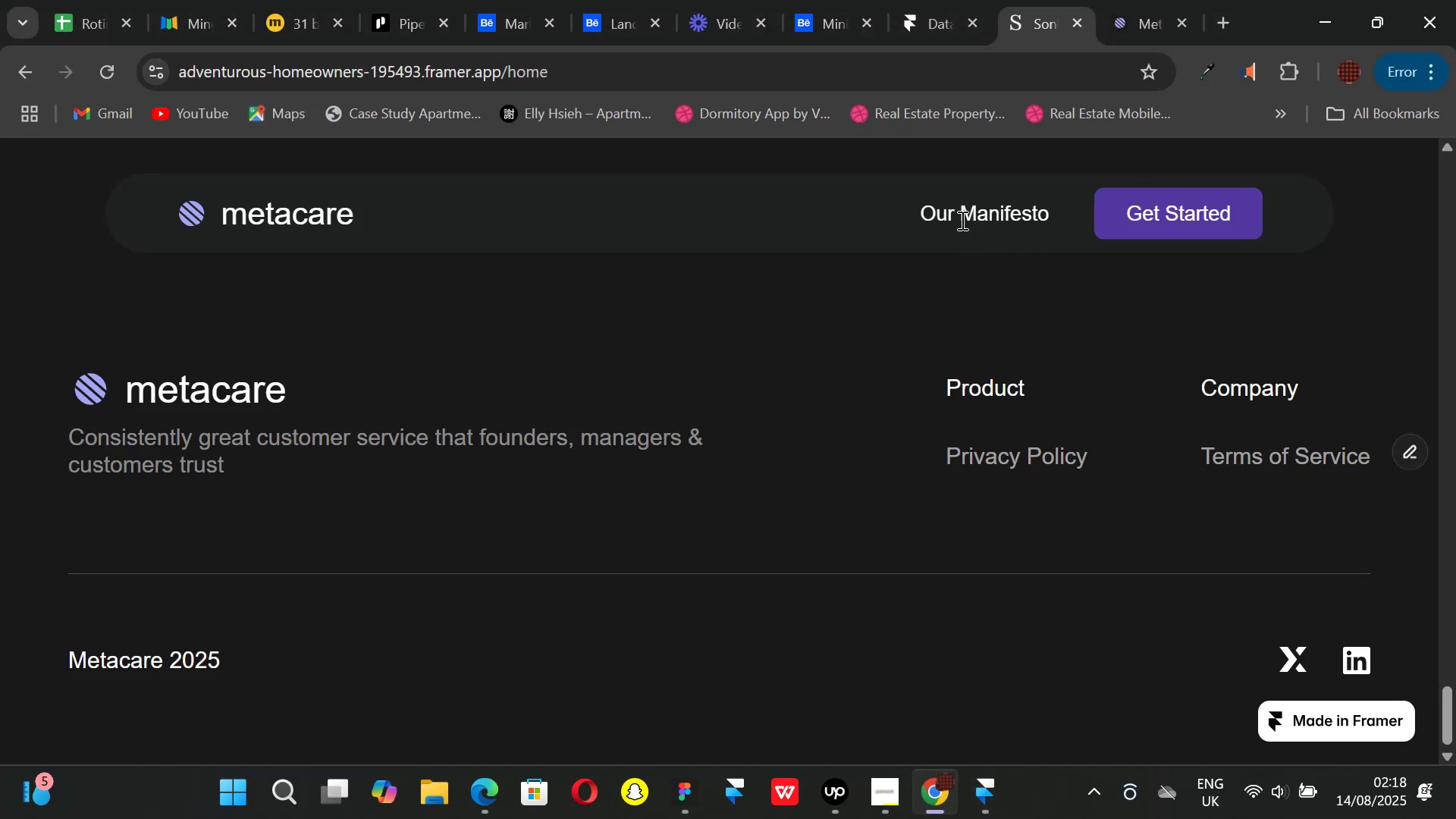 
left_click([961, 220])
 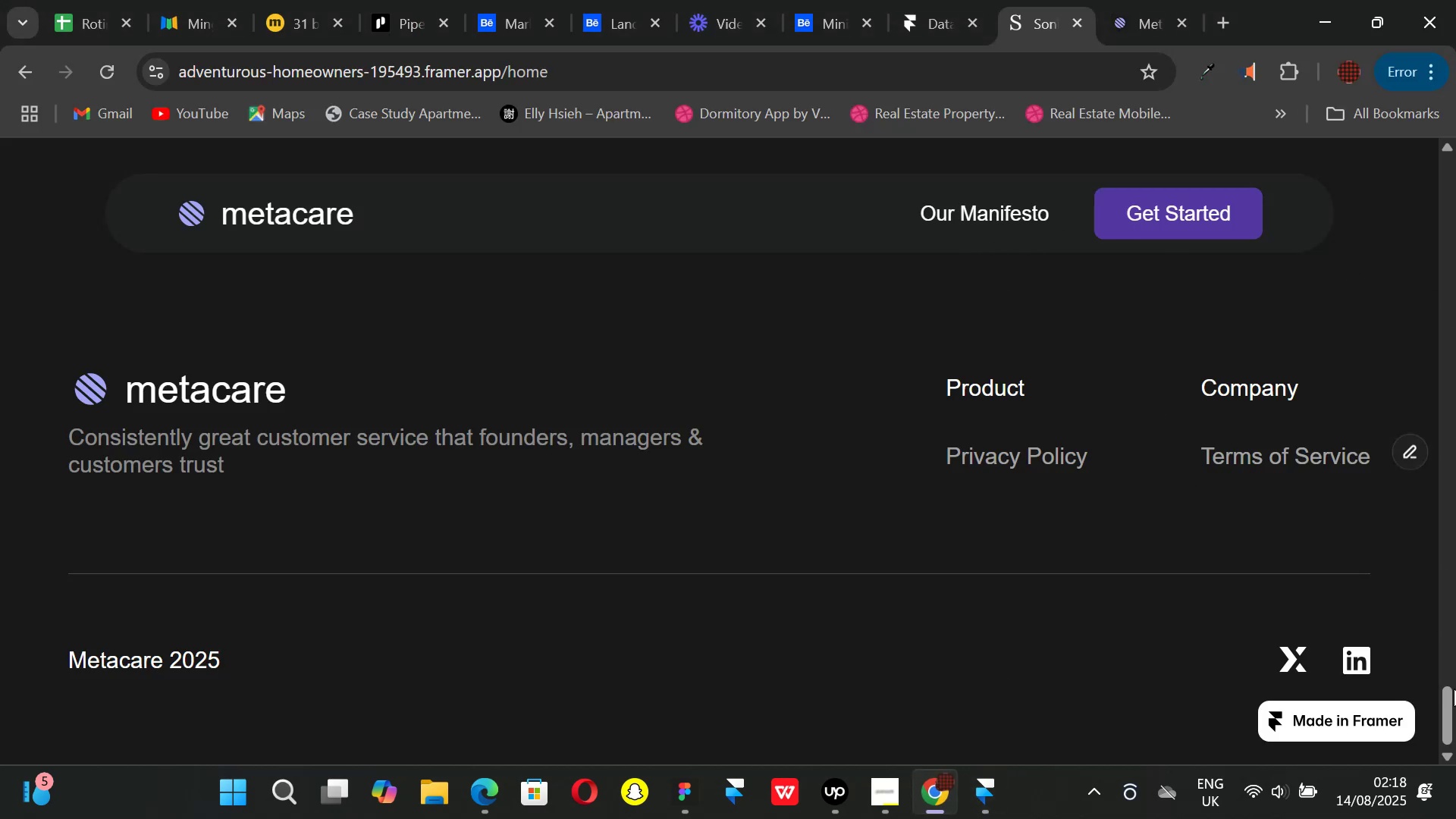 
left_click_drag(start_coordinate=[1451, 697], to_coordinate=[1455, 67])
 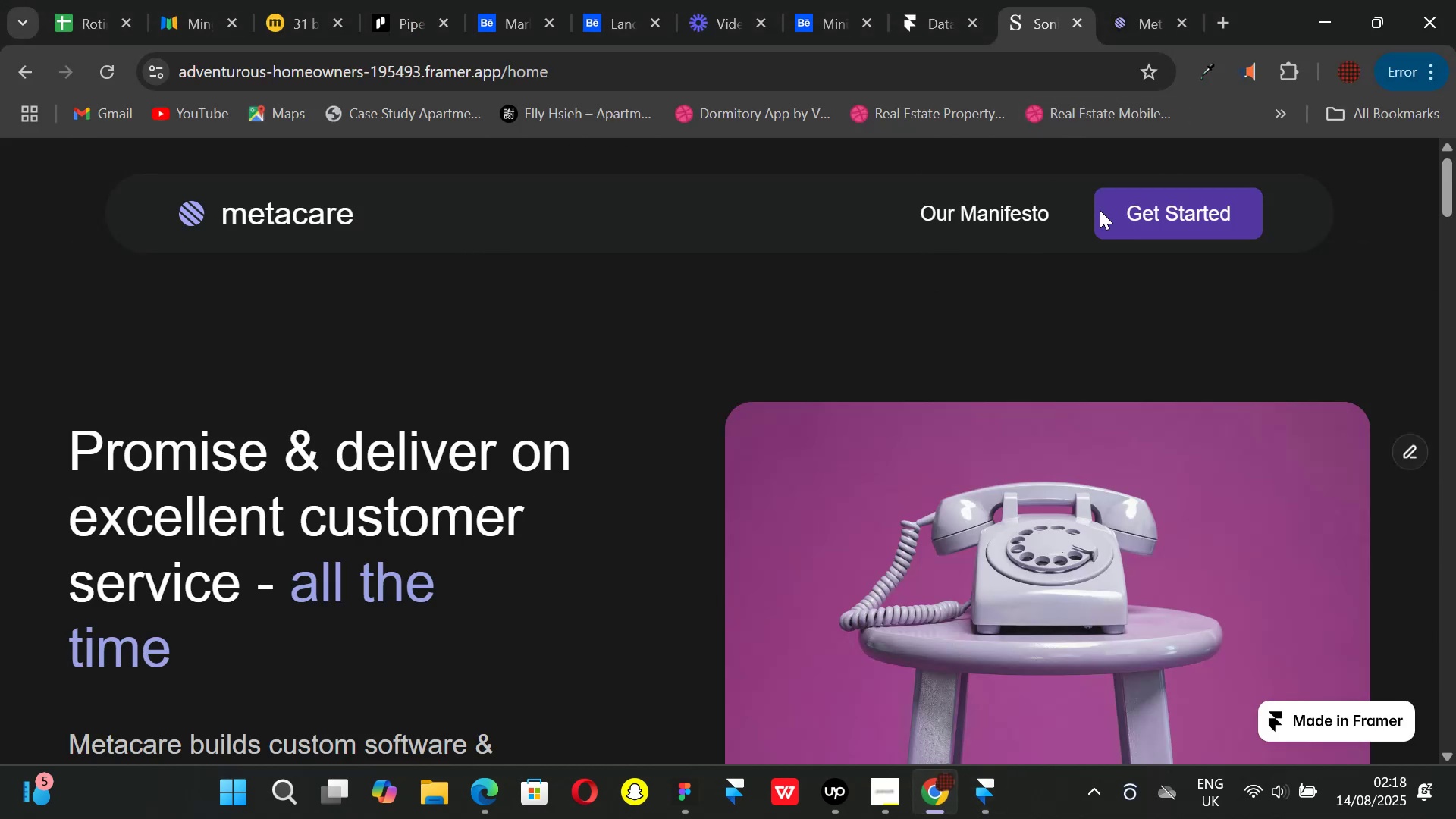 
double_click([1163, 210])
 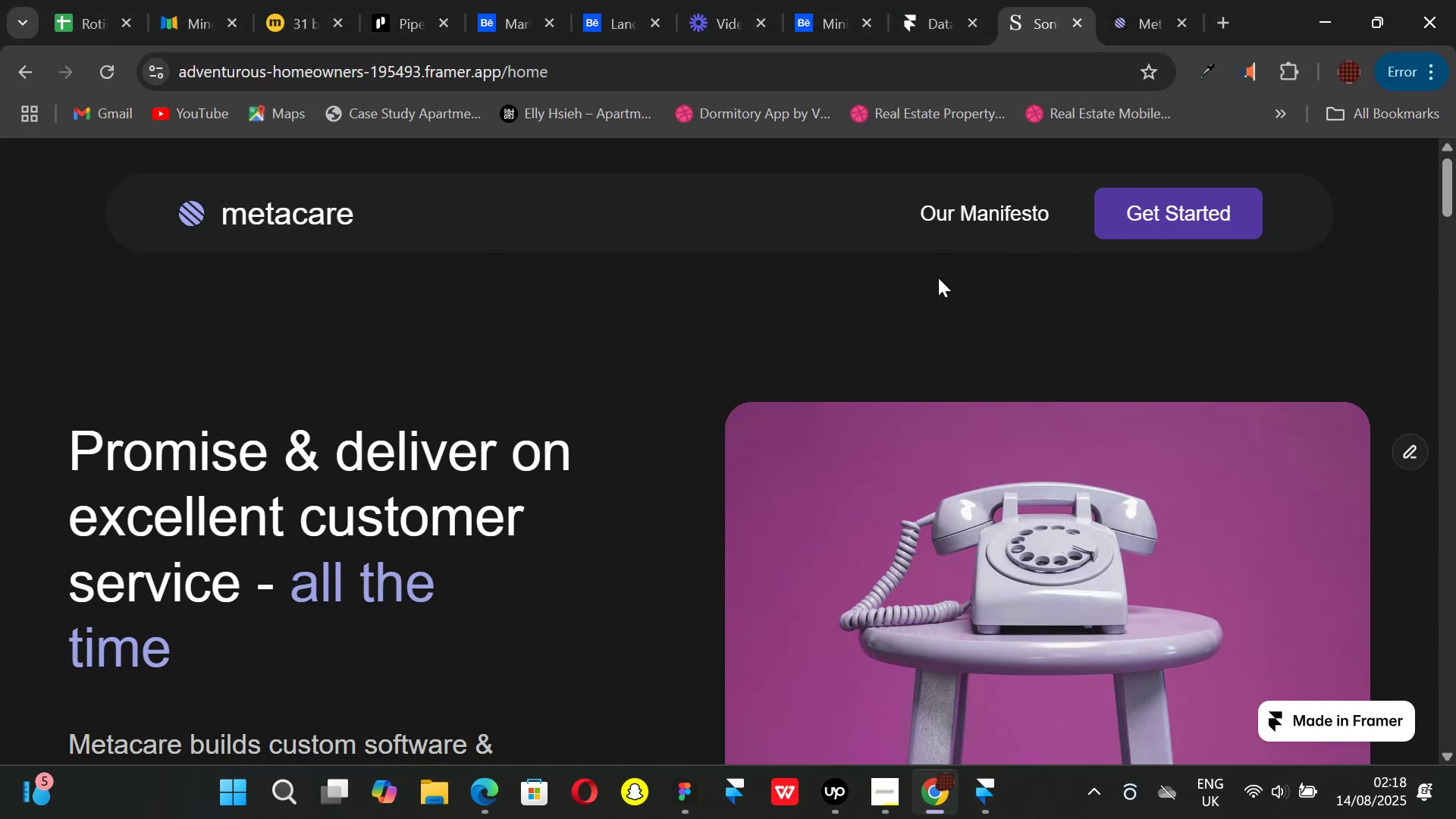 
scroll: coordinate [885, 304], scroll_direction: down, amount: 4.0
 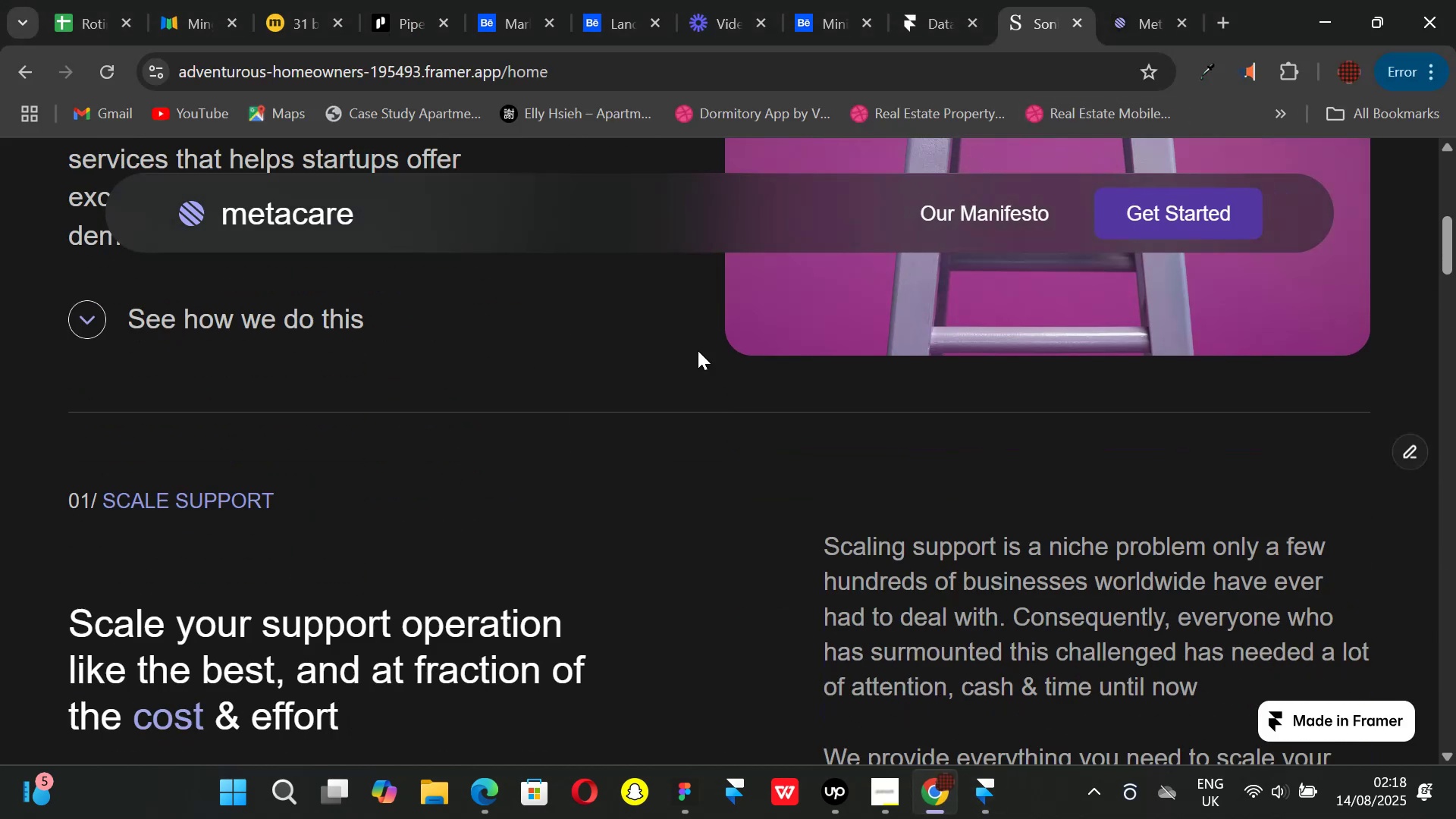 
scroll: coordinate [573, 384], scroll_direction: up, amount: 1.0
 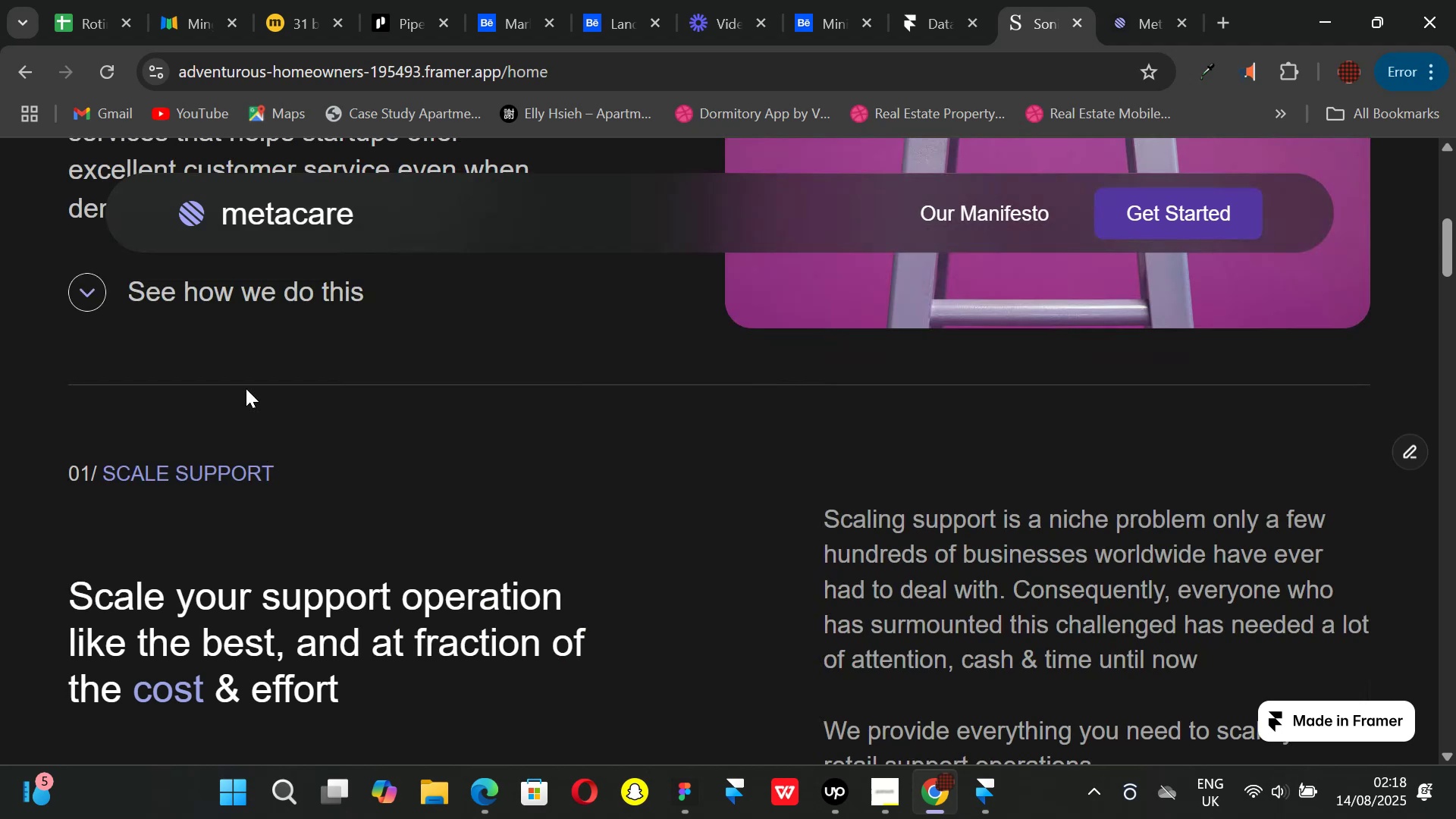 
left_click([240, 331])
 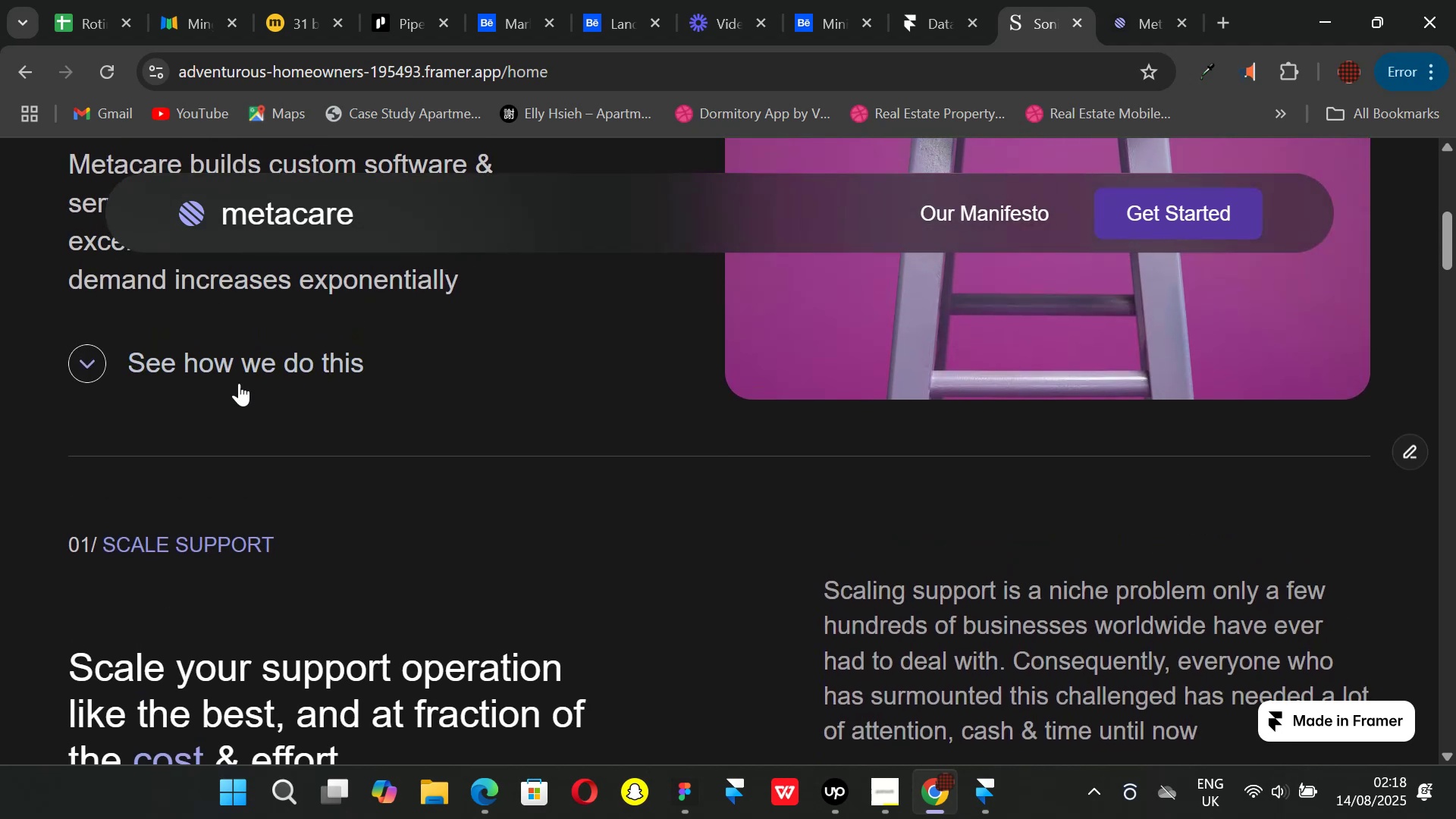 
left_click_drag(start_coordinate=[239, 383], to_coordinate=[238, 378])
 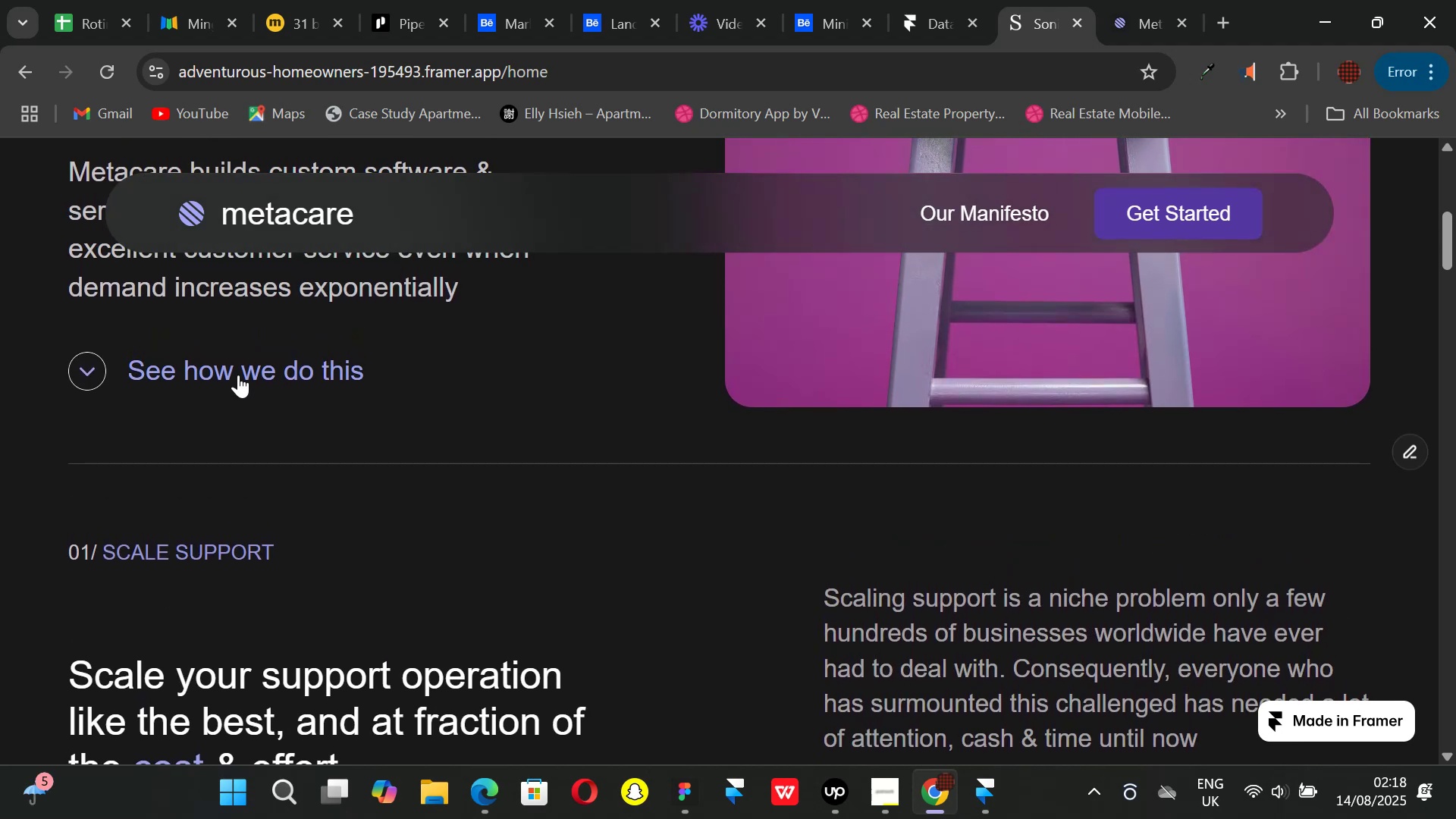 
triple_click([238, 375])
 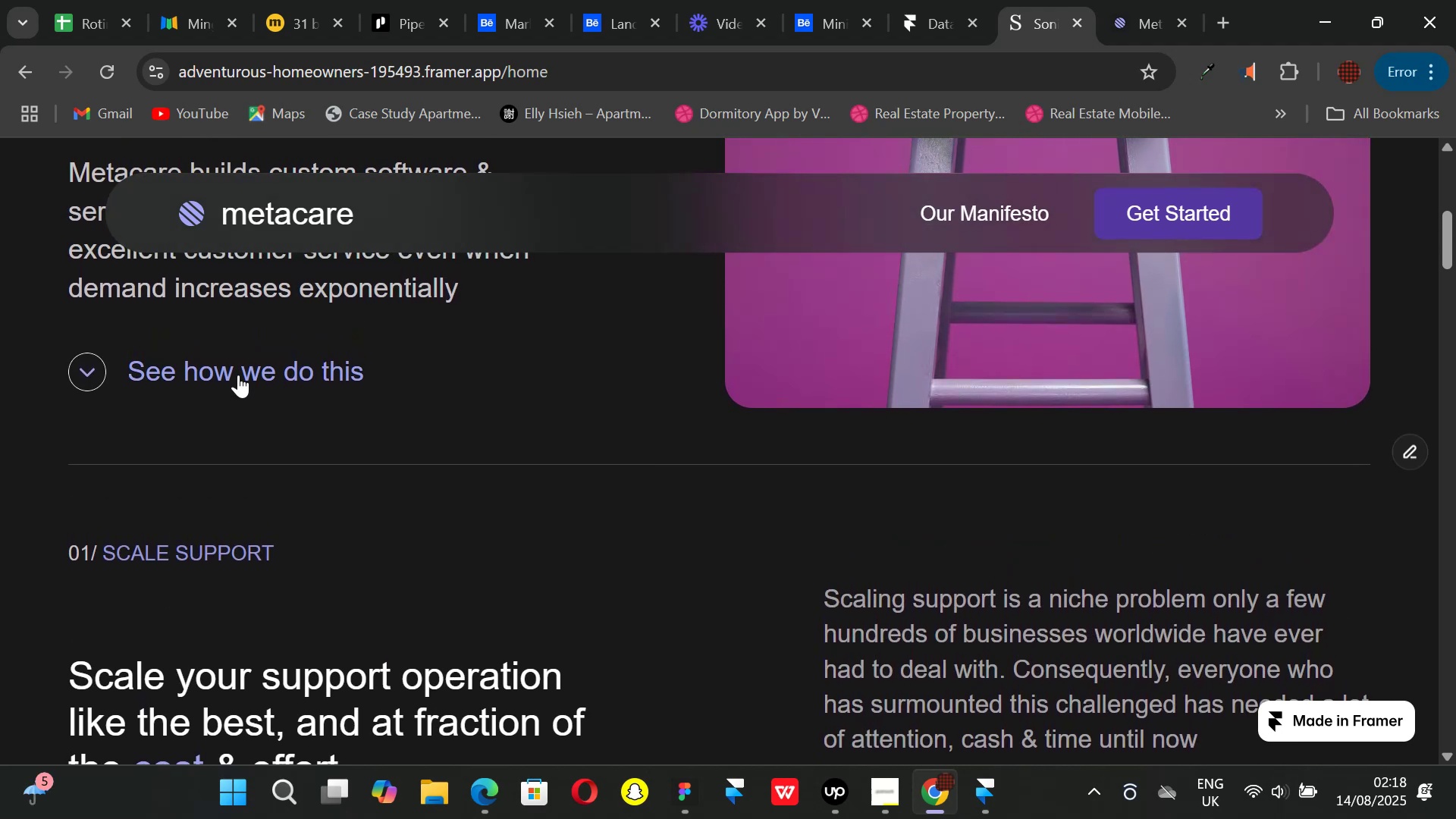 
left_click_drag(start_coordinate=[238, 375], to_coordinate=[284, 364])
 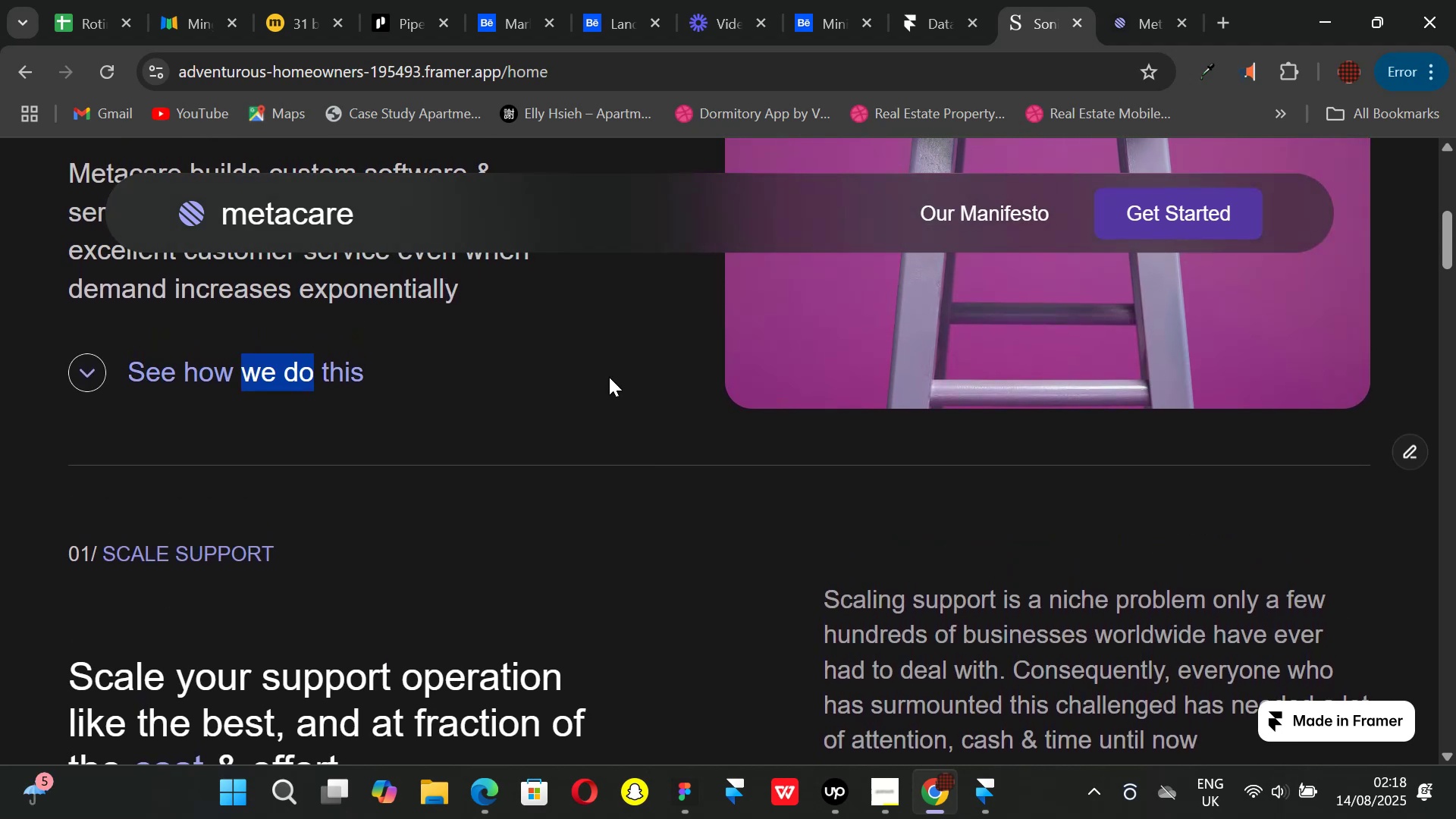 
scroll: coordinate [833, 393], scroll_direction: down, amount: 21.0
 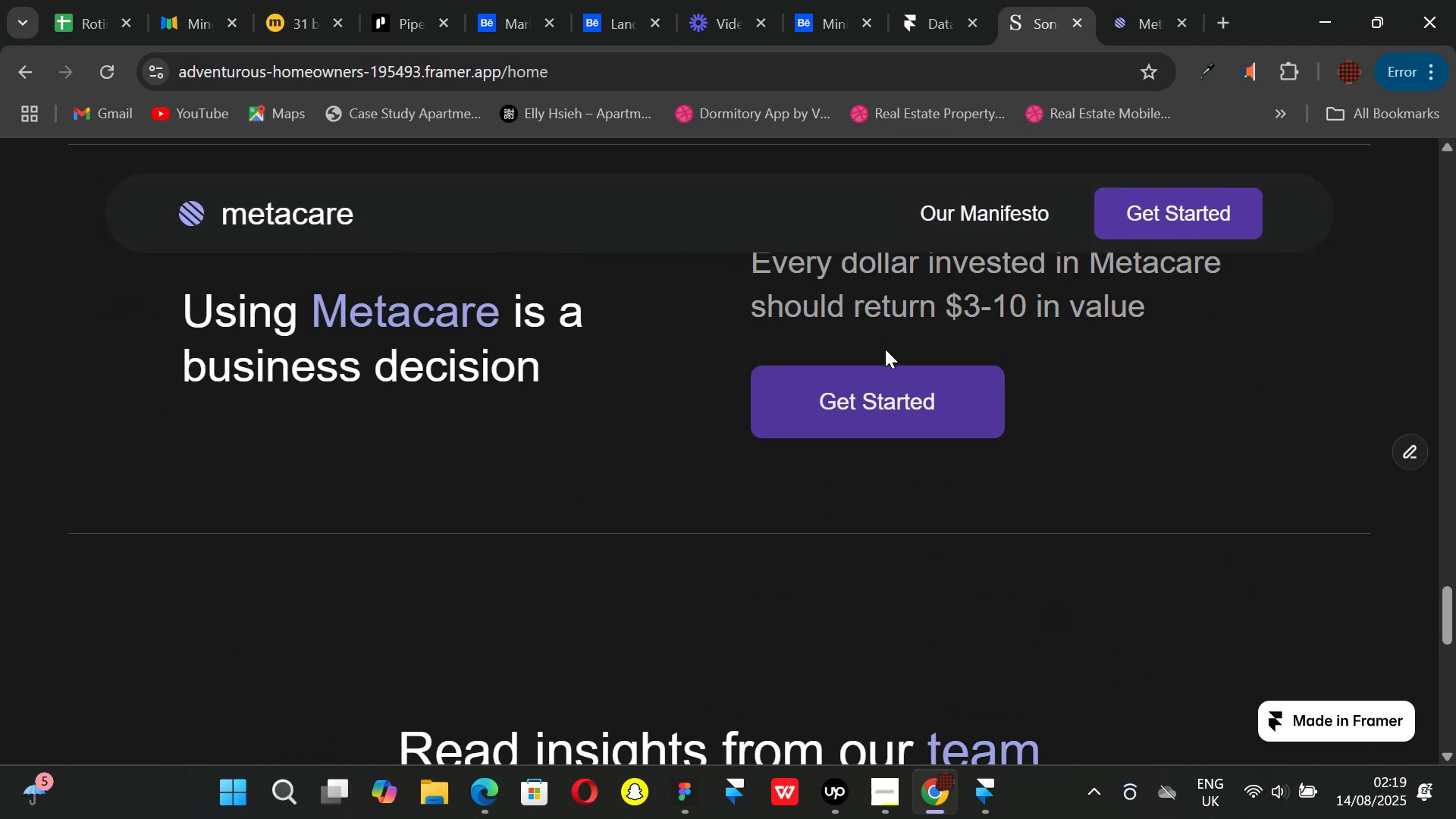 
left_click([880, 422])
 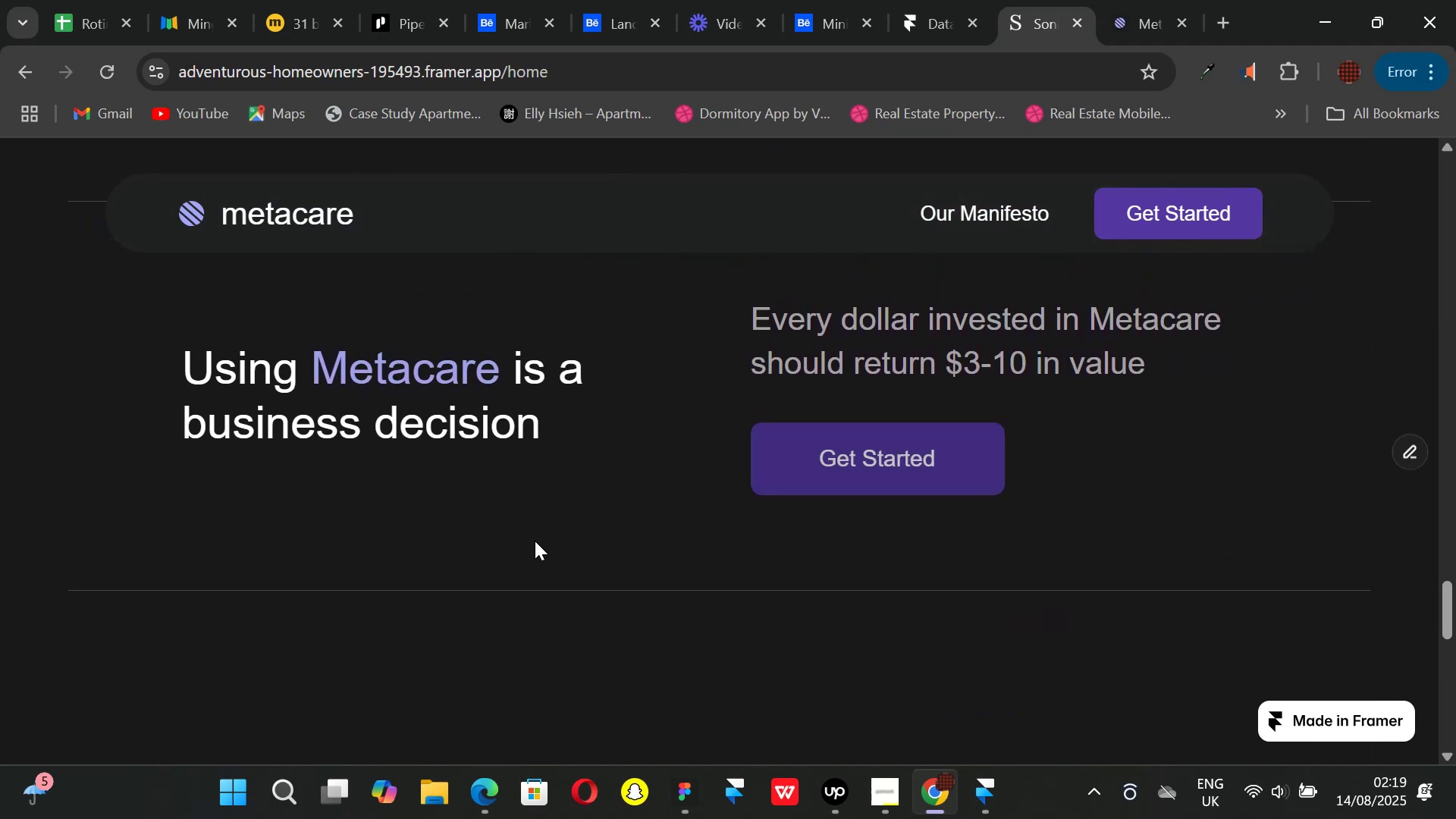 
left_click_drag(start_coordinate=[825, 499], to_coordinate=[825, 485])
 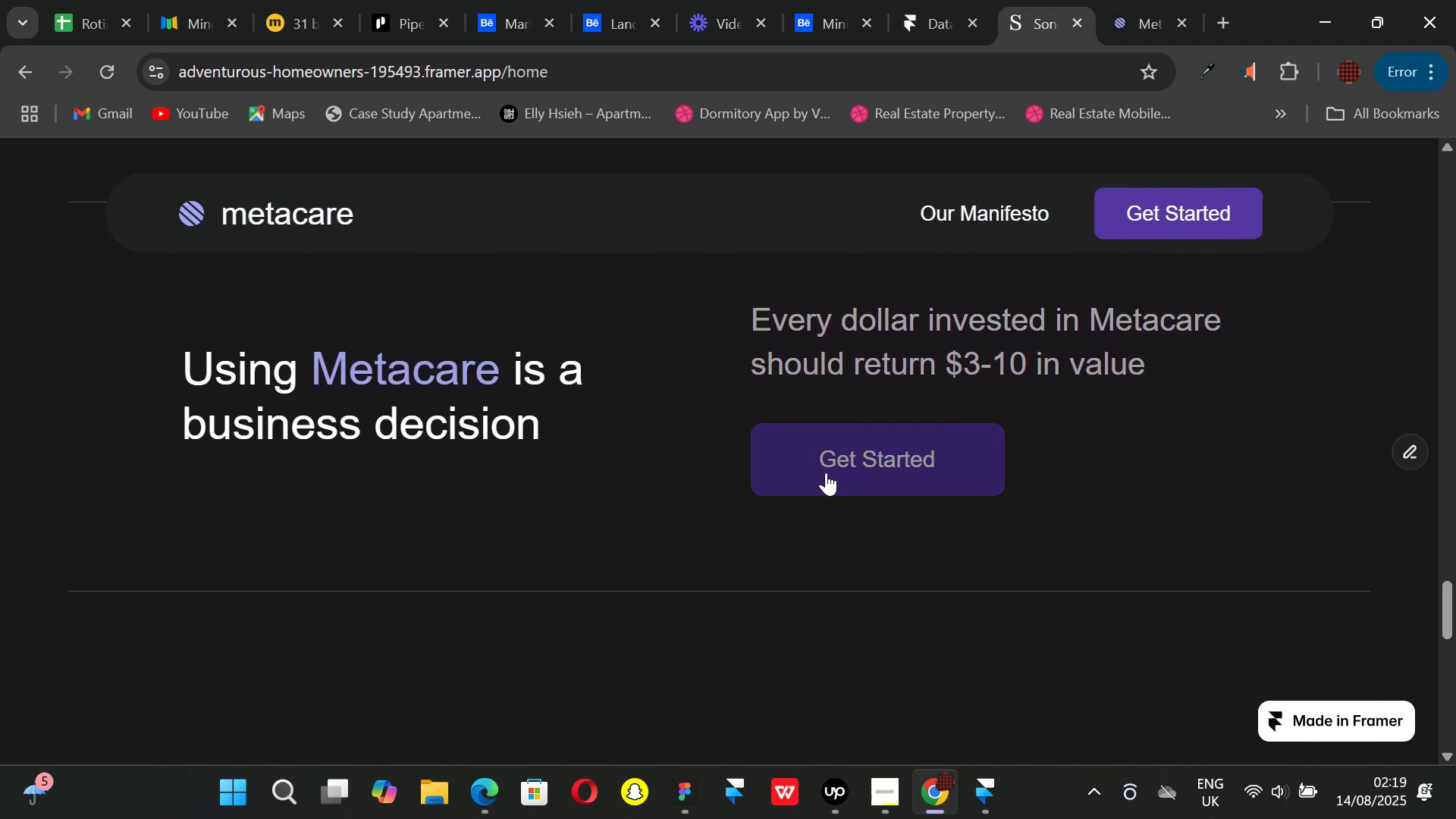 
double_click([826, 472])
 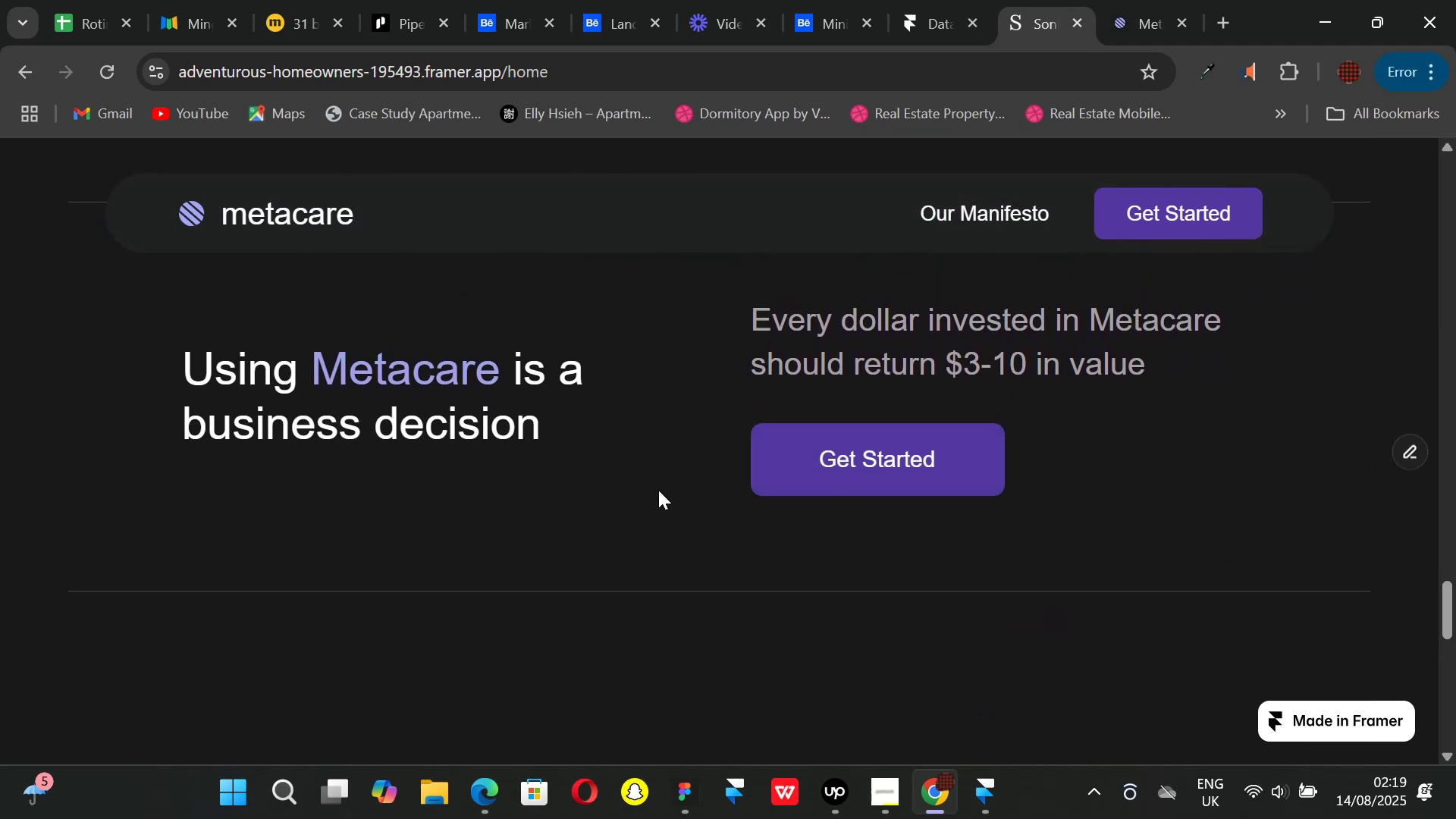 
scroll: coordinate [649, 469], scroll_direction: down, amount: 11.0
 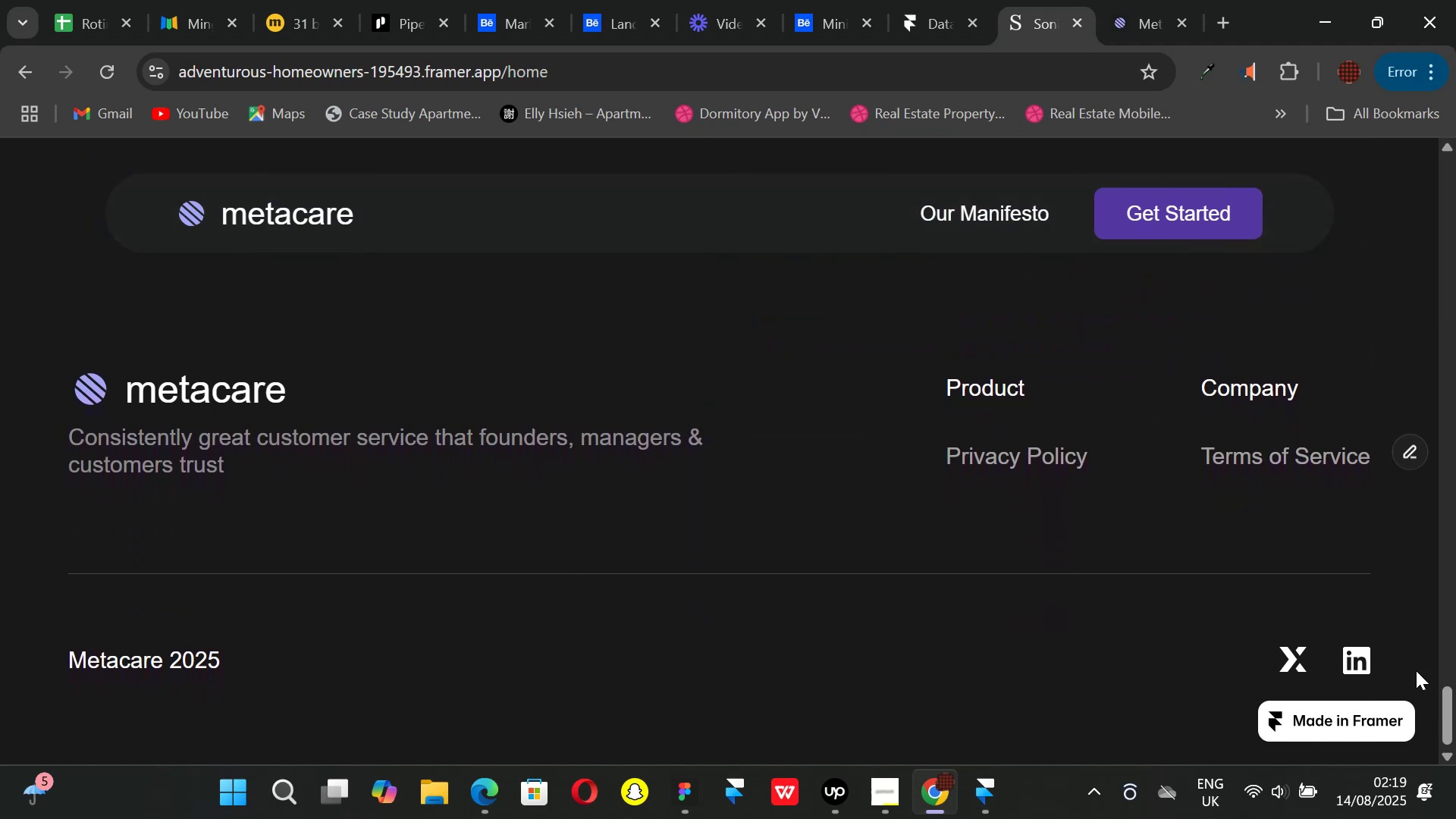 
left_click_drag(start_coordinate=[1447, 718], to_coordinate=[1455, 90])
 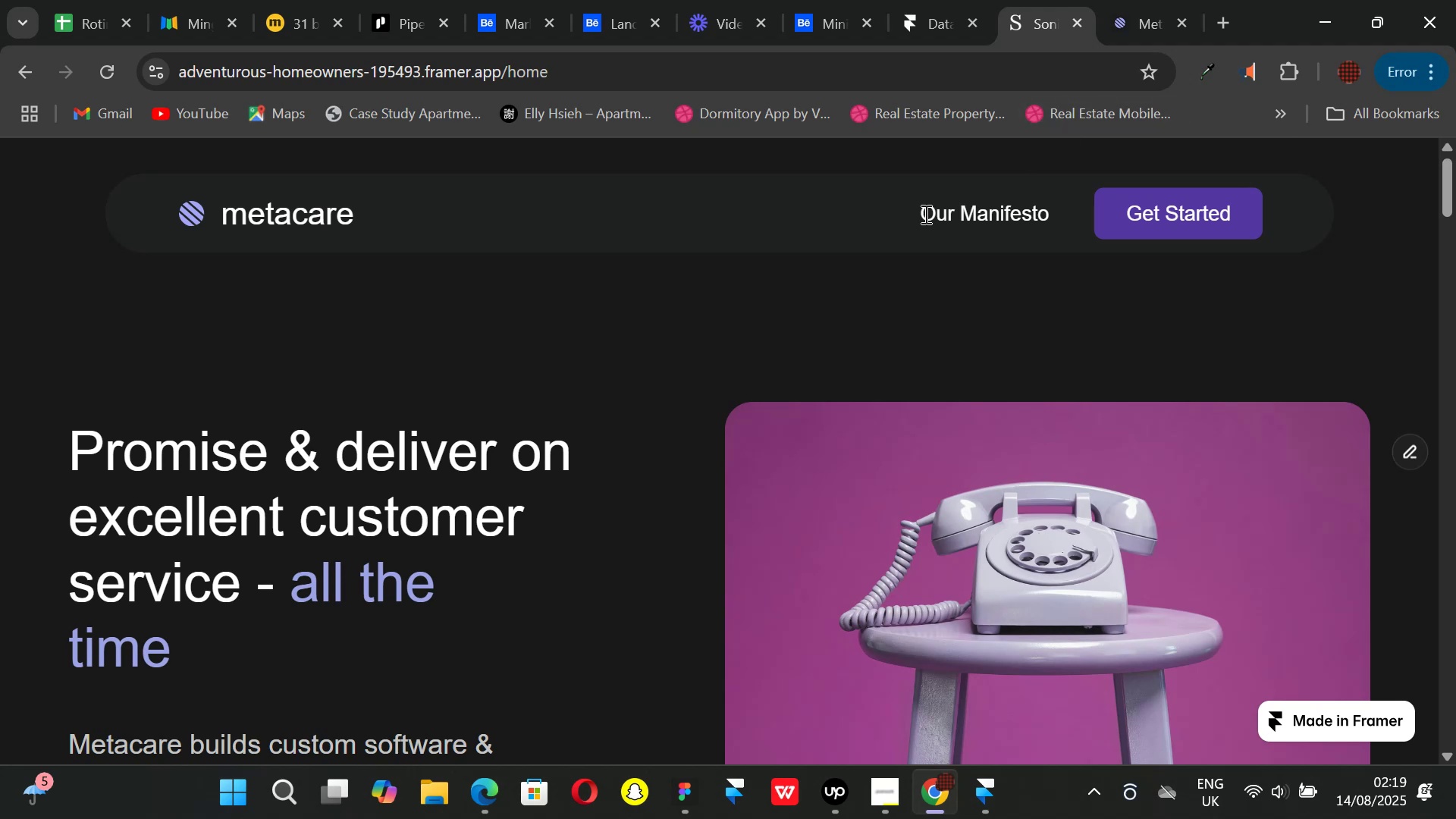 
double_click([972, 210])
 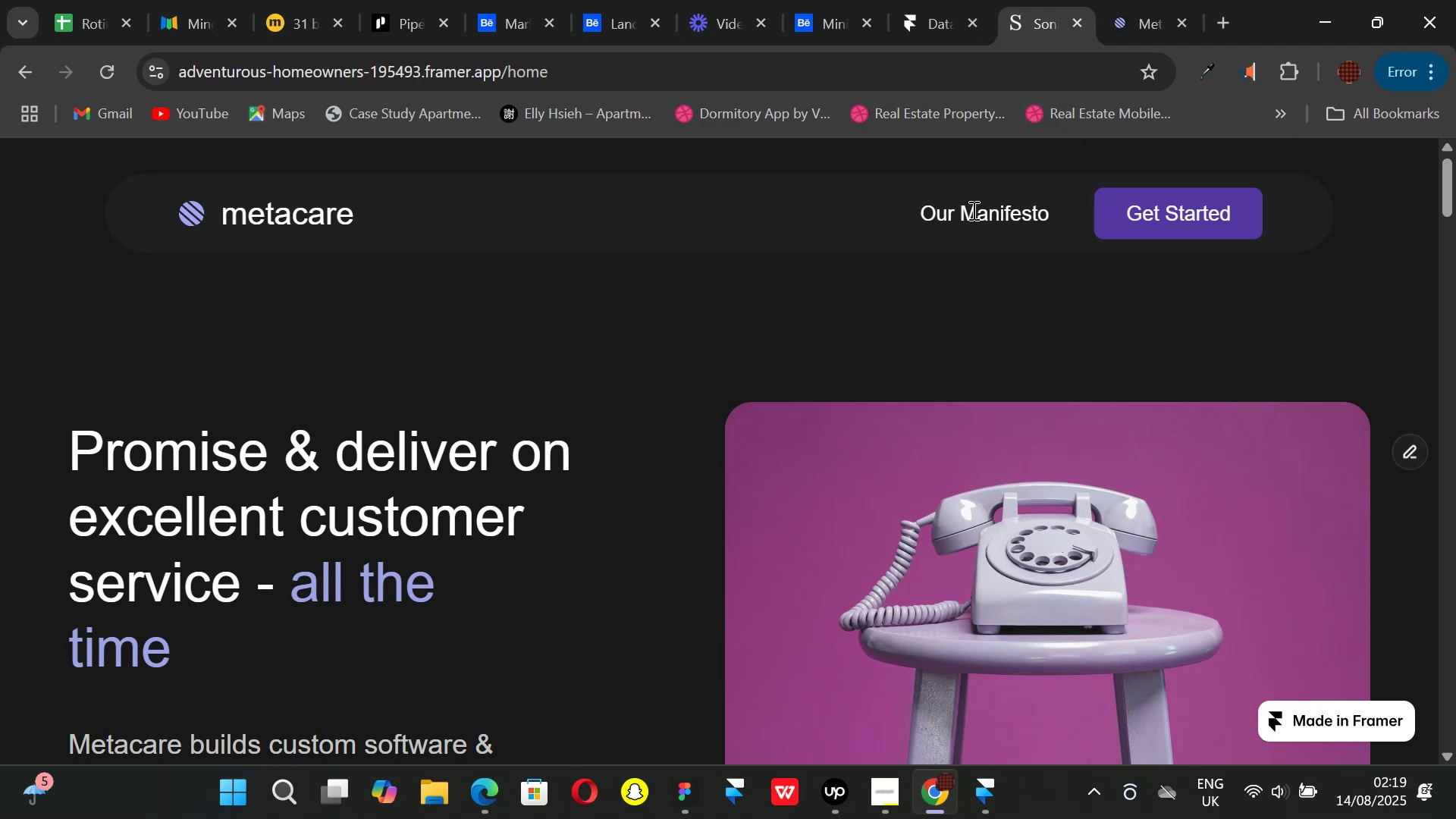 
triple_click([972, 210])
 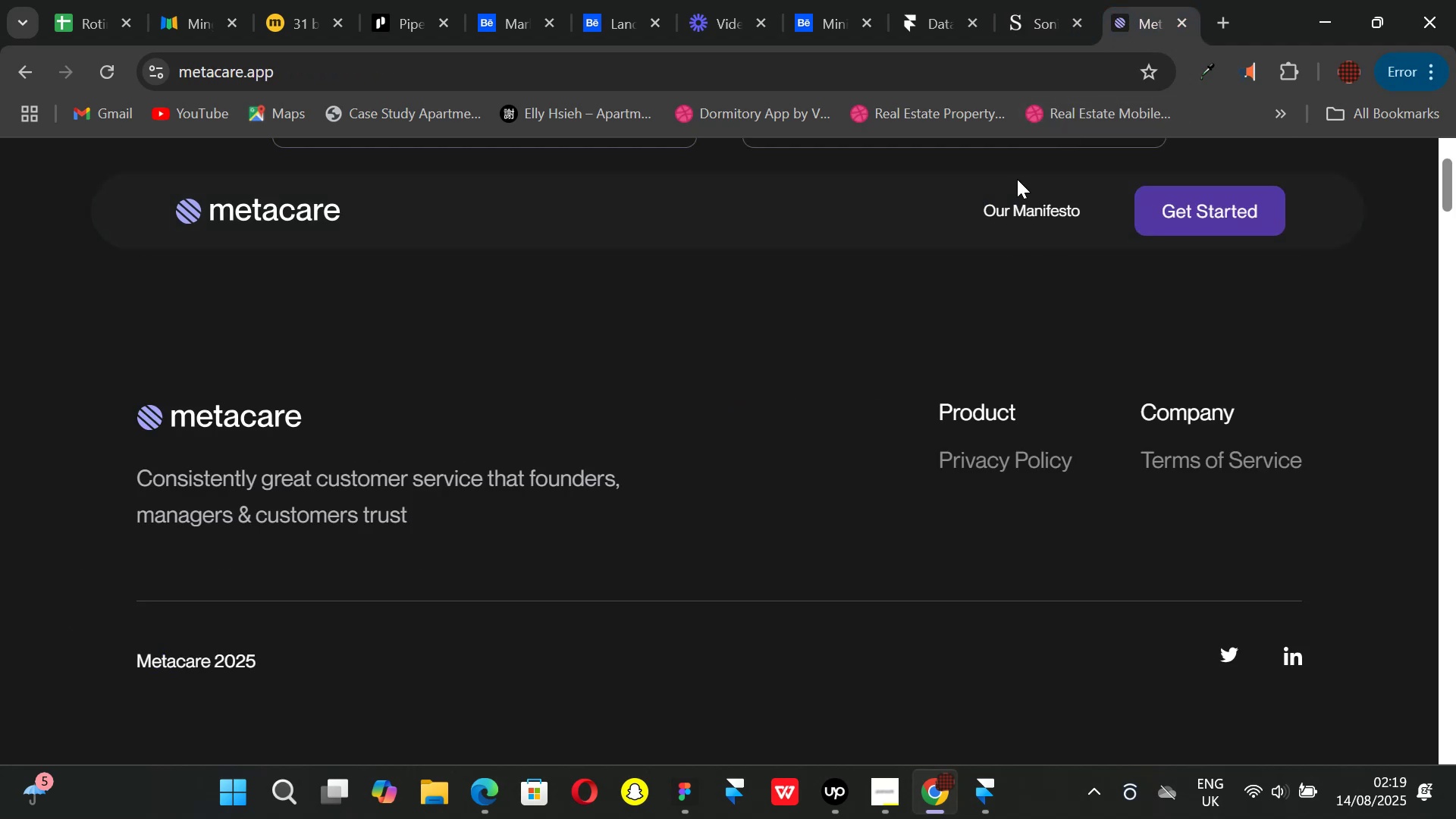 
left_click([1031, 206])
 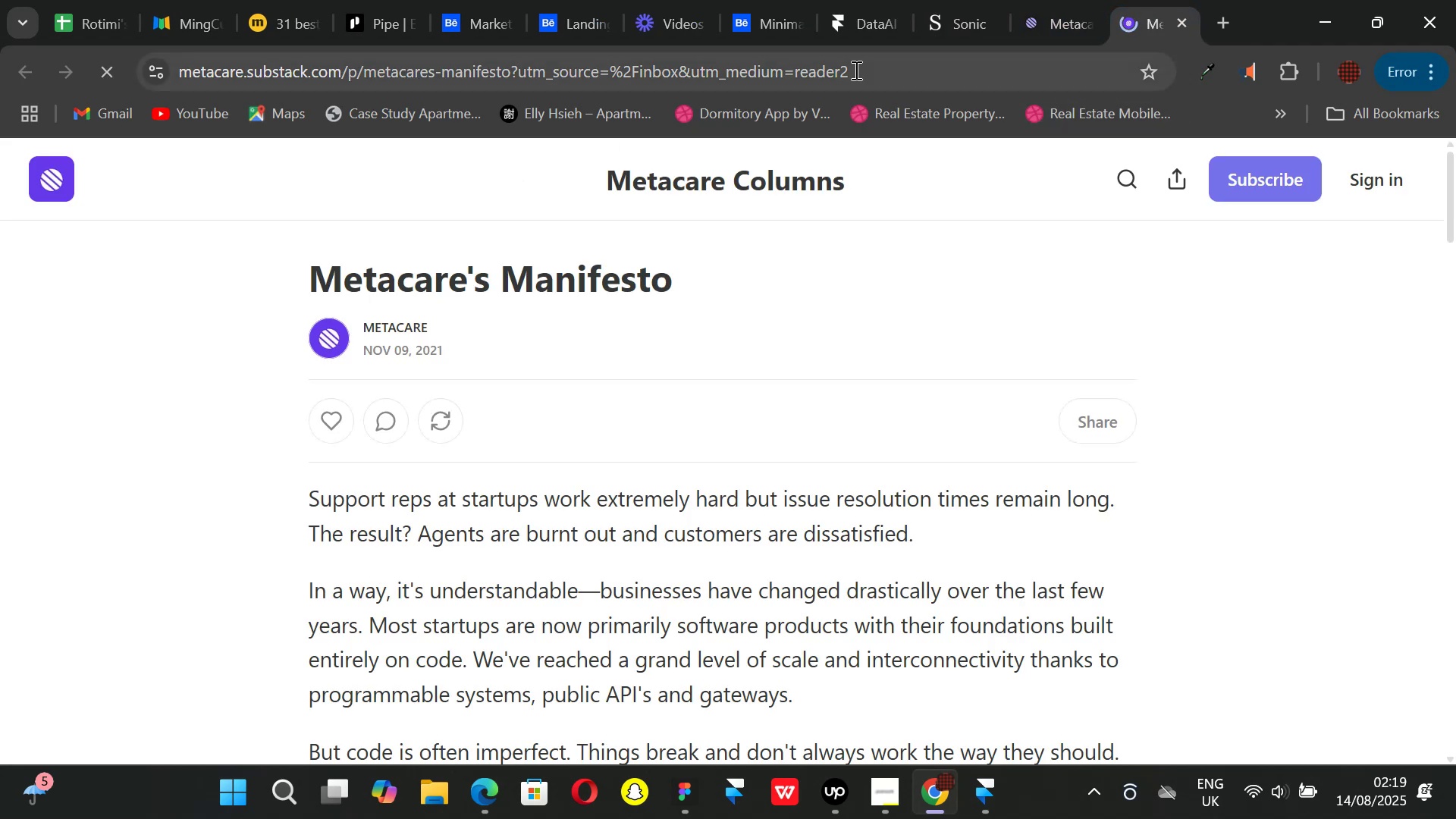 
key(Control+ControlLeft)
 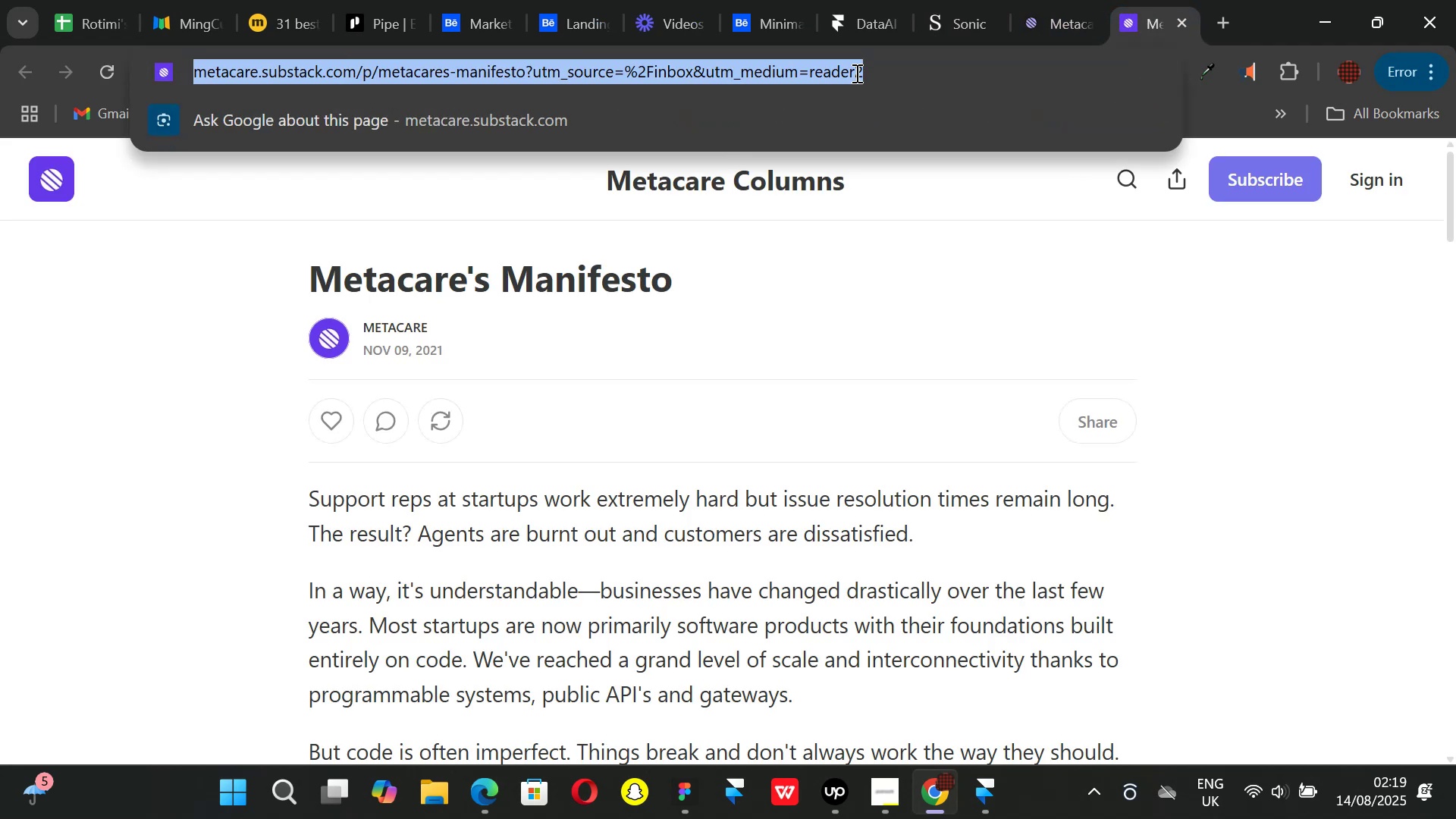 
key(Control+C)
 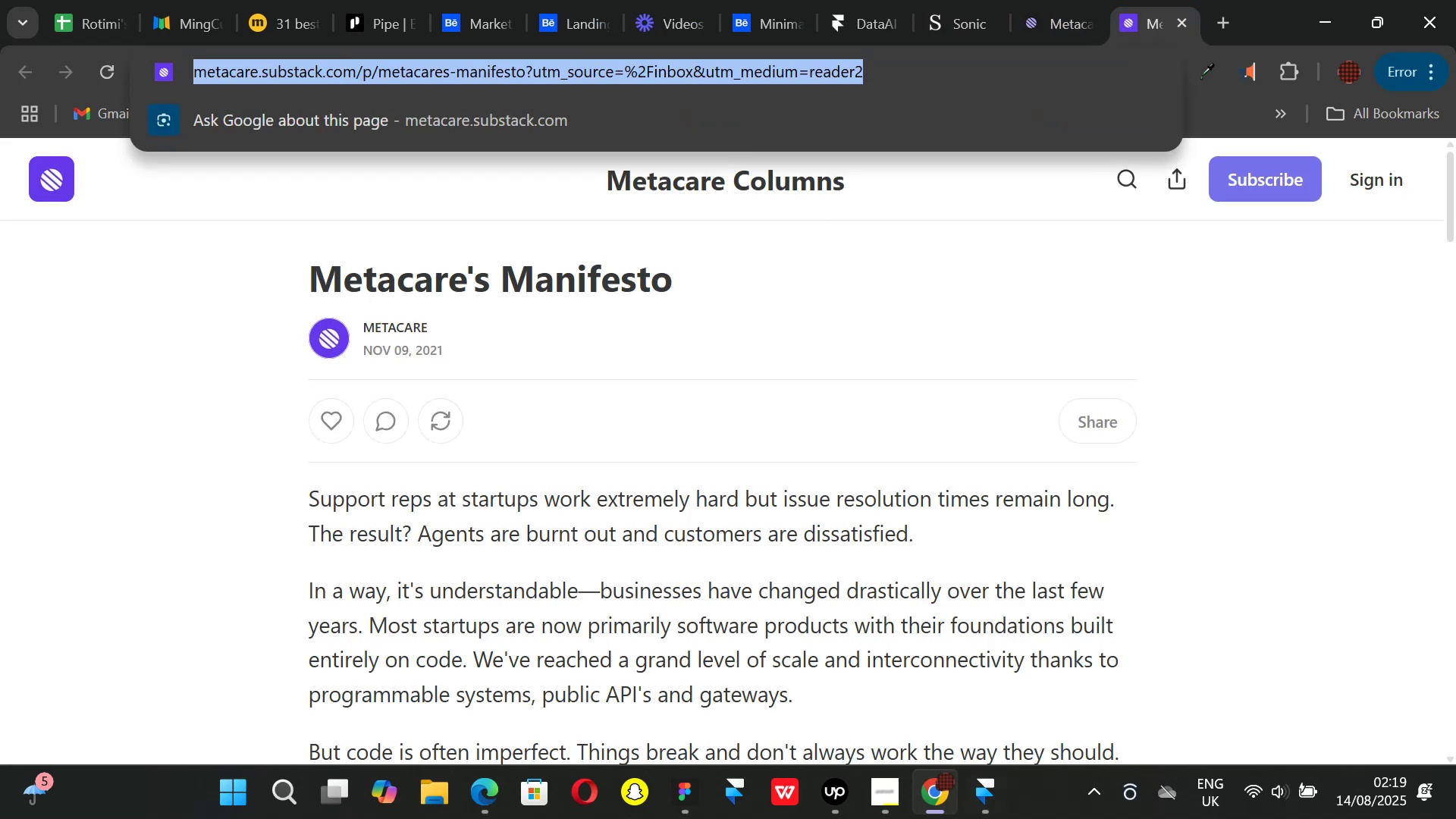 
left_click([984, 799])
 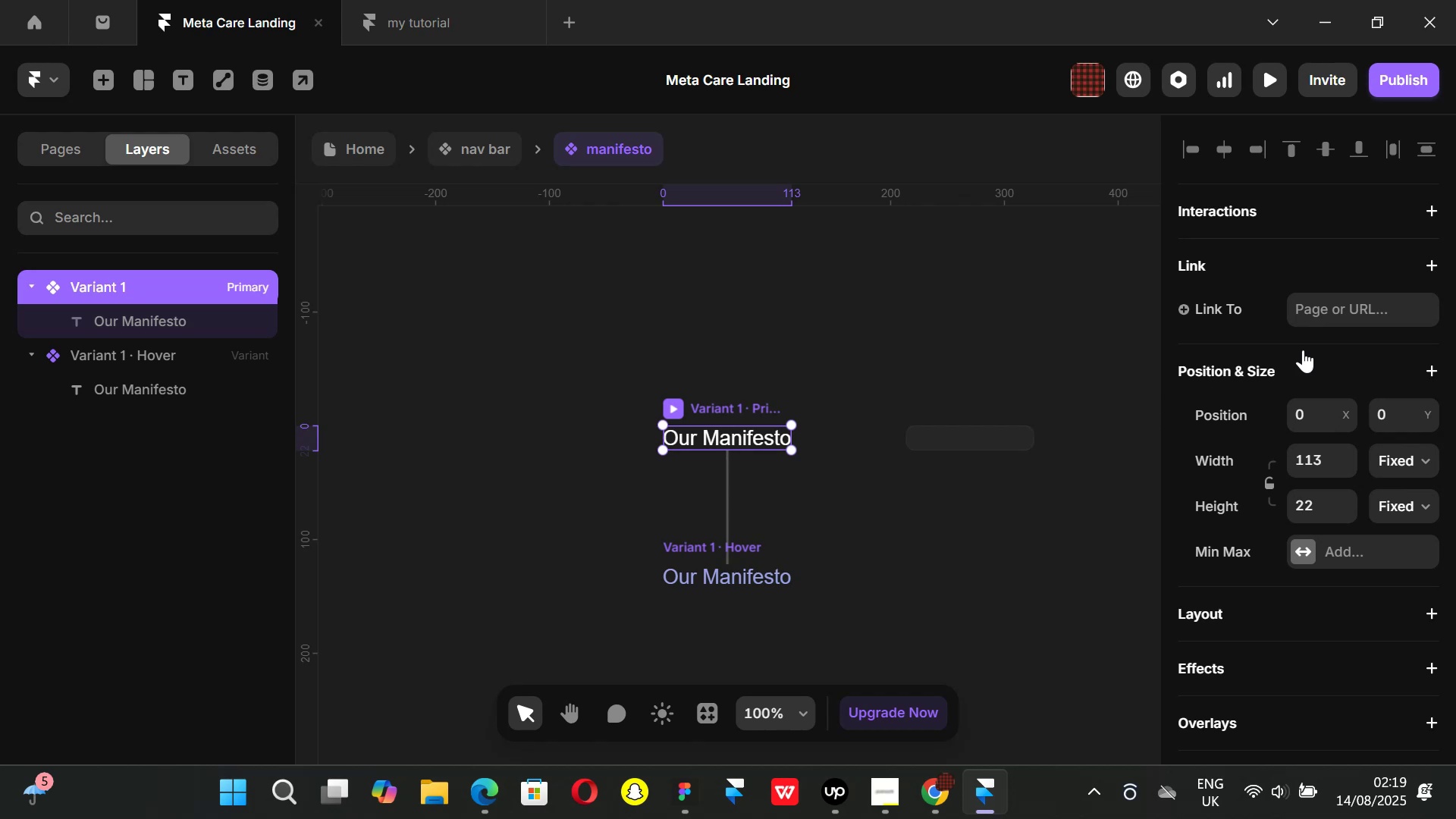 
left_click([1344, 314])
 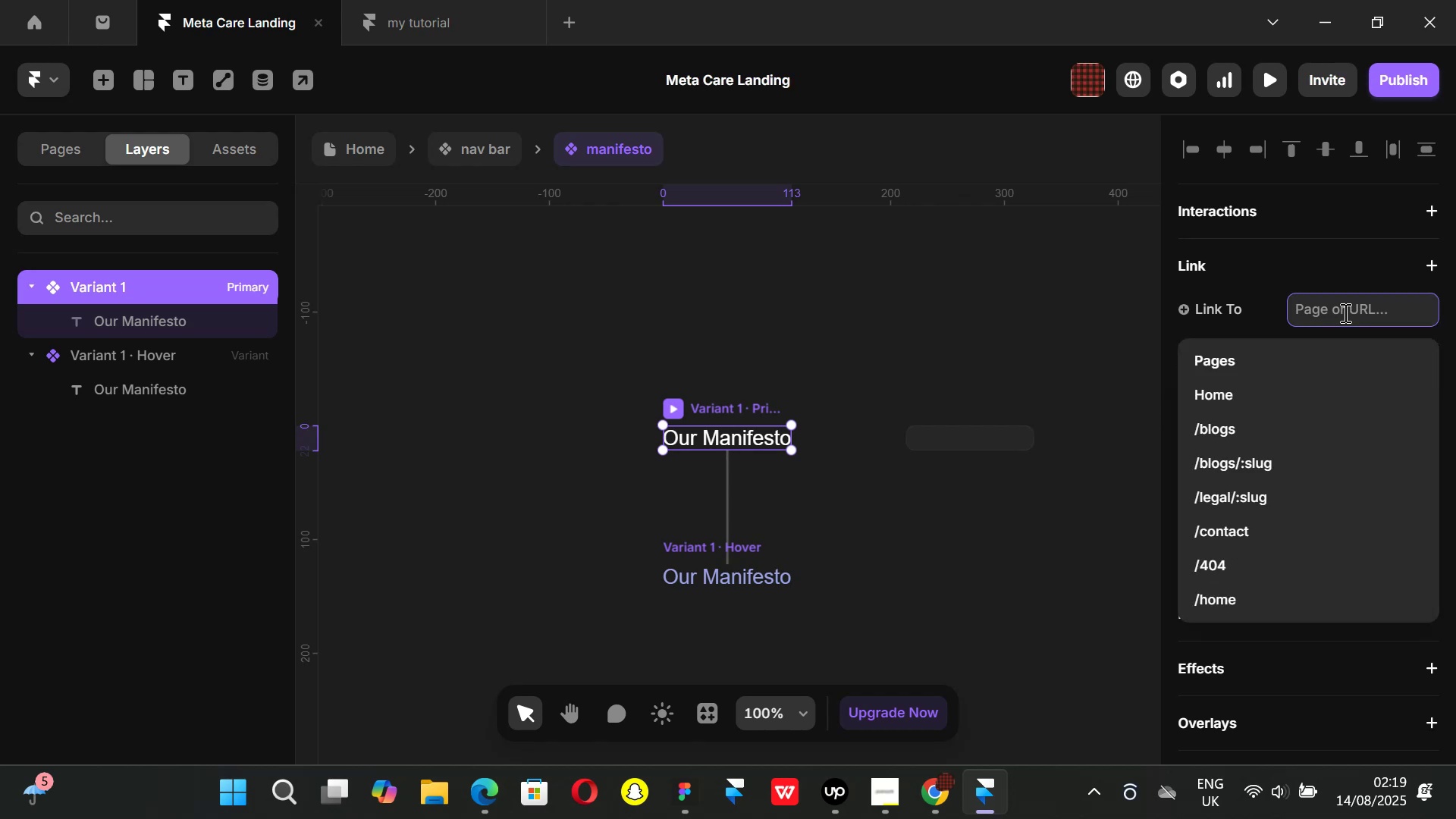 
key(Control+ControlLeft)
 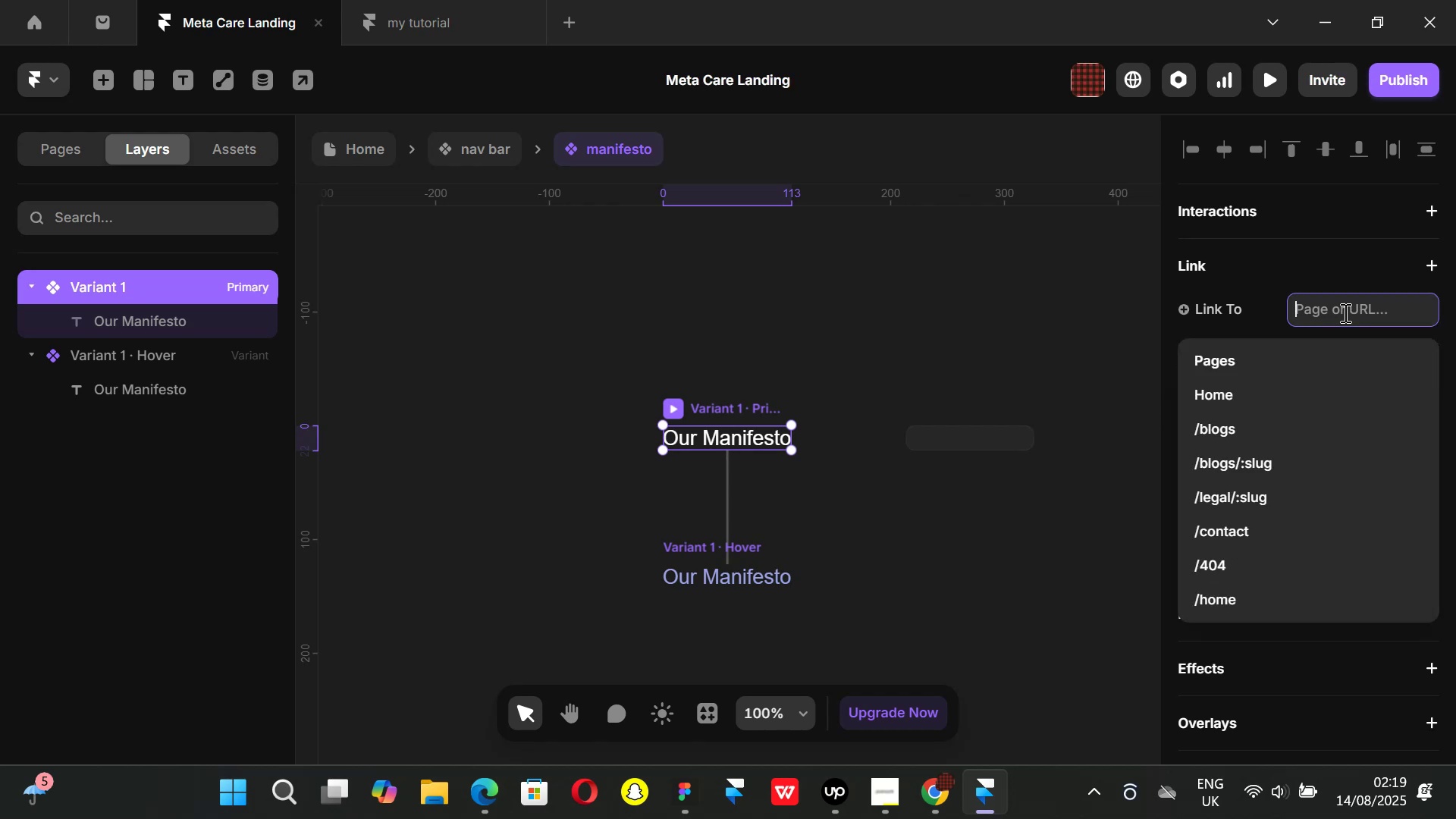 
key(Control+V)
 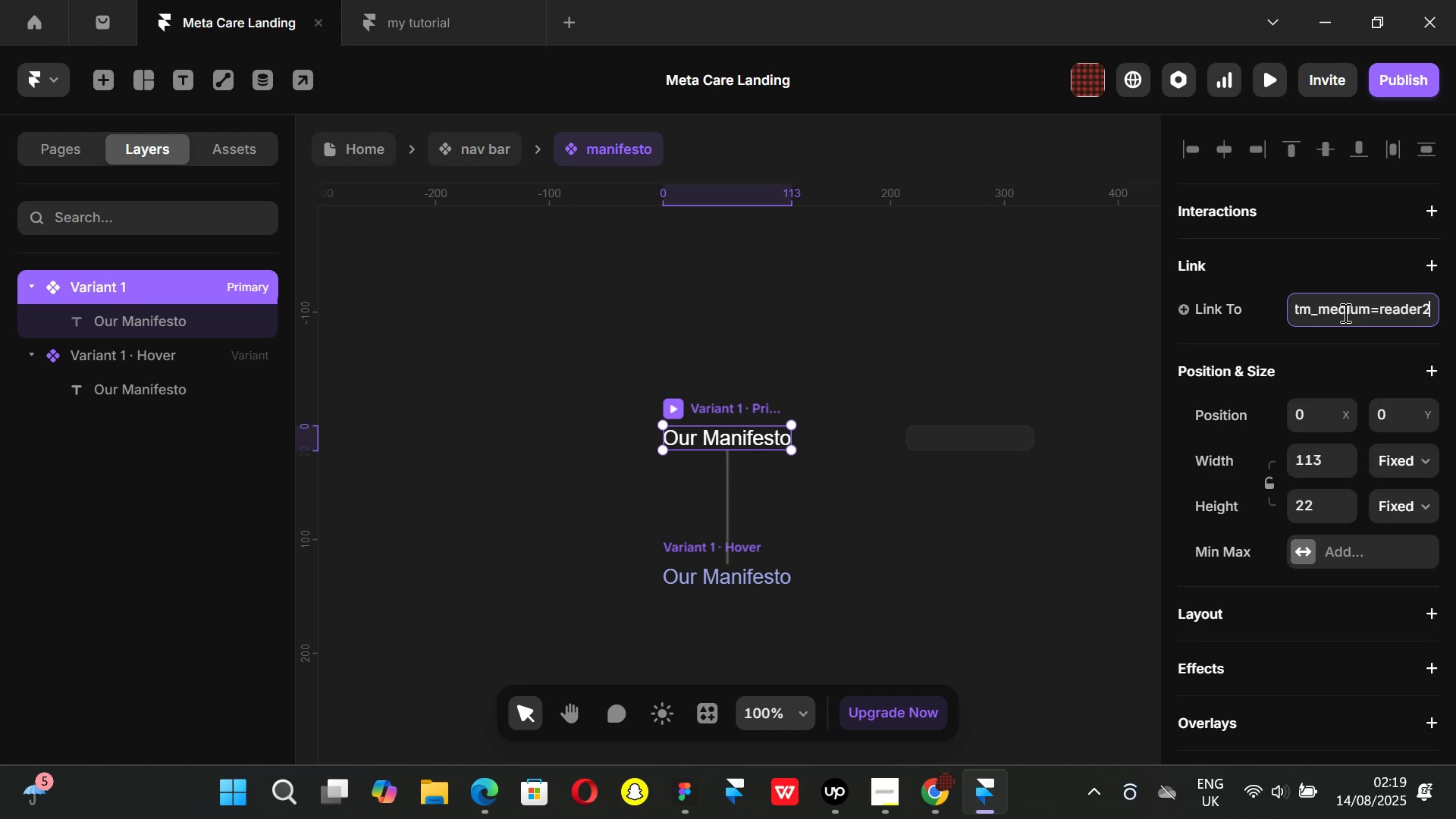 
key(Enter)
 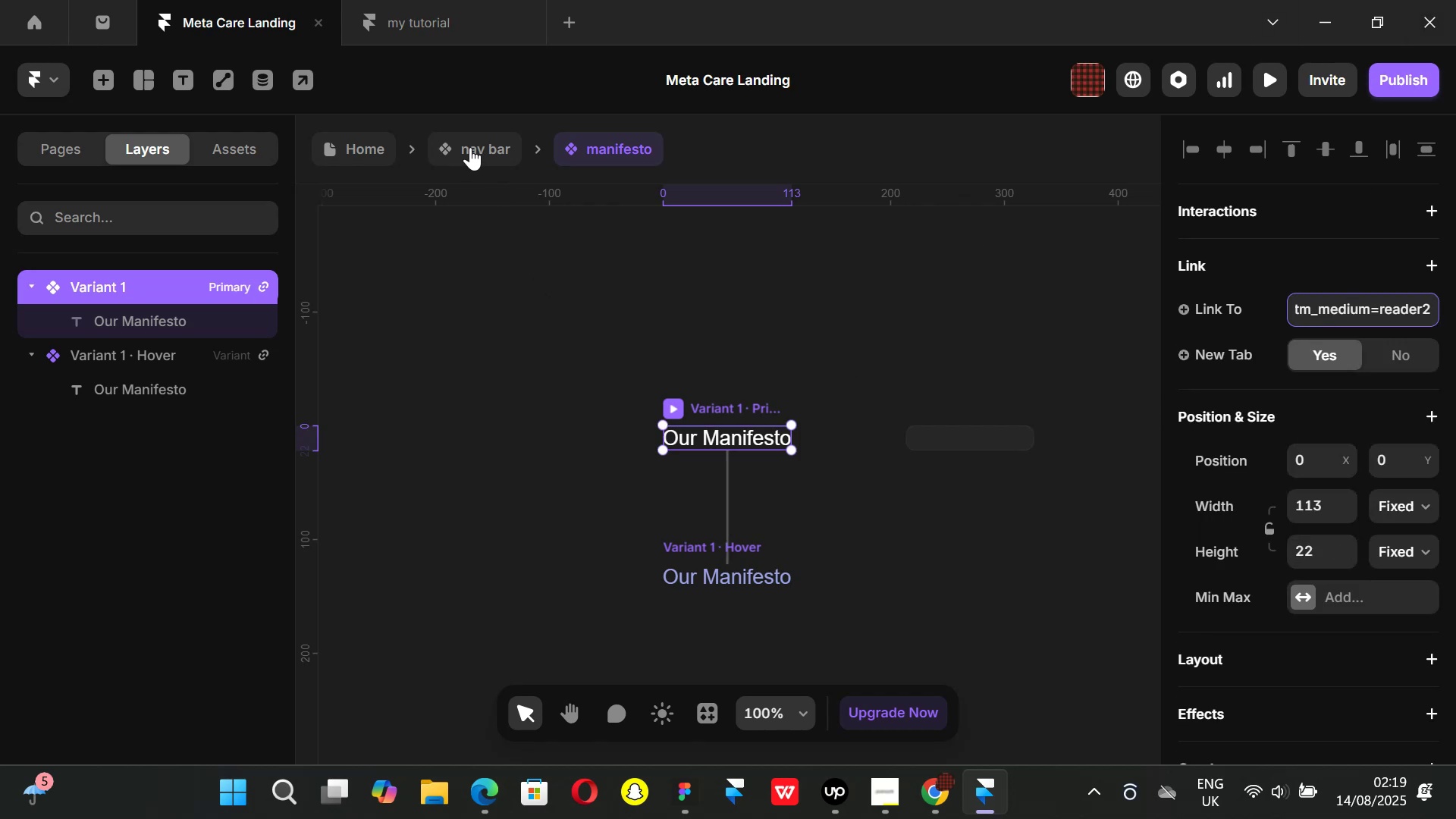 
left_click([470, 147])
 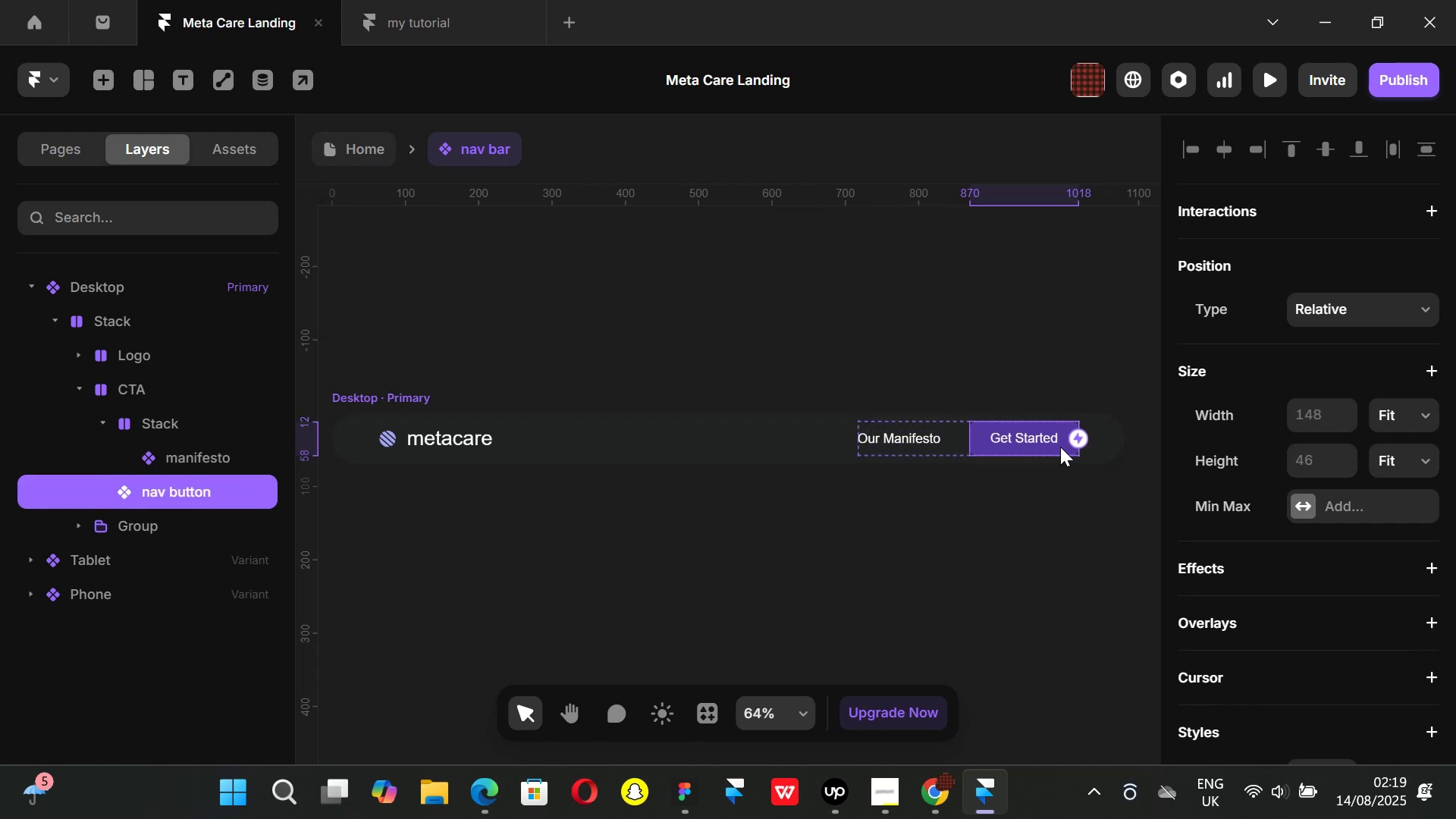 
double_click([1060, 447])
 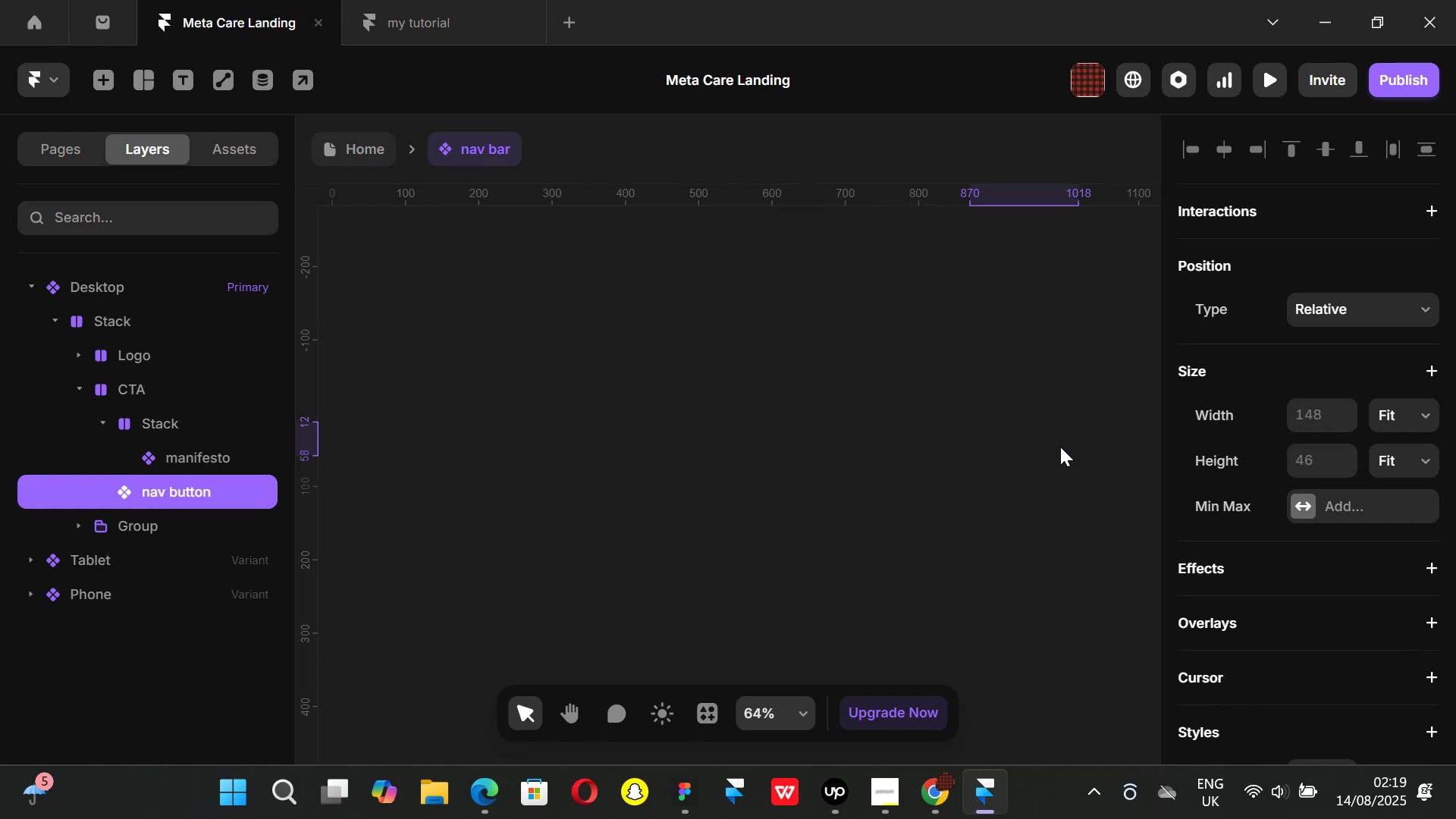 
triple_click([1060, 447])
 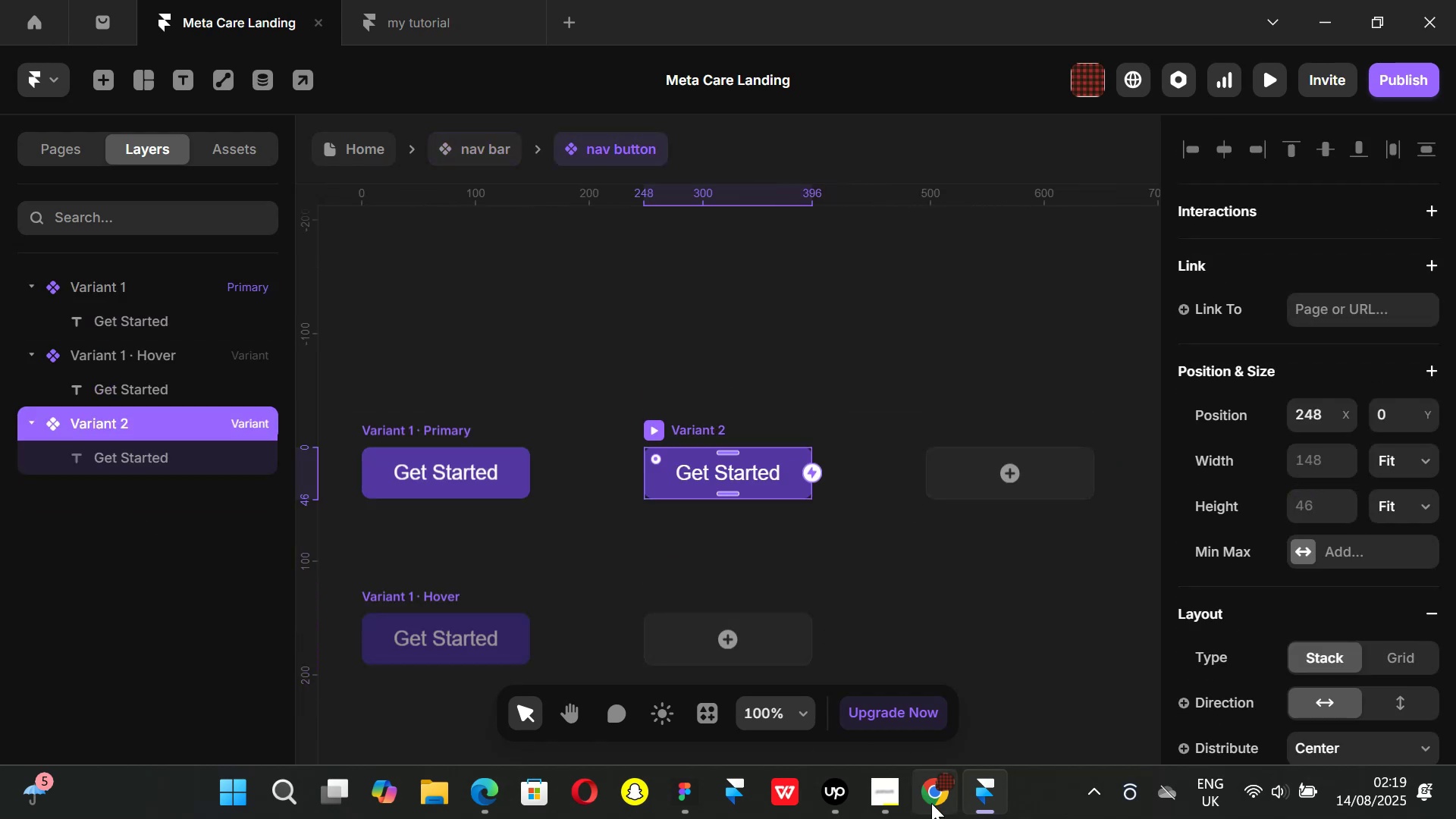 
left_click([934, 805])
 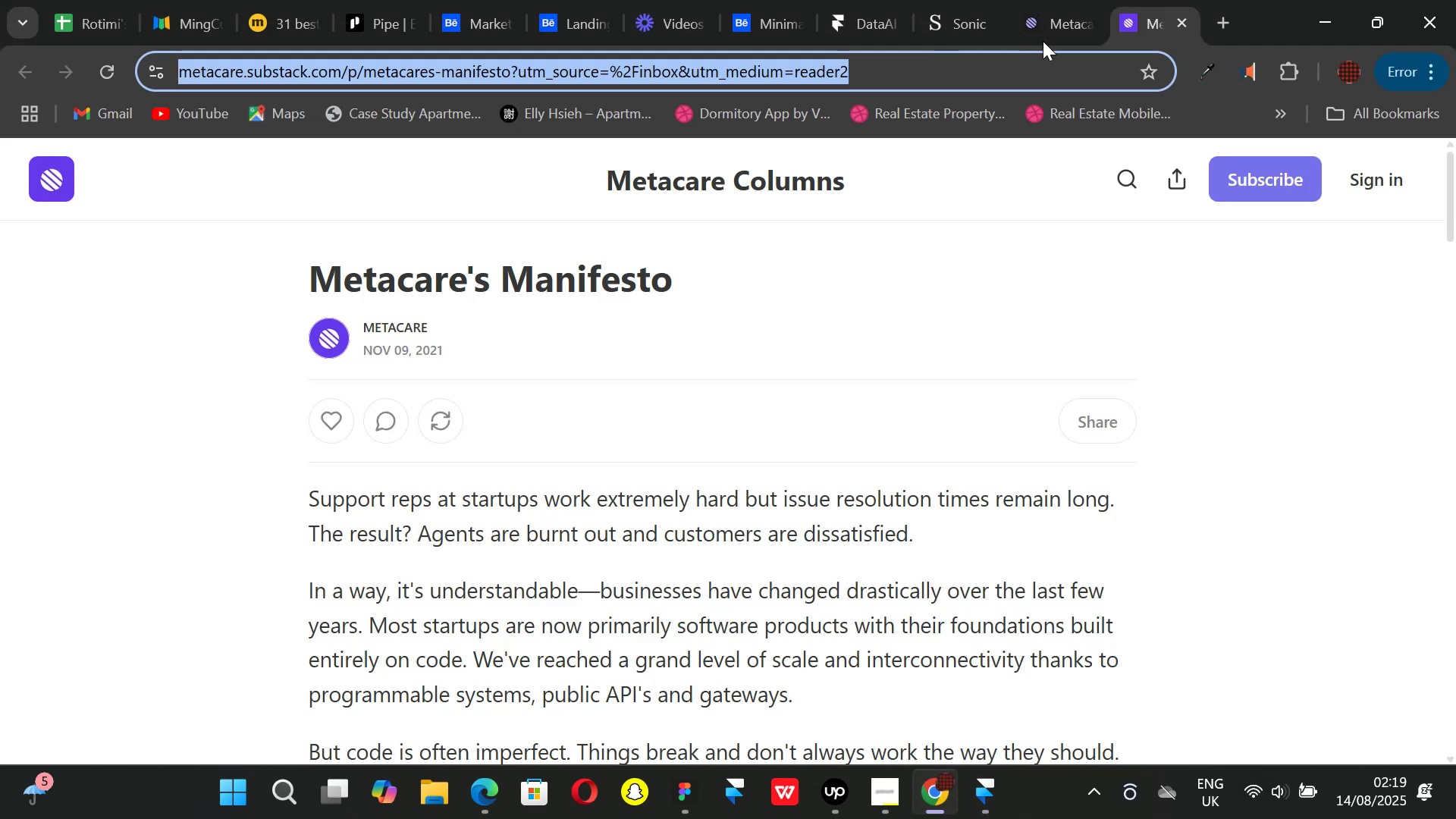 
left_click([1050, 33])
 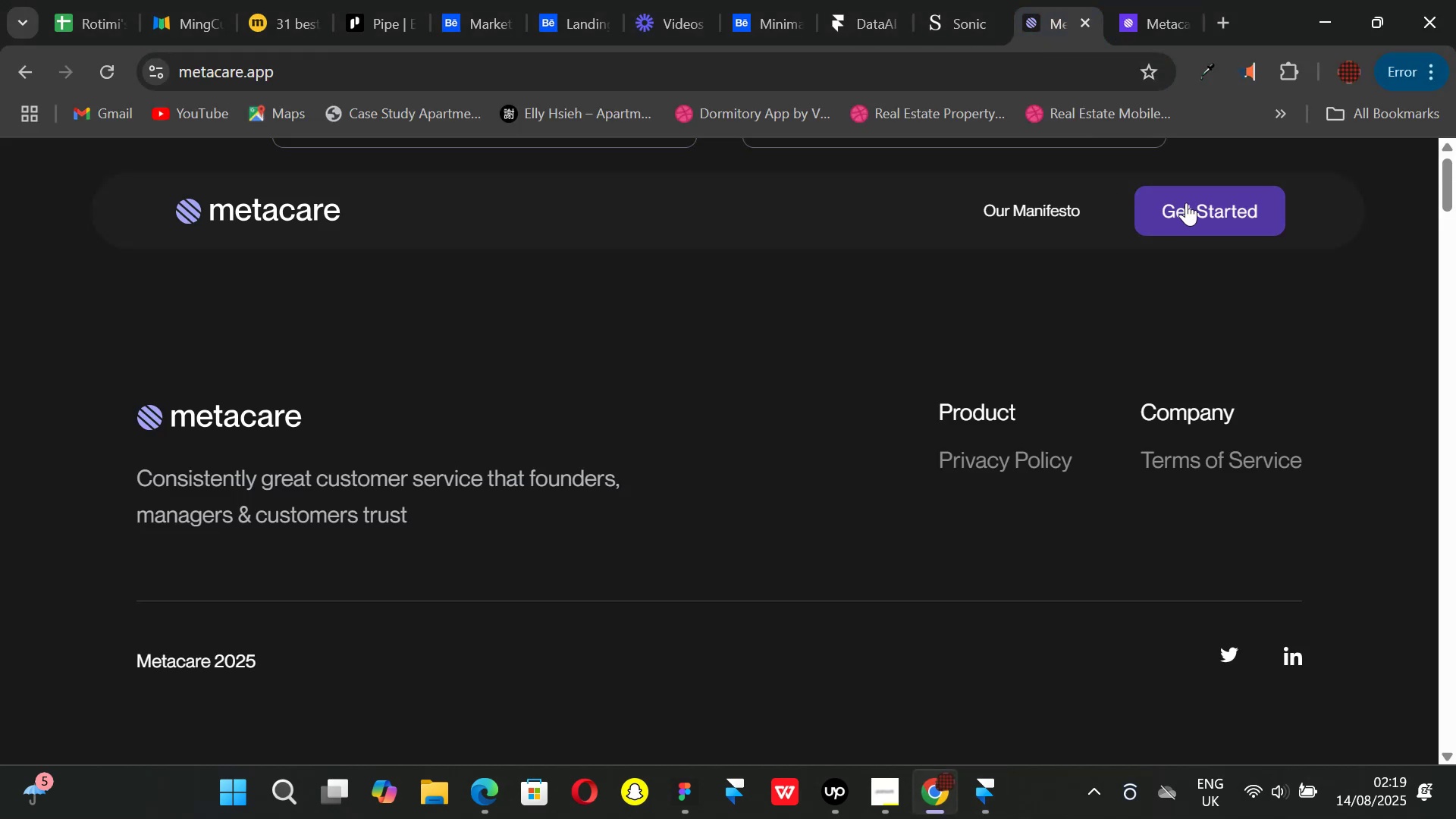 
left_click([1186, 202])
 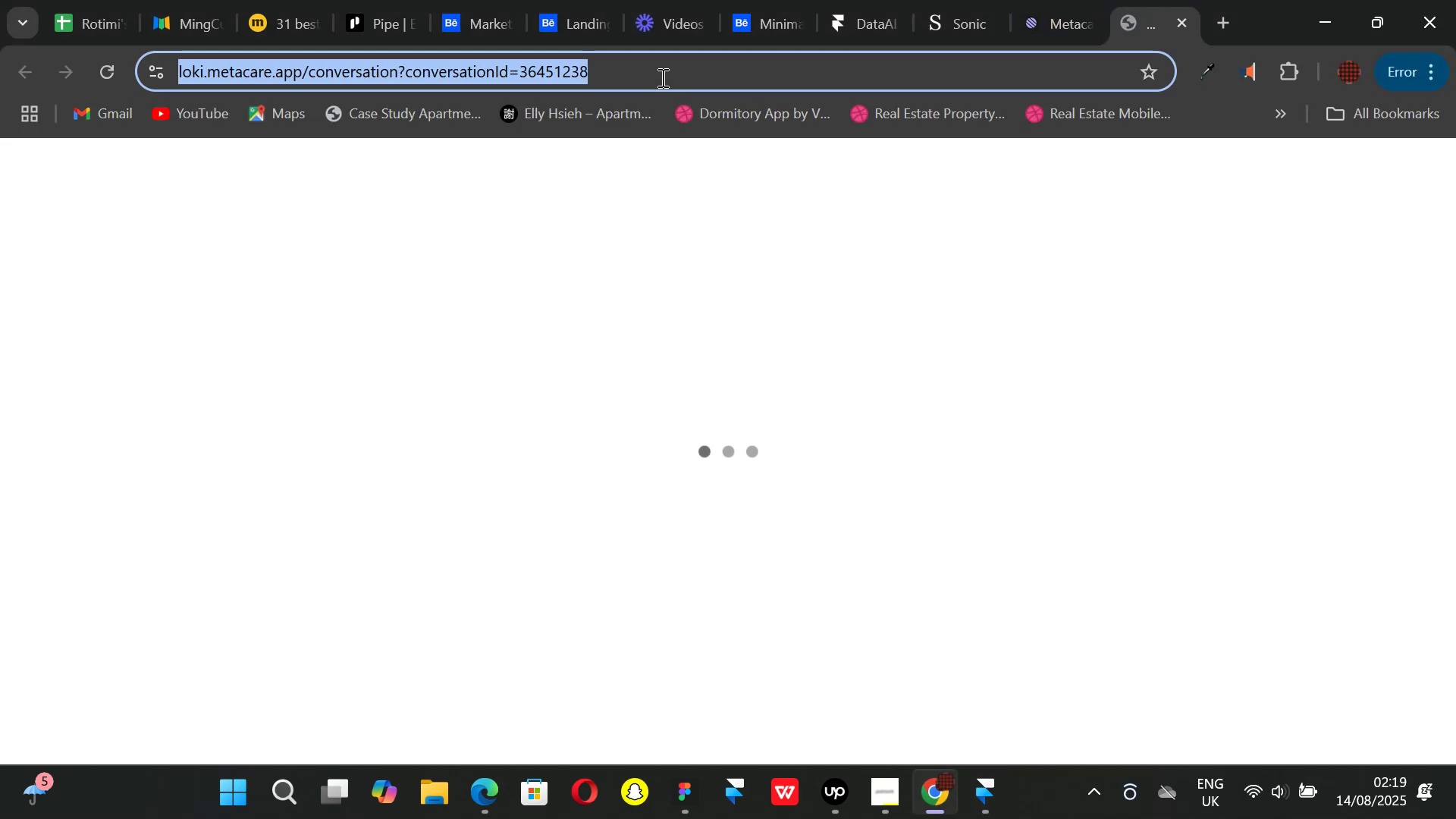 
key(Control+ControlLeft)
 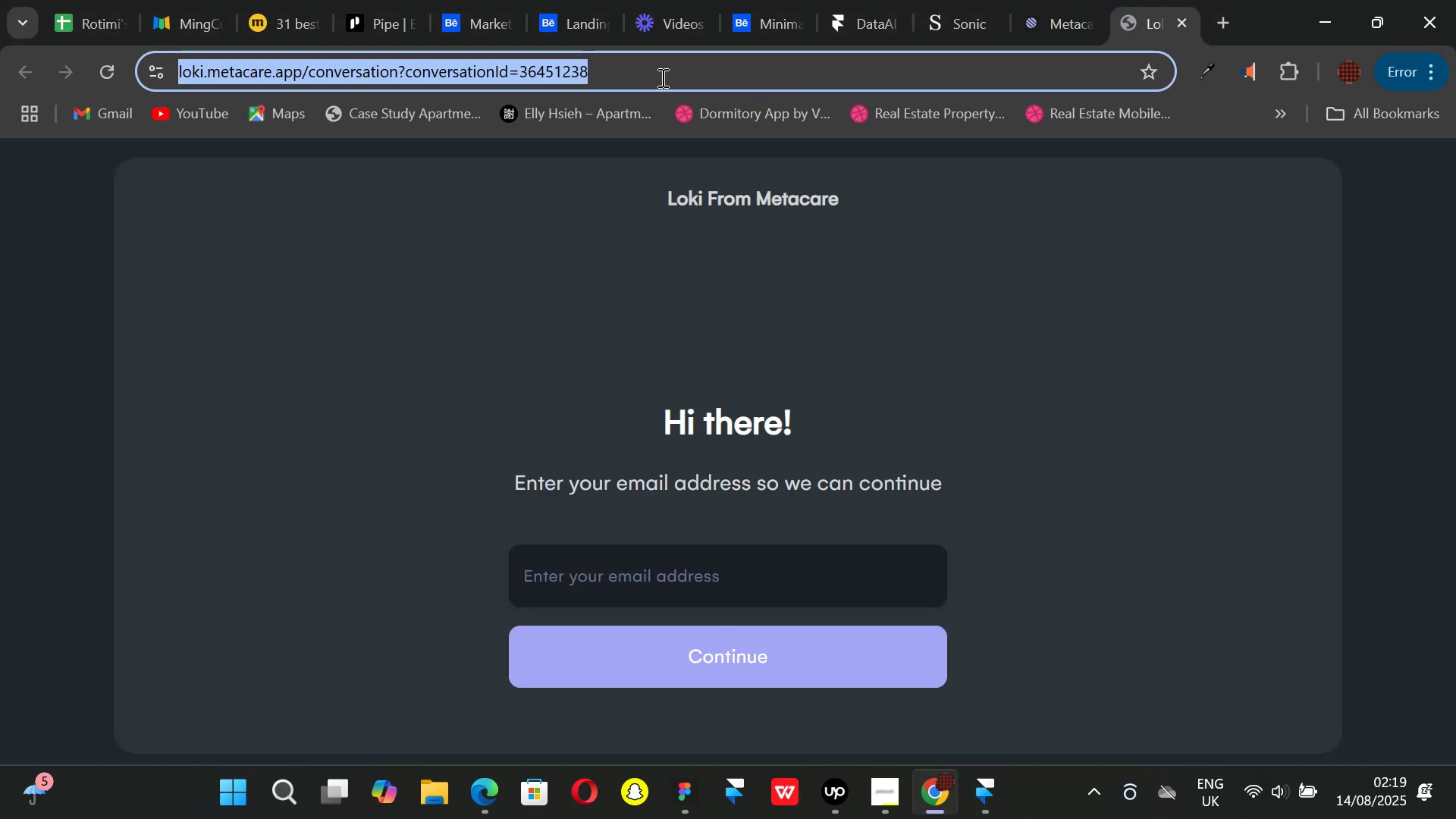 
key(Control+C)
 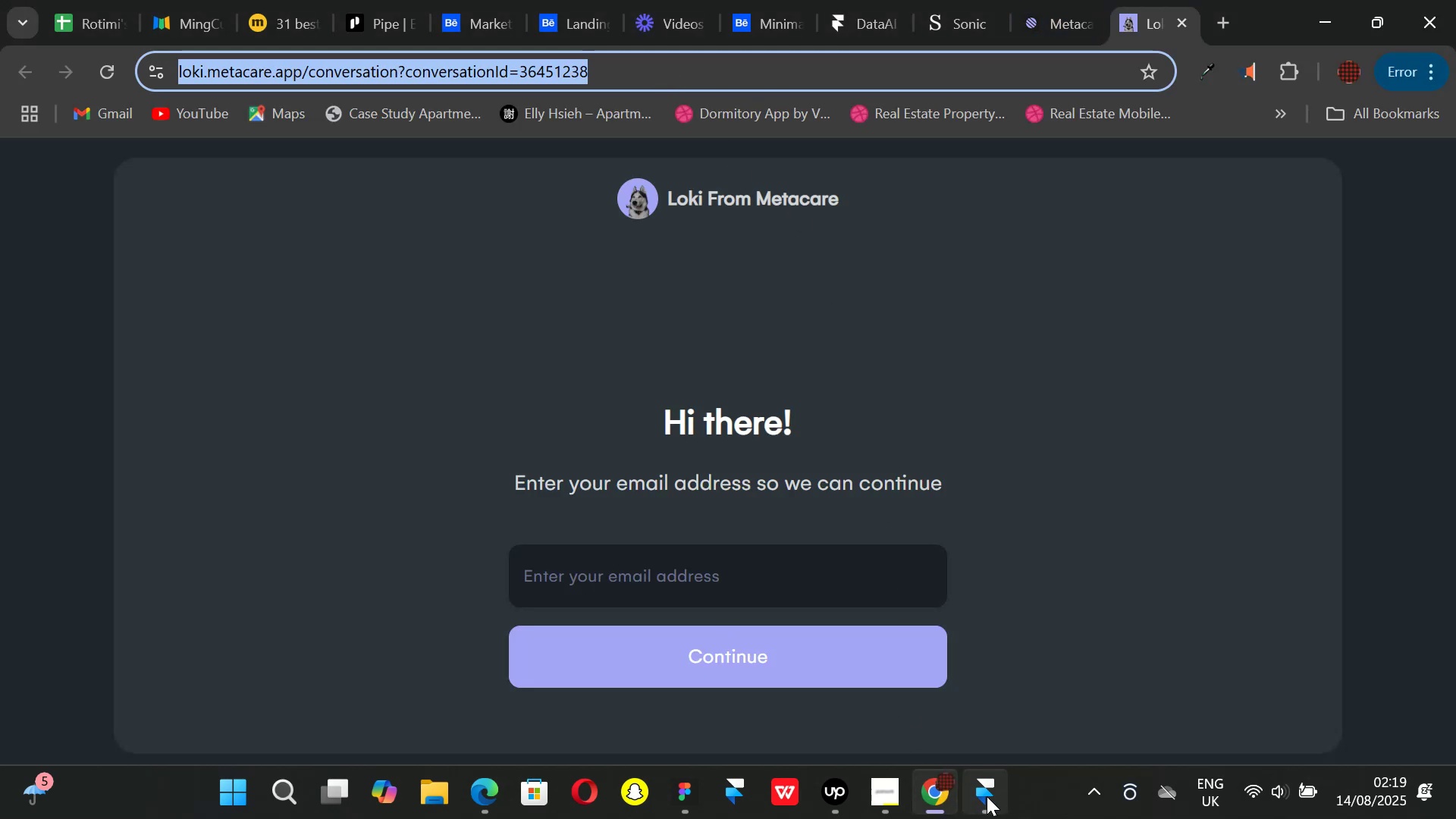 
left_click([987, 796])
 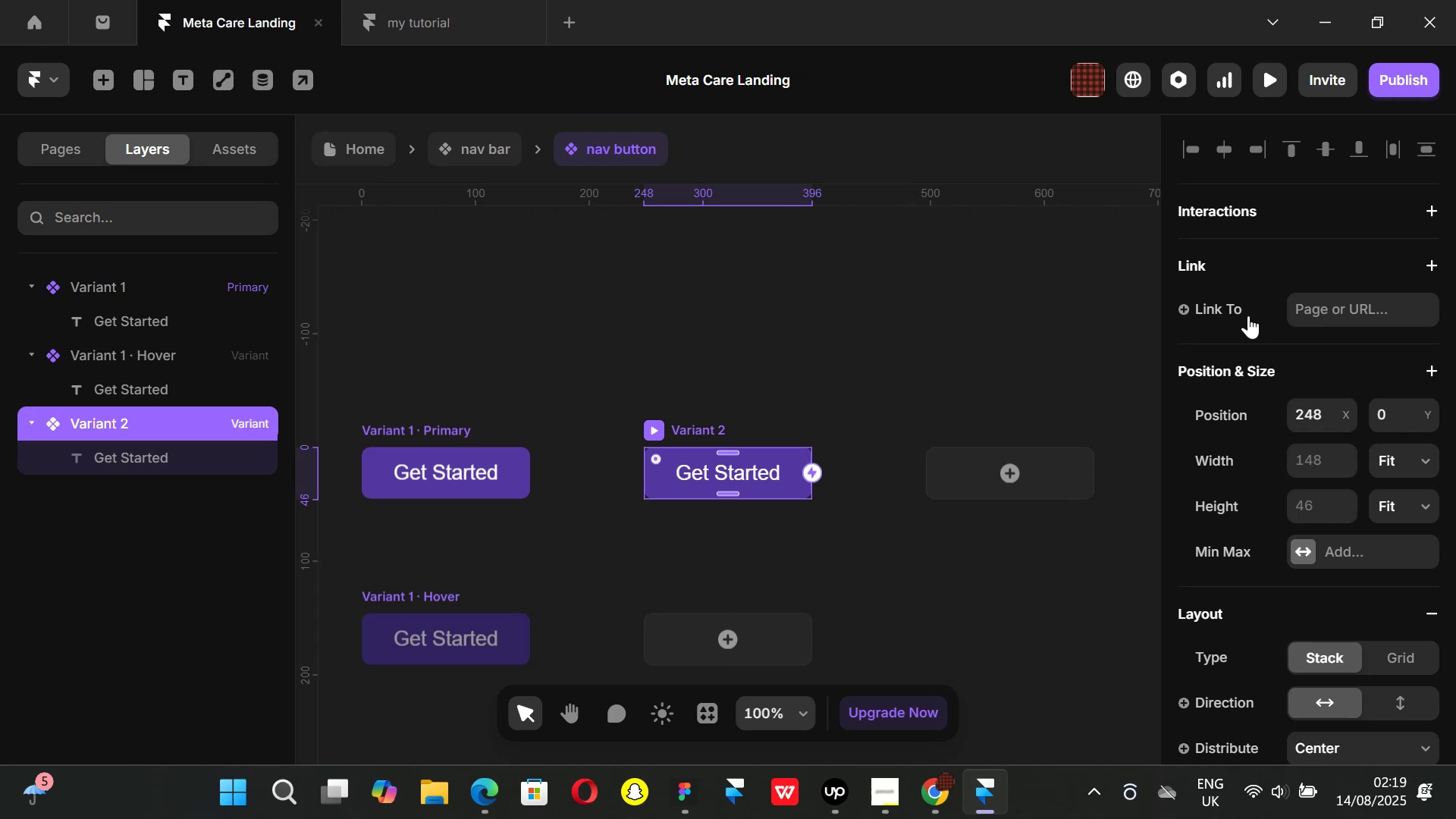 
left_click([1322, 303])
 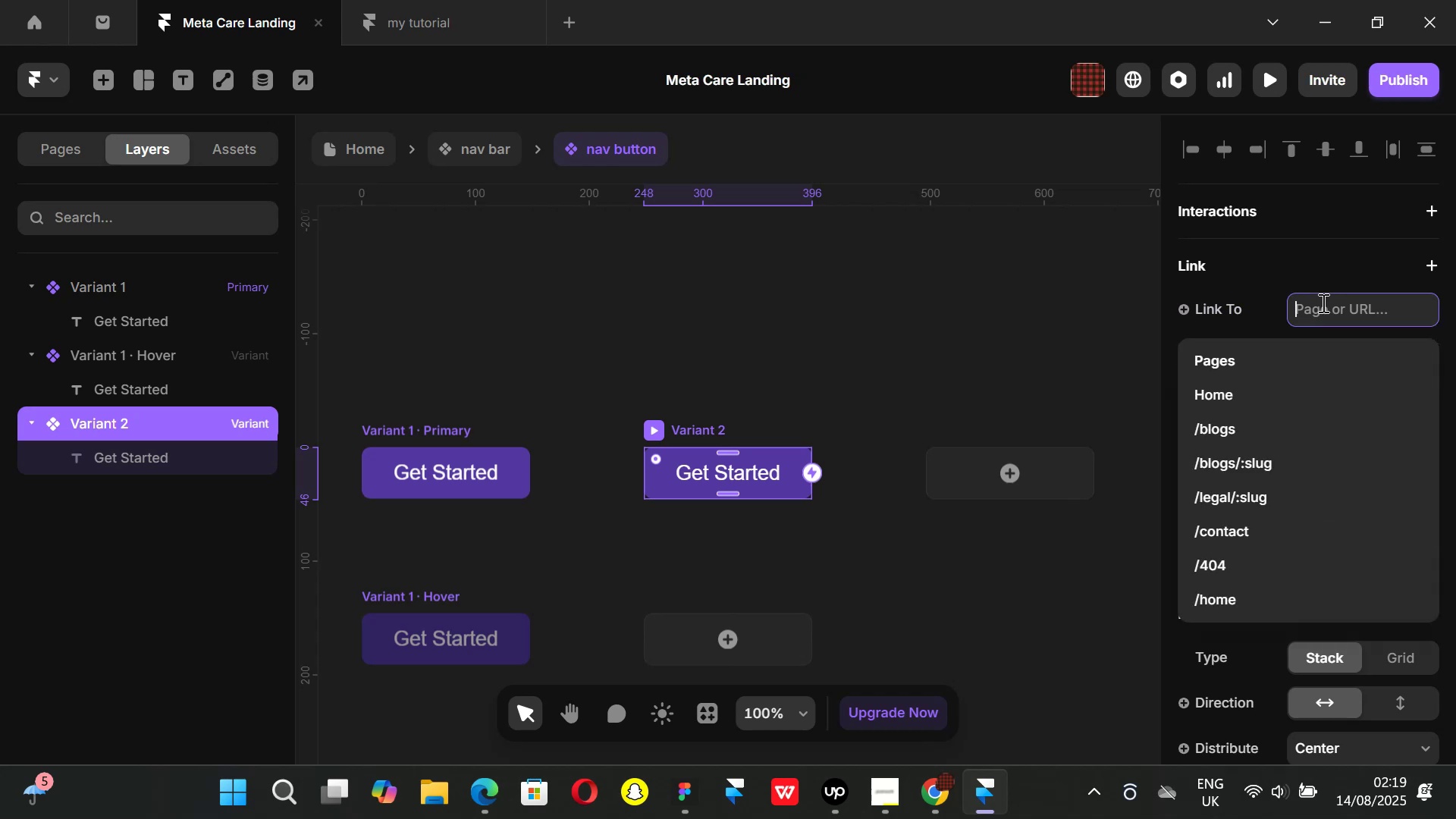 
key(Control+ControlLeft)
 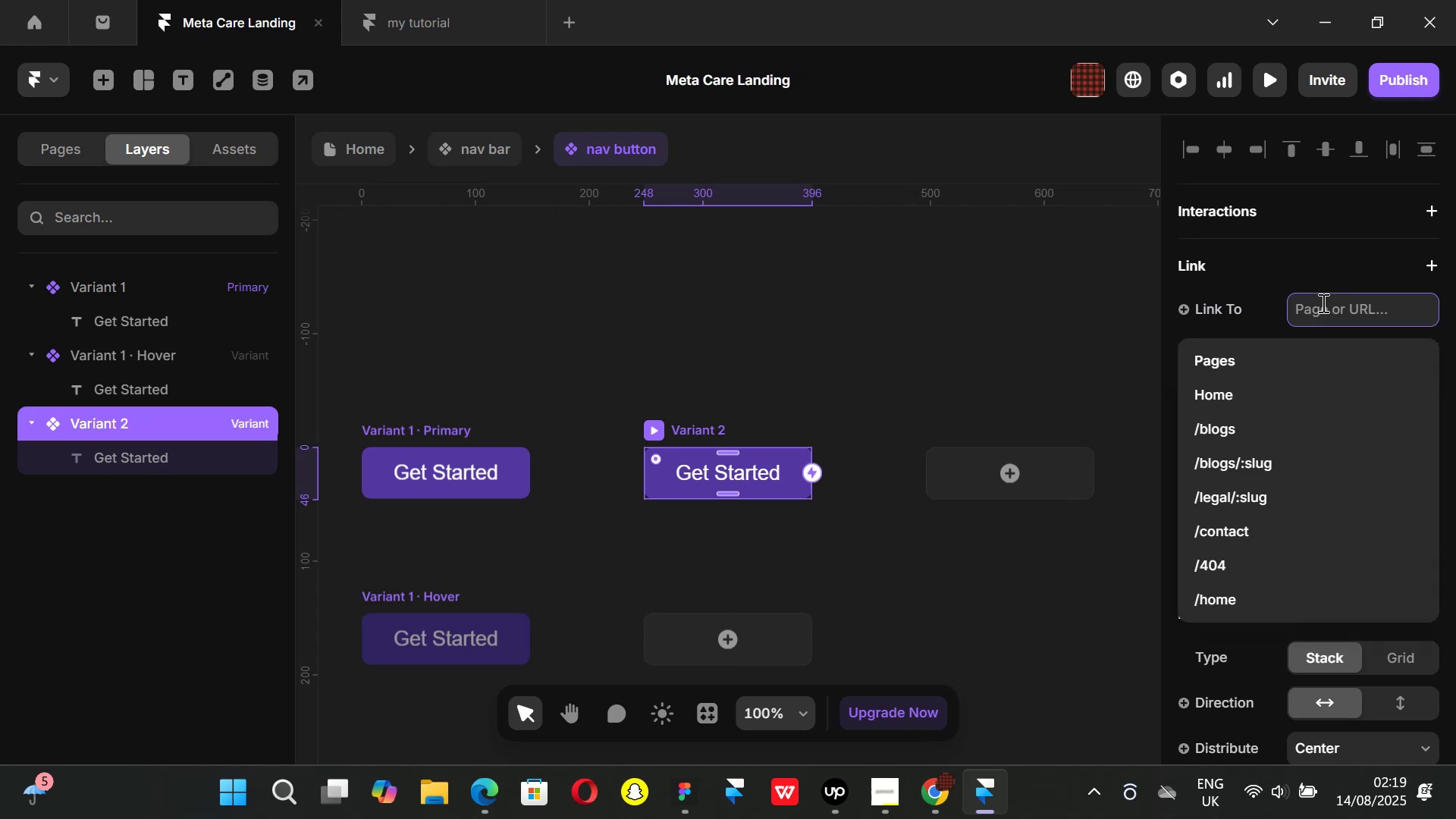 
key(Control+V)
 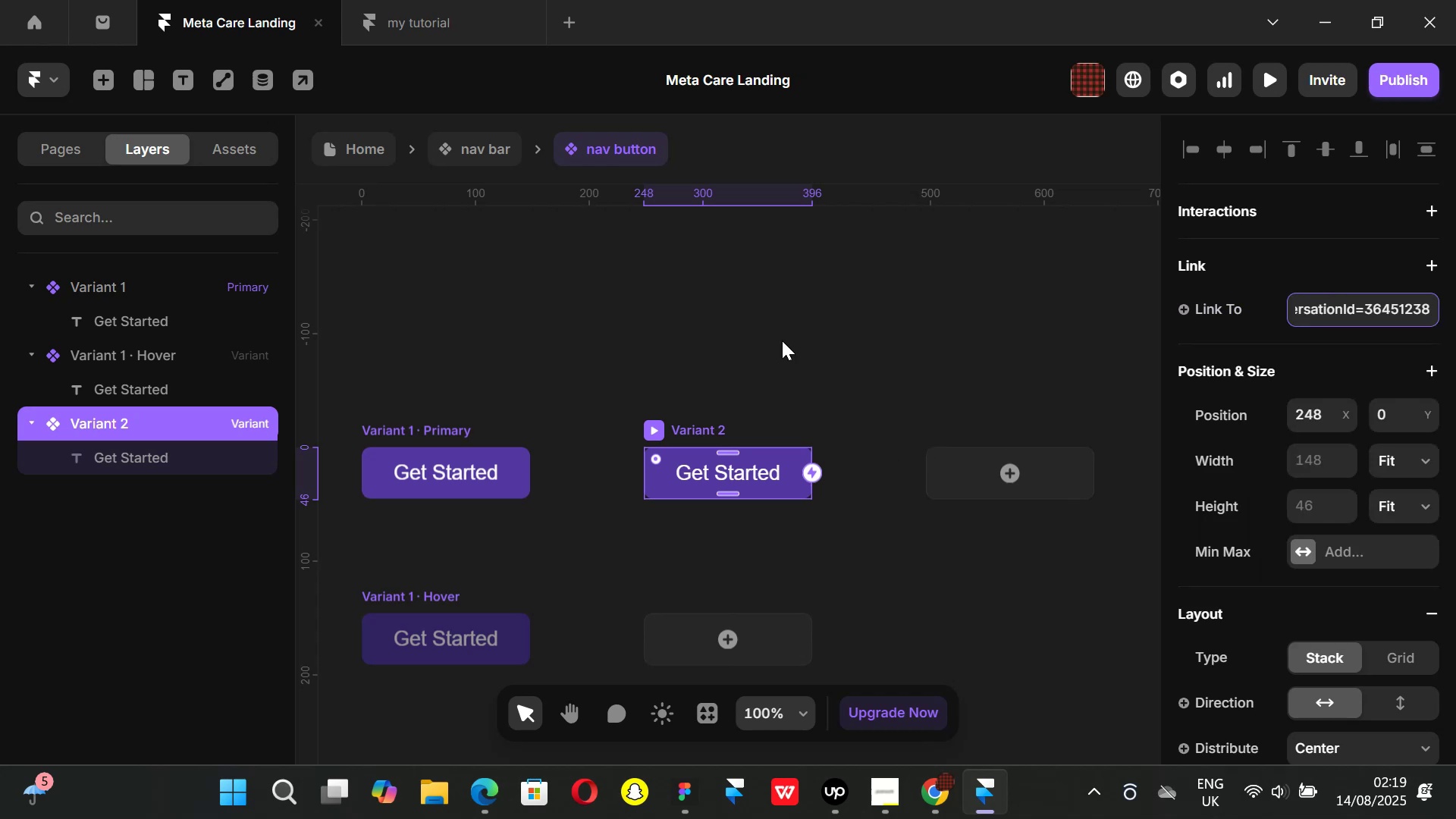 
key(Control+ControlLeft)
 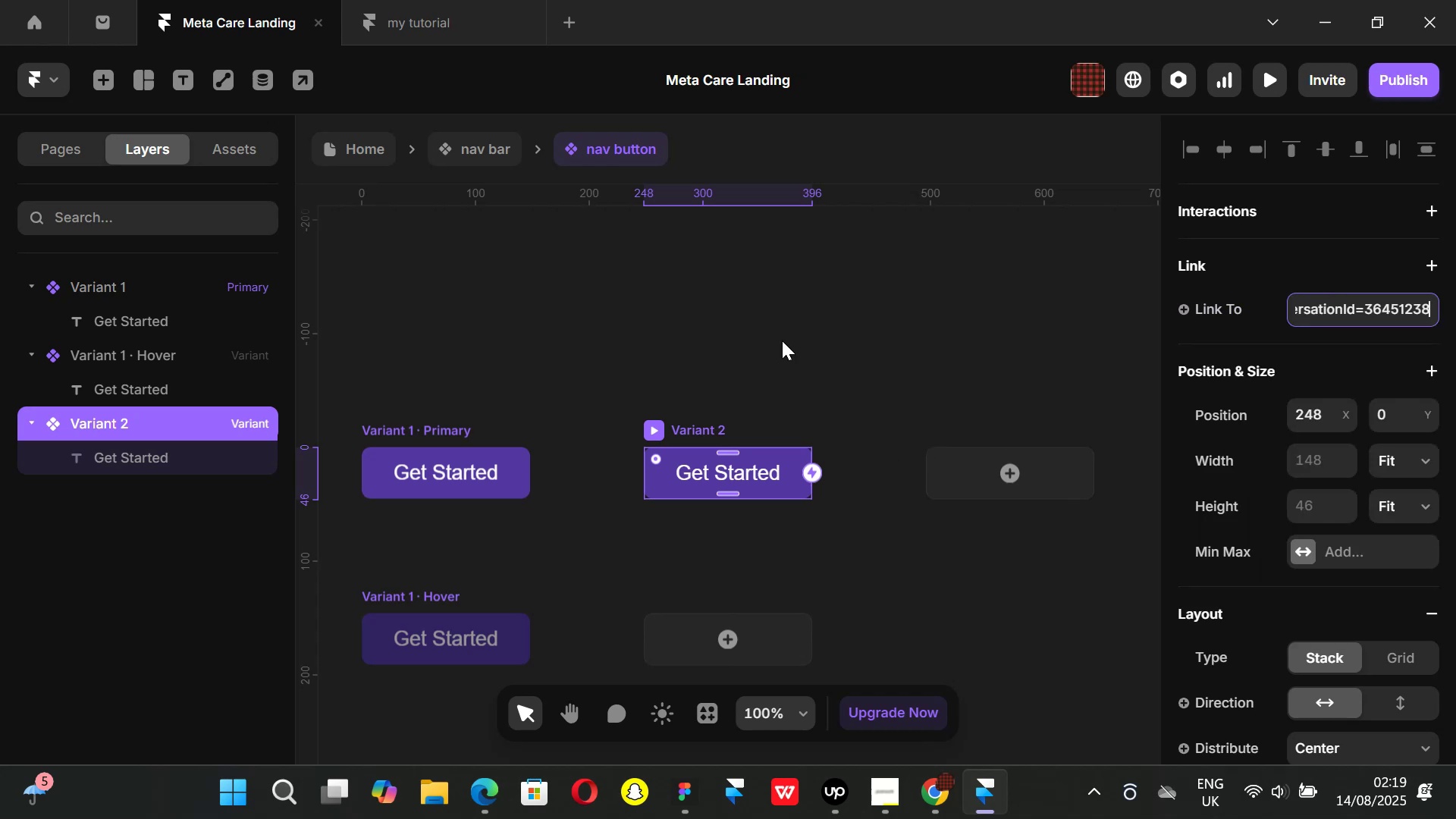 
key(Control+Z)
 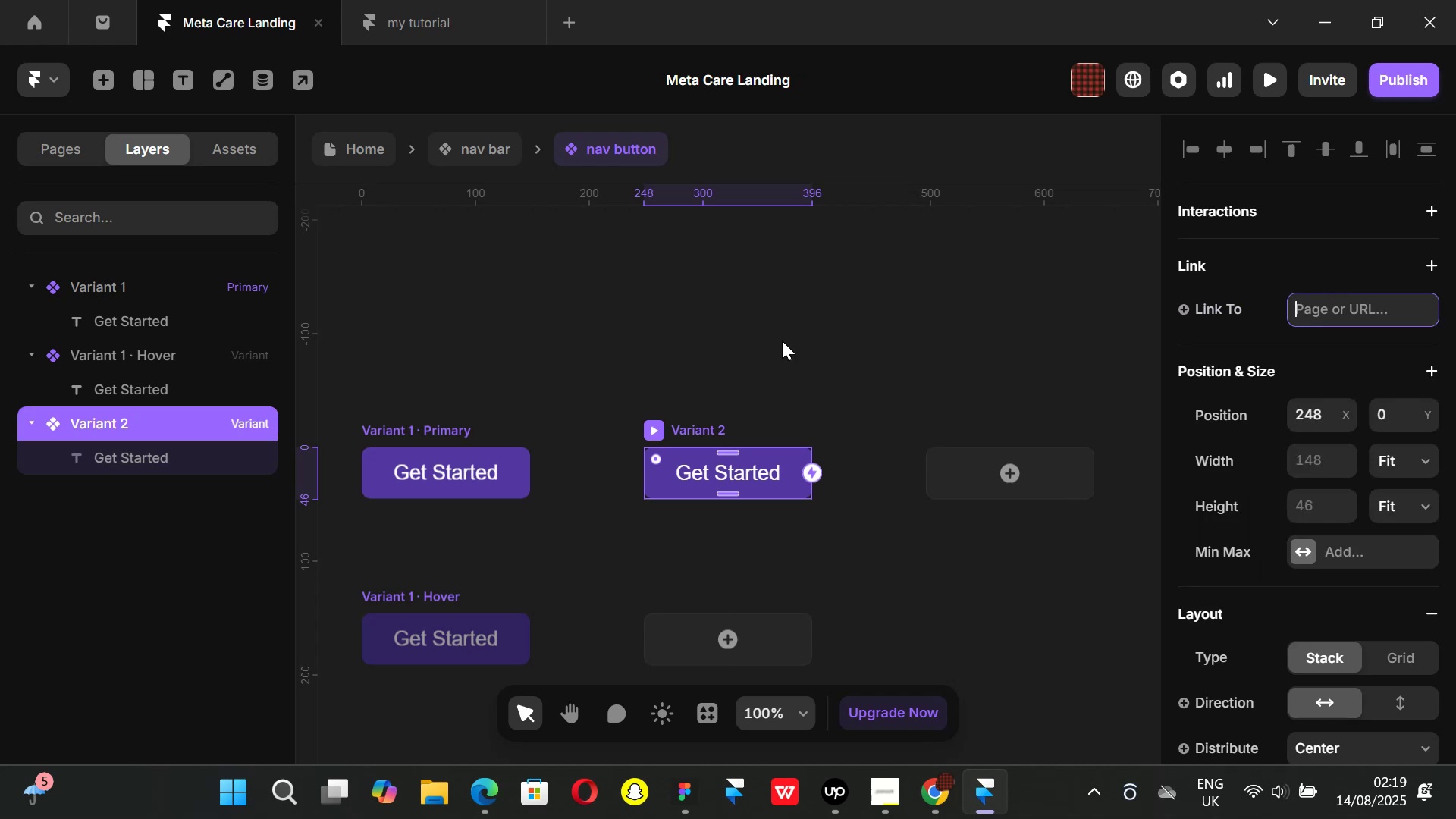 
left_click([782, 340])
 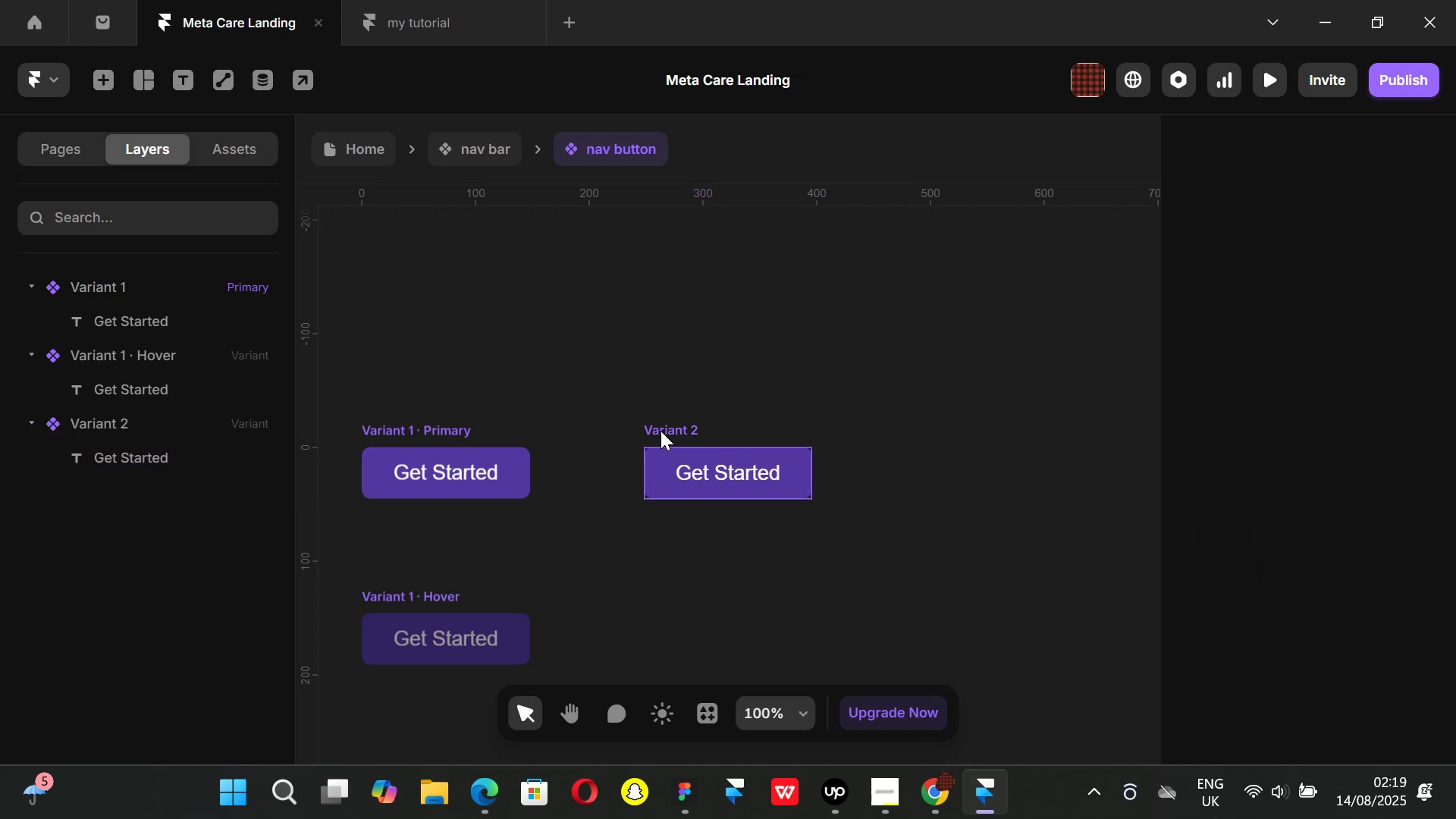 
left_click([661, 431])
 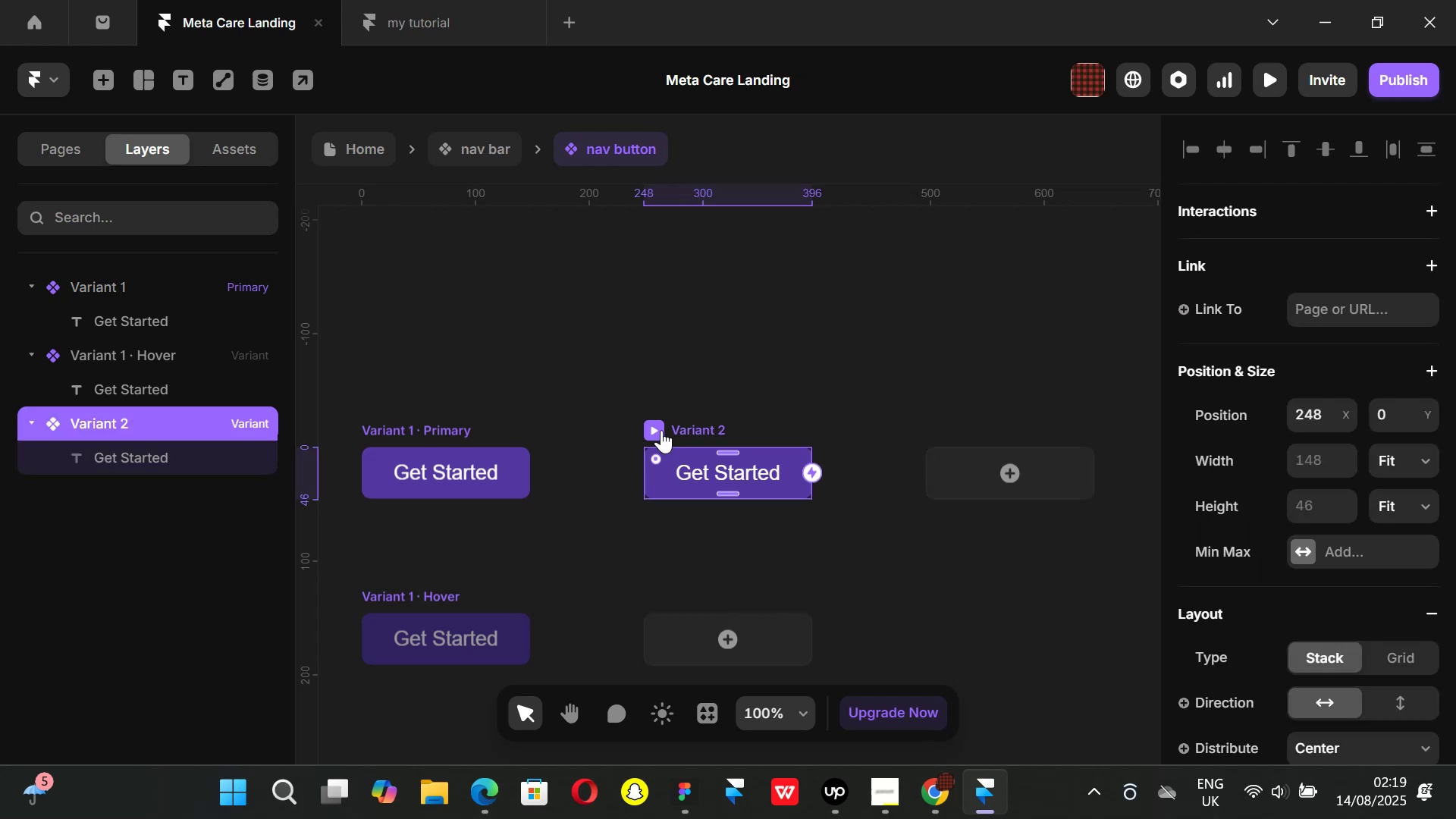 
key(Backspace)
 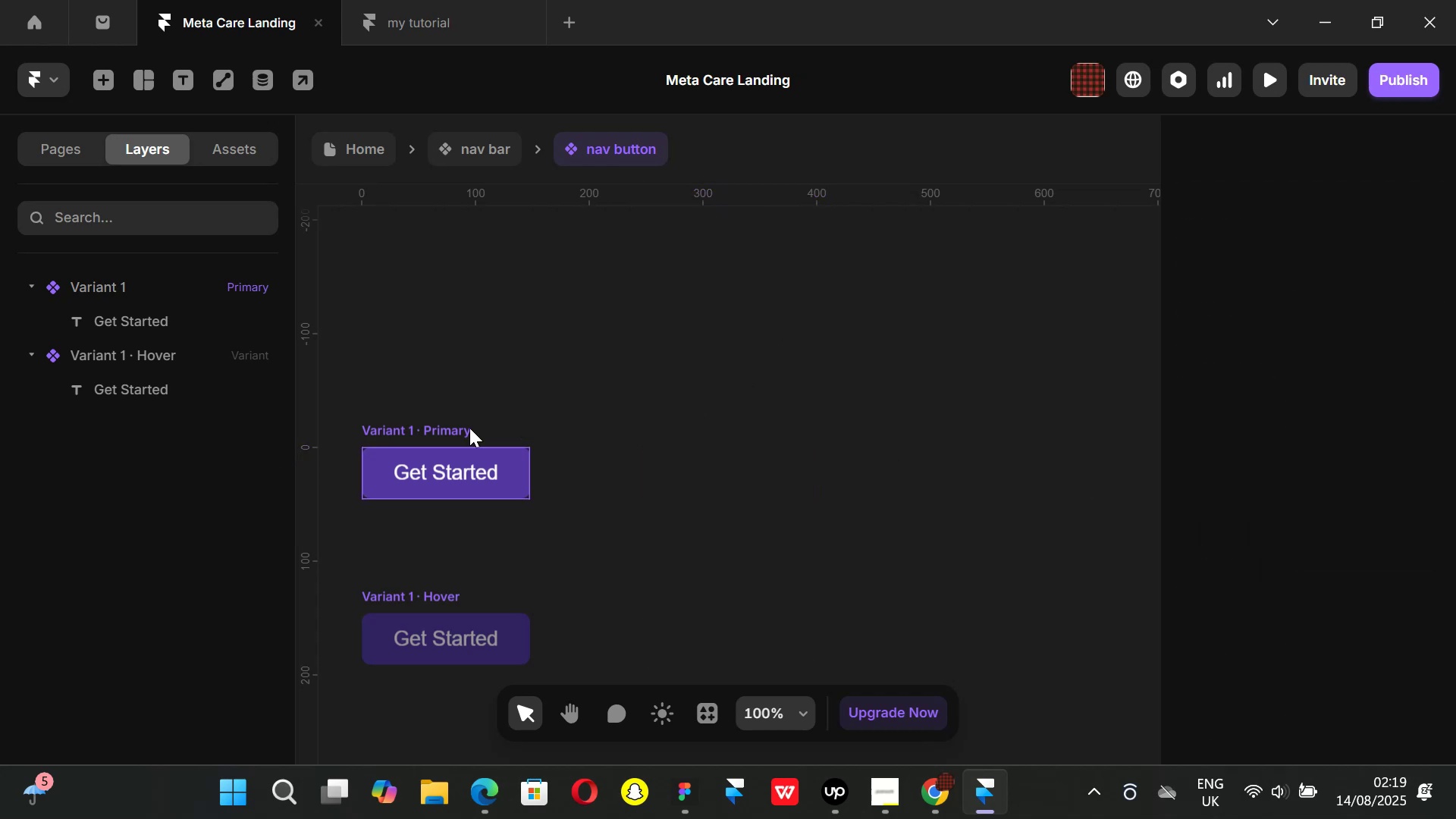 
left_click([453, 429])
 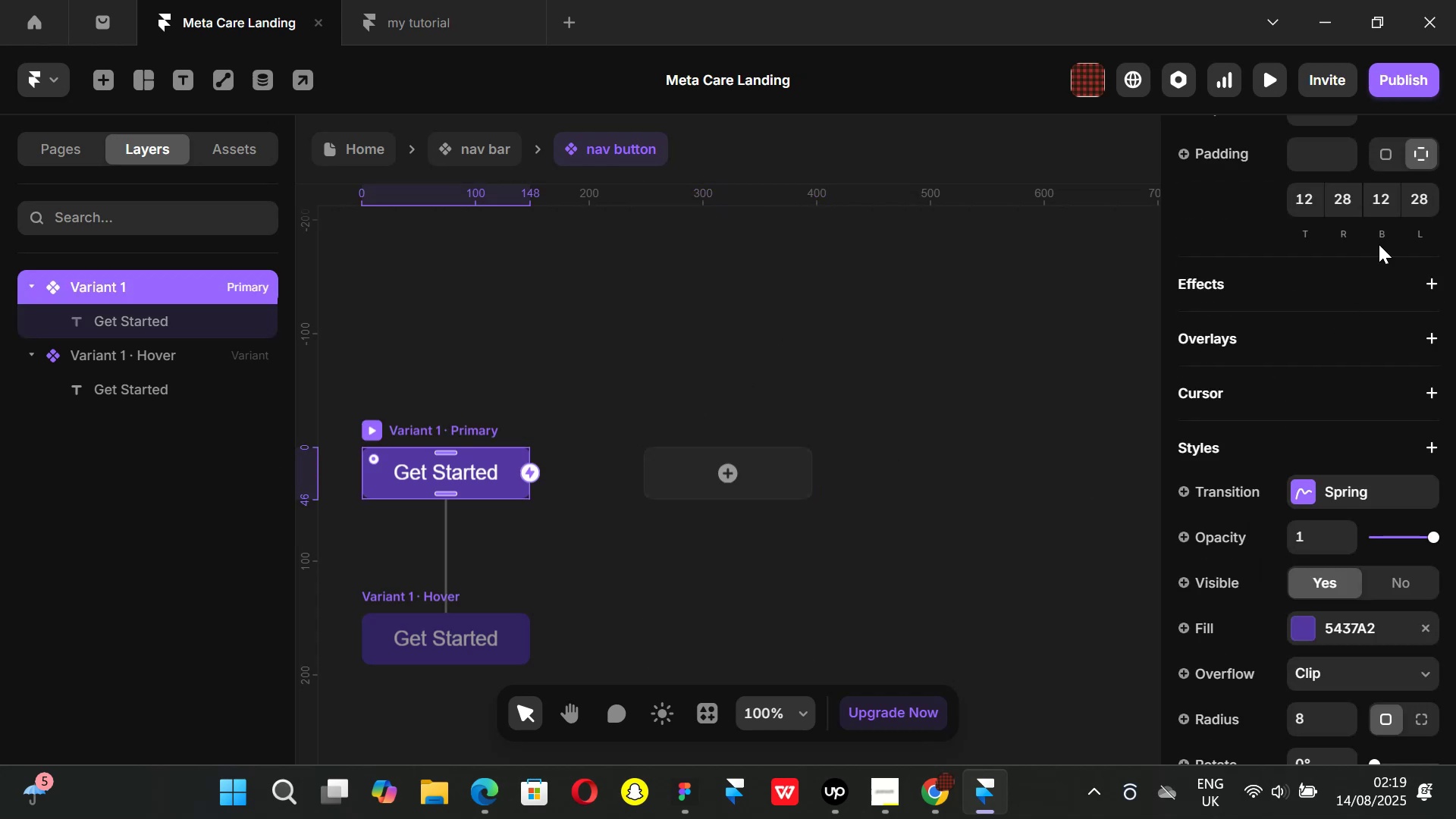 
scroll: coordinate [1282, 359], scroll_direction: up, amount: 8.0
 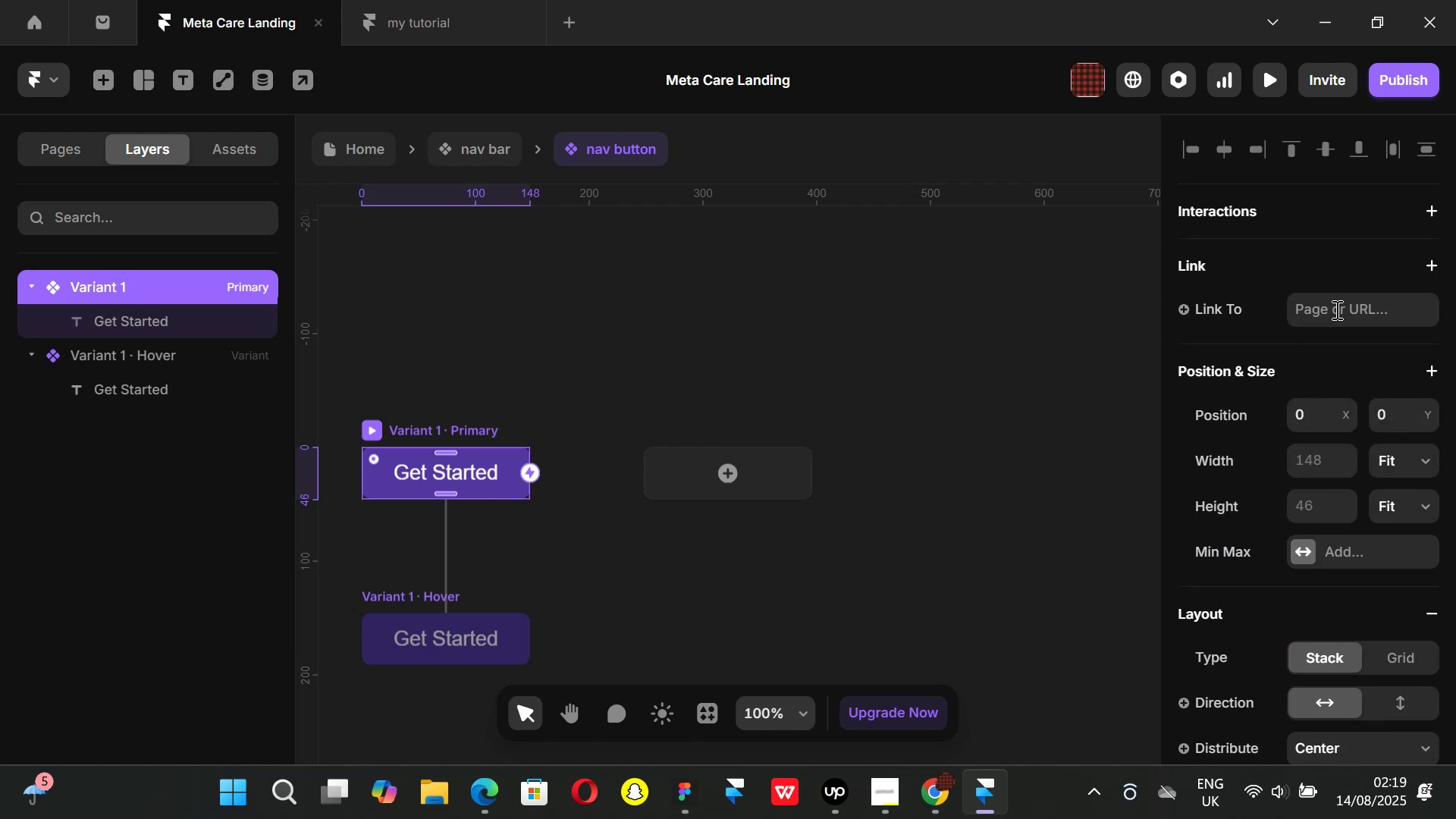 
left_click([1335, 309])
 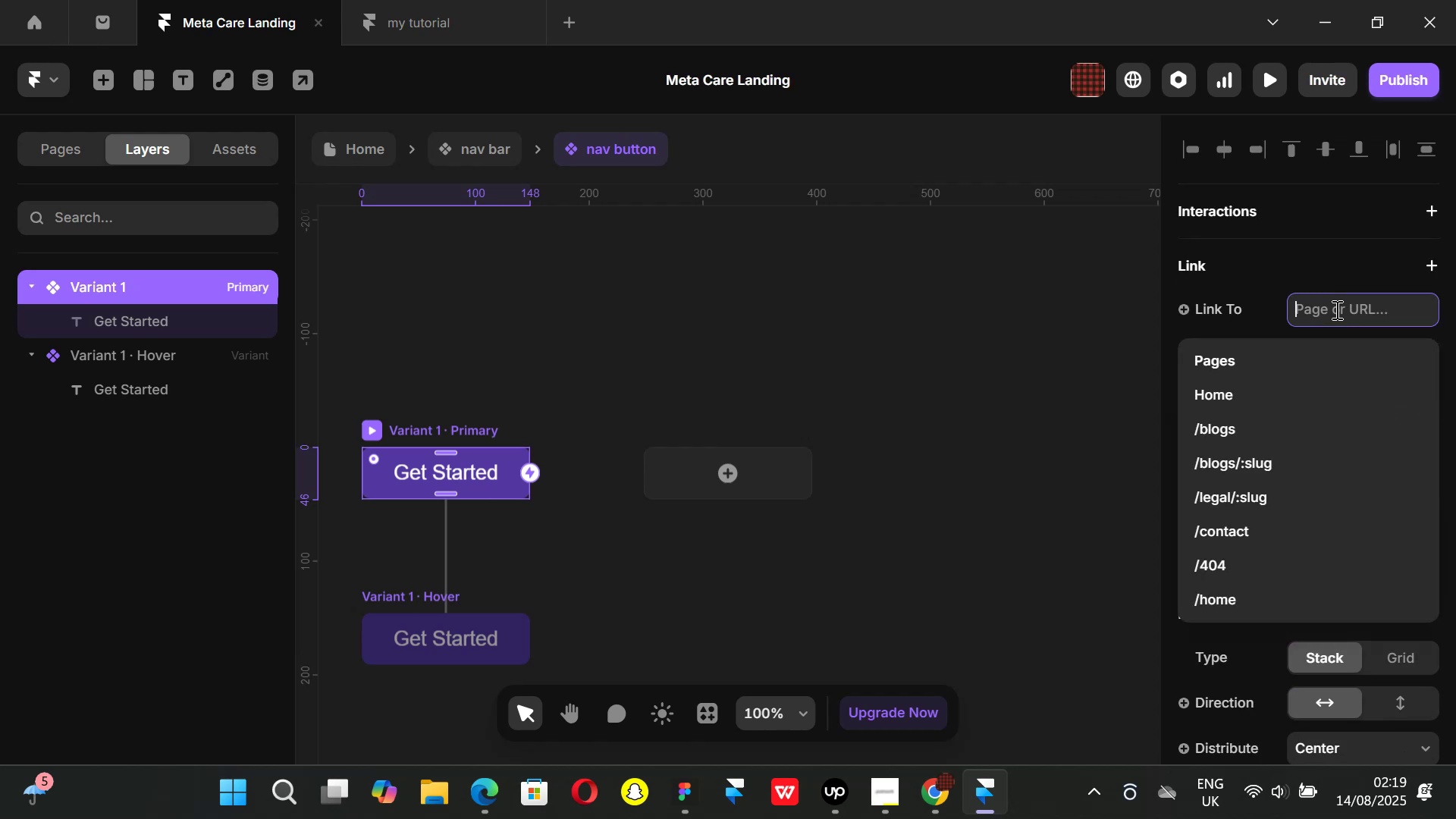 
key(Control+ControlLeft)
 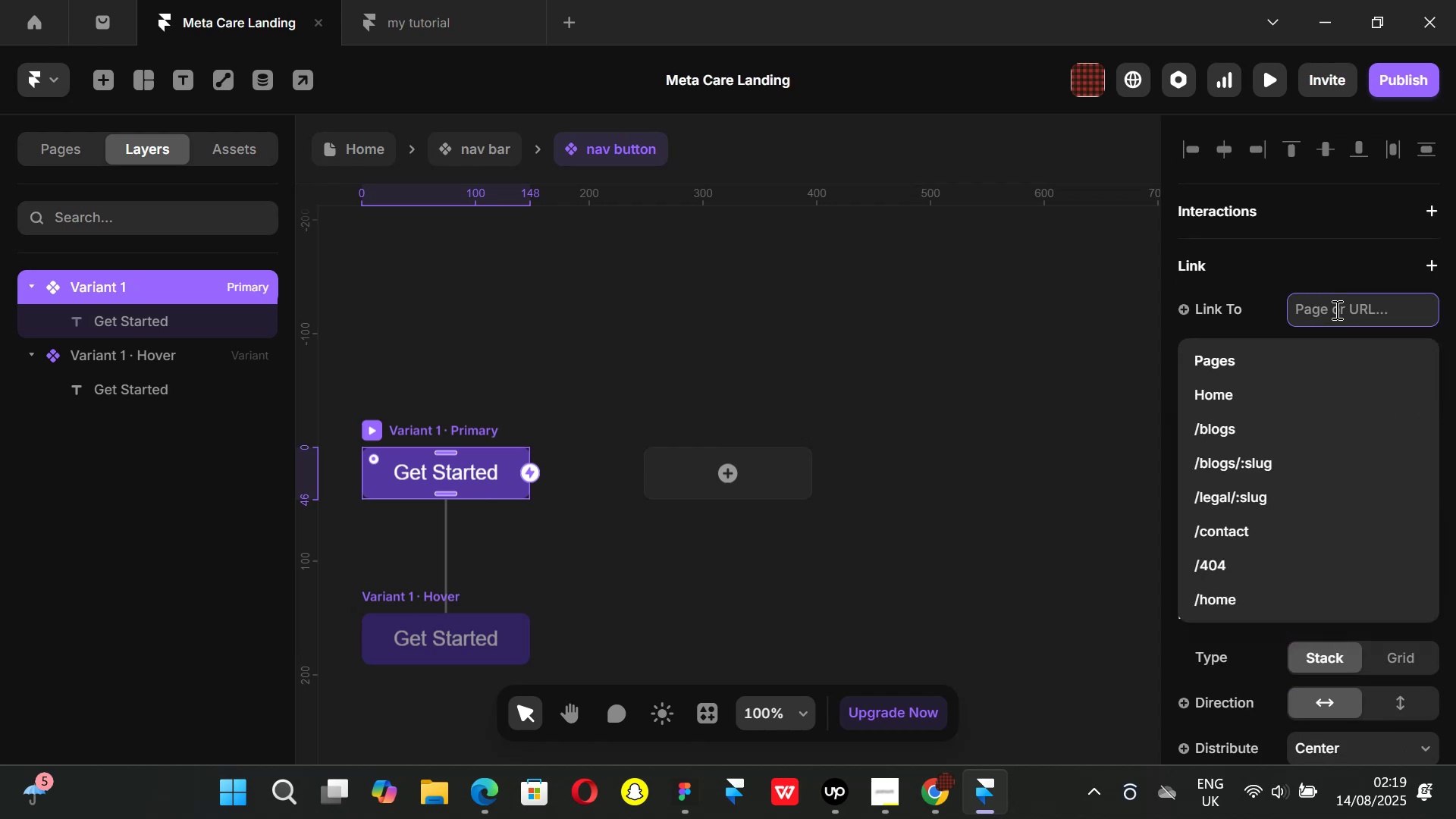 
key(Control+V)
 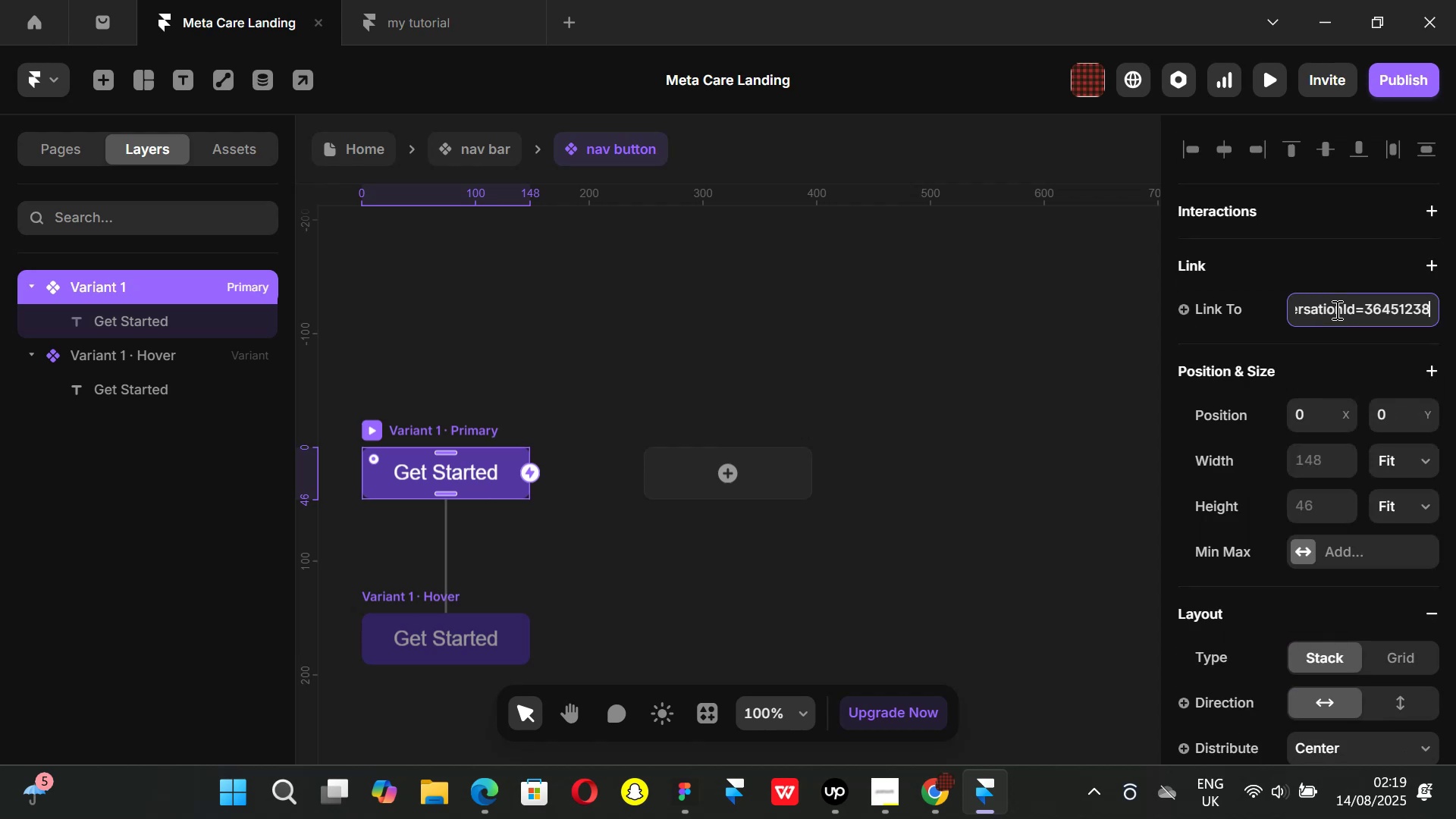 
key(Enter)
 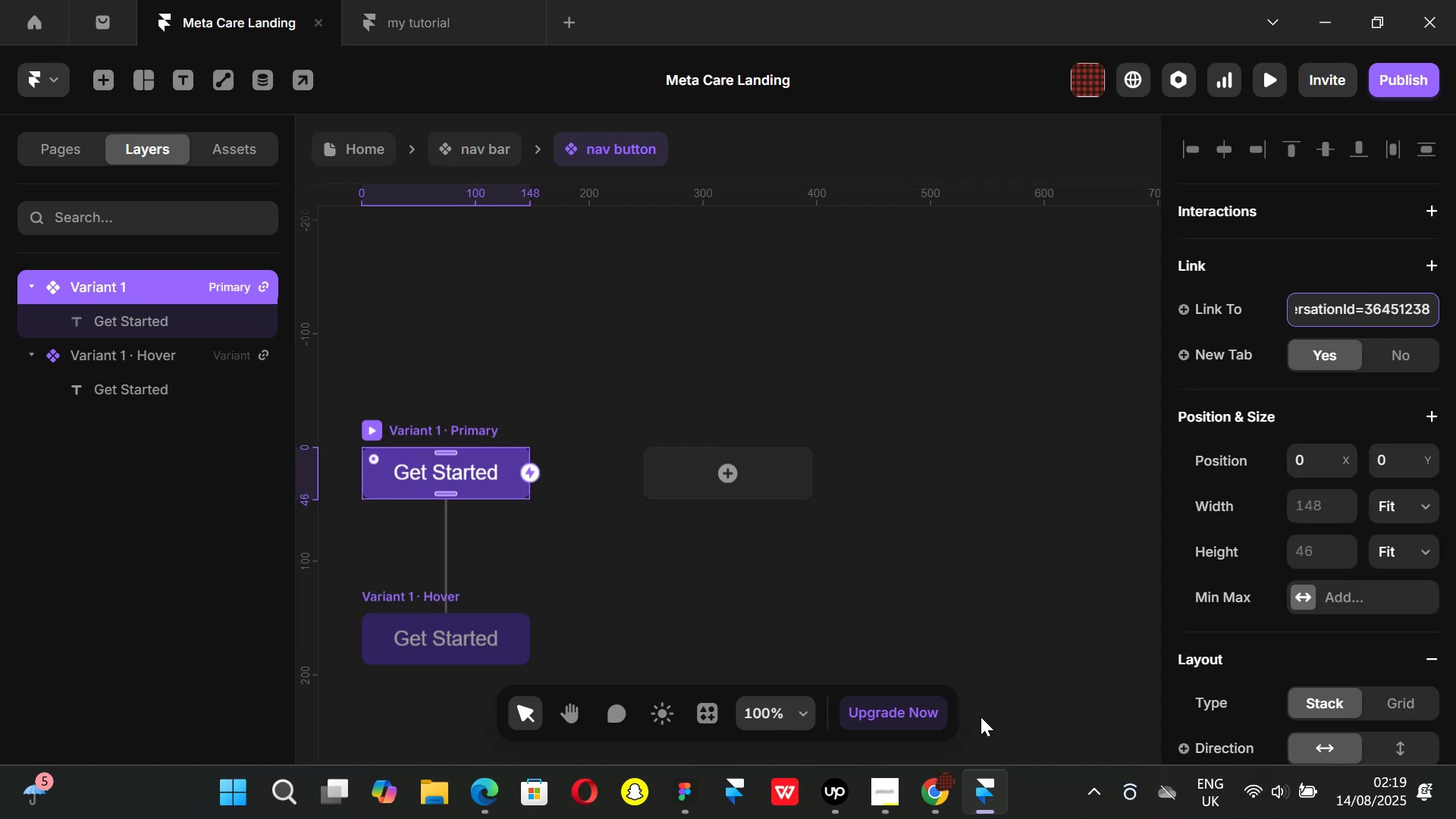 
left_click([946, 776])
 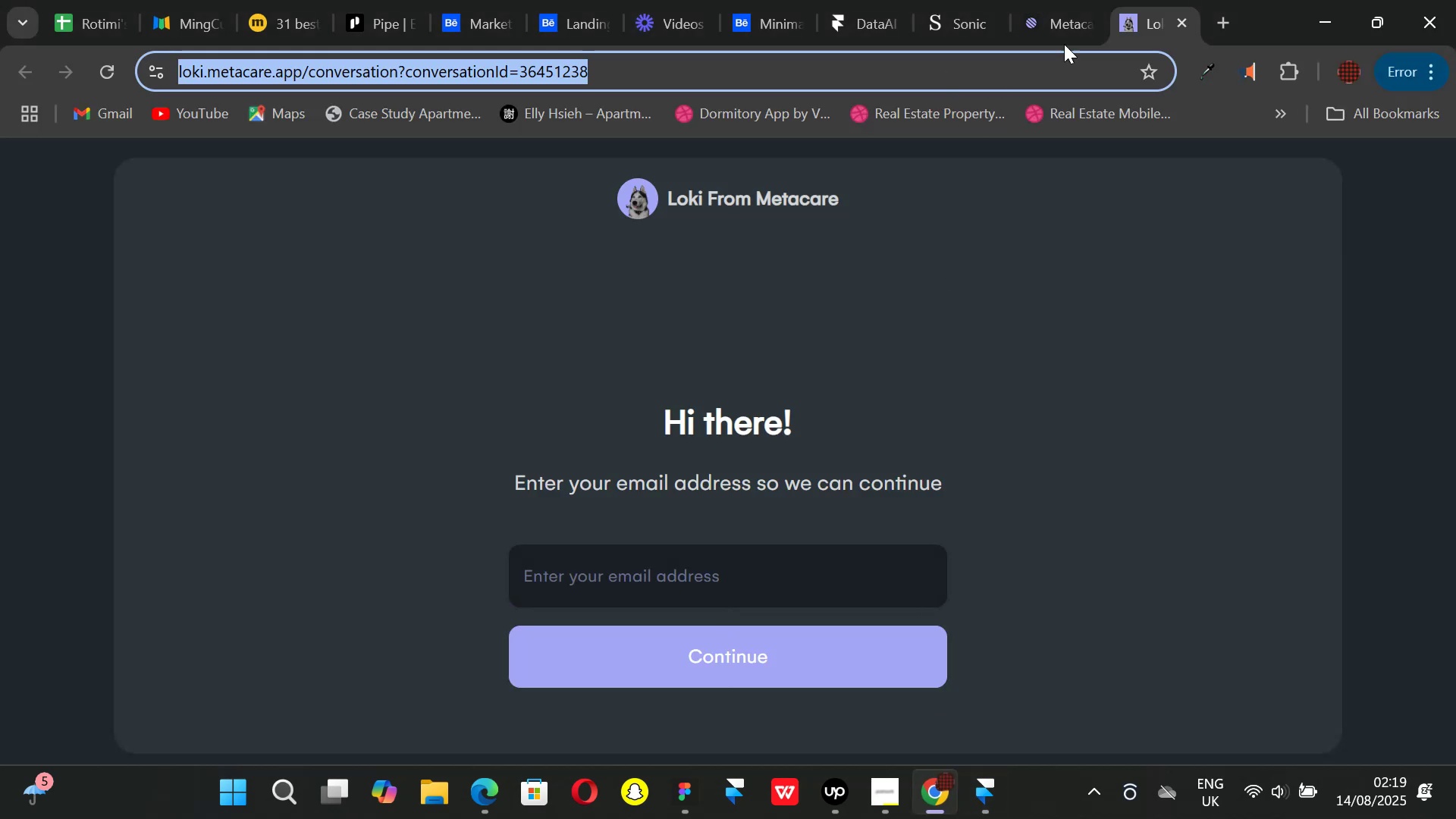 
left_click([1044, 24])
 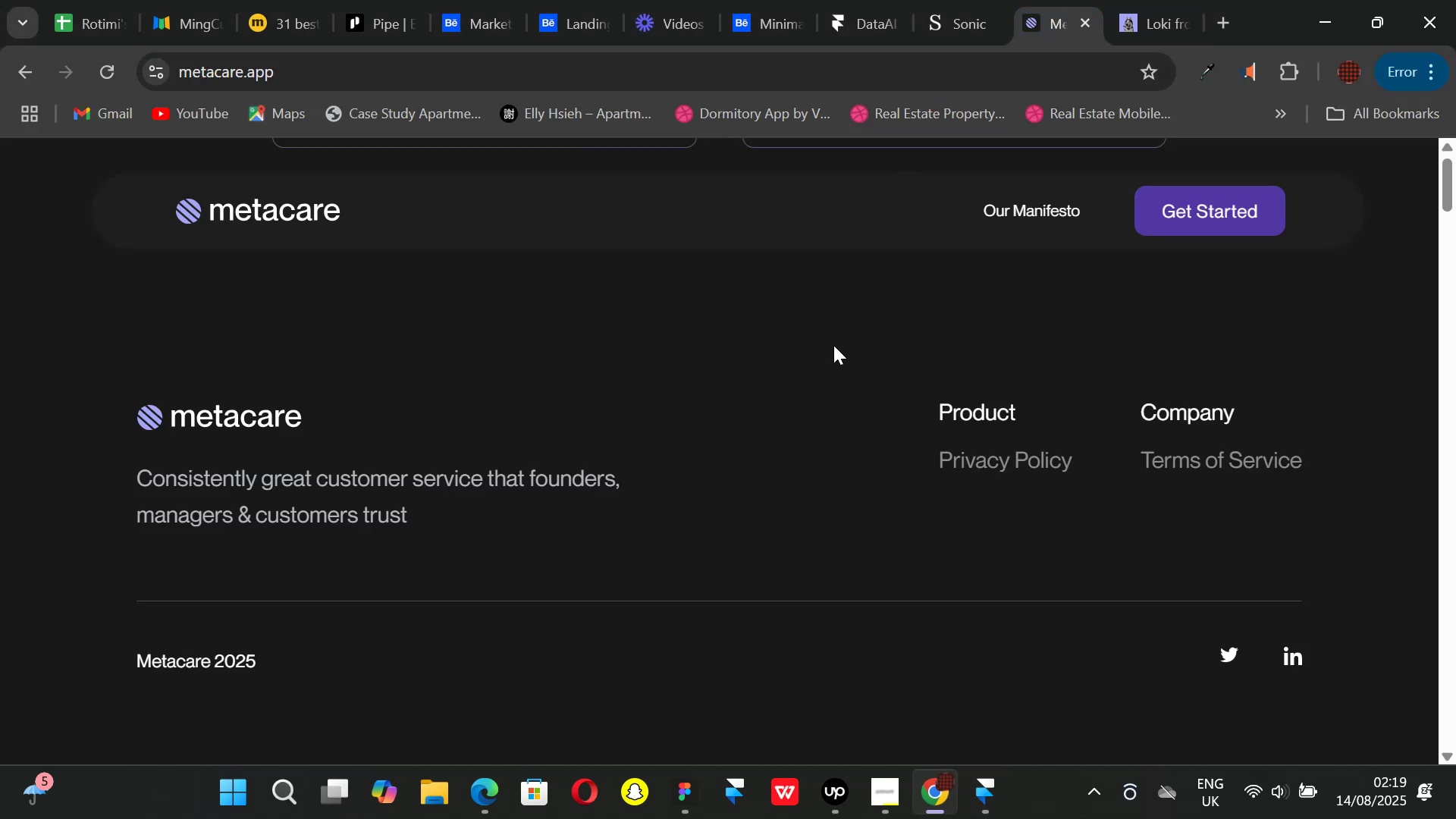 
scroll: coordinate [833, 347], scroll_direction: up, amount: 2.0
 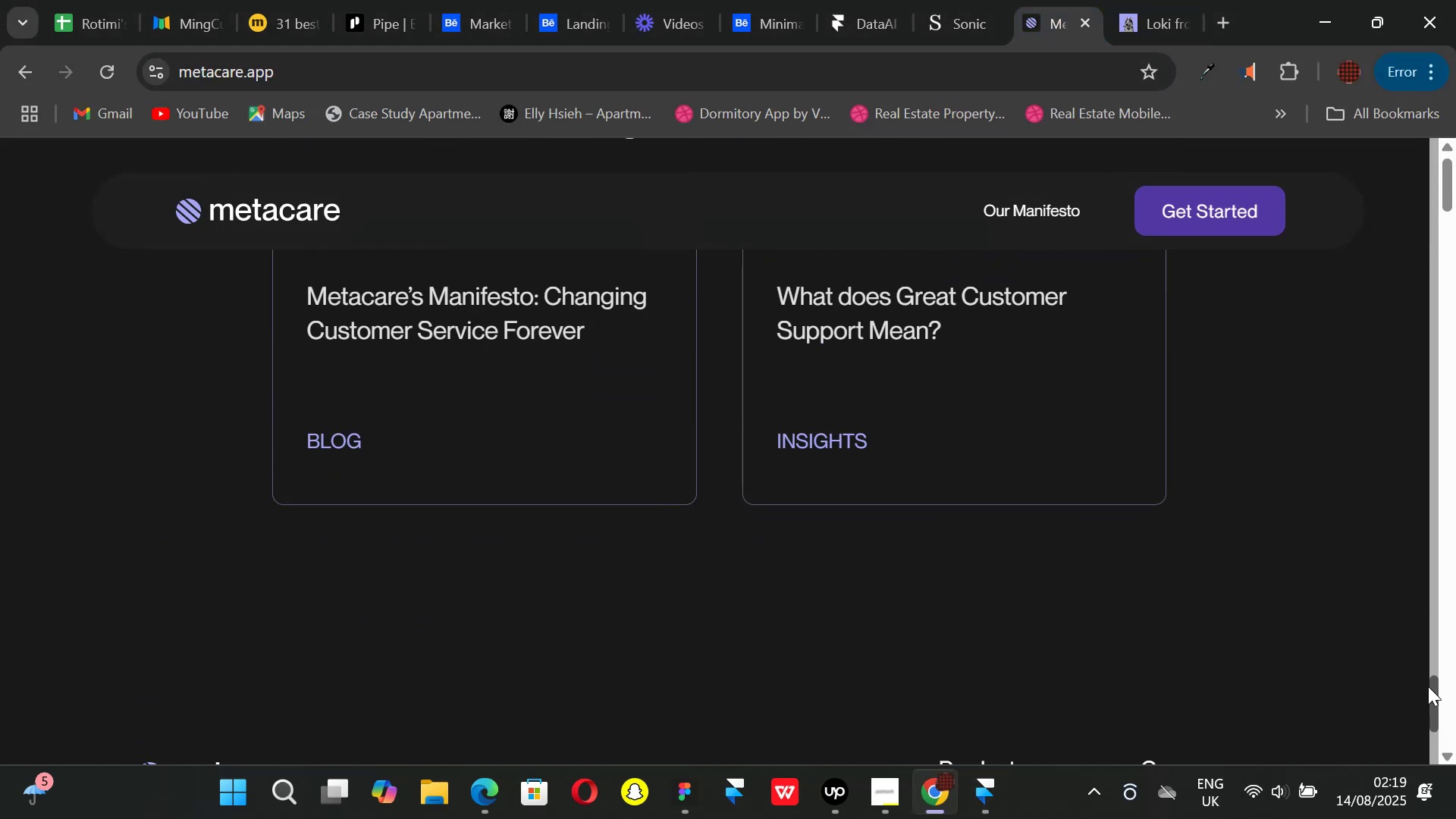 
wait(5.22)
 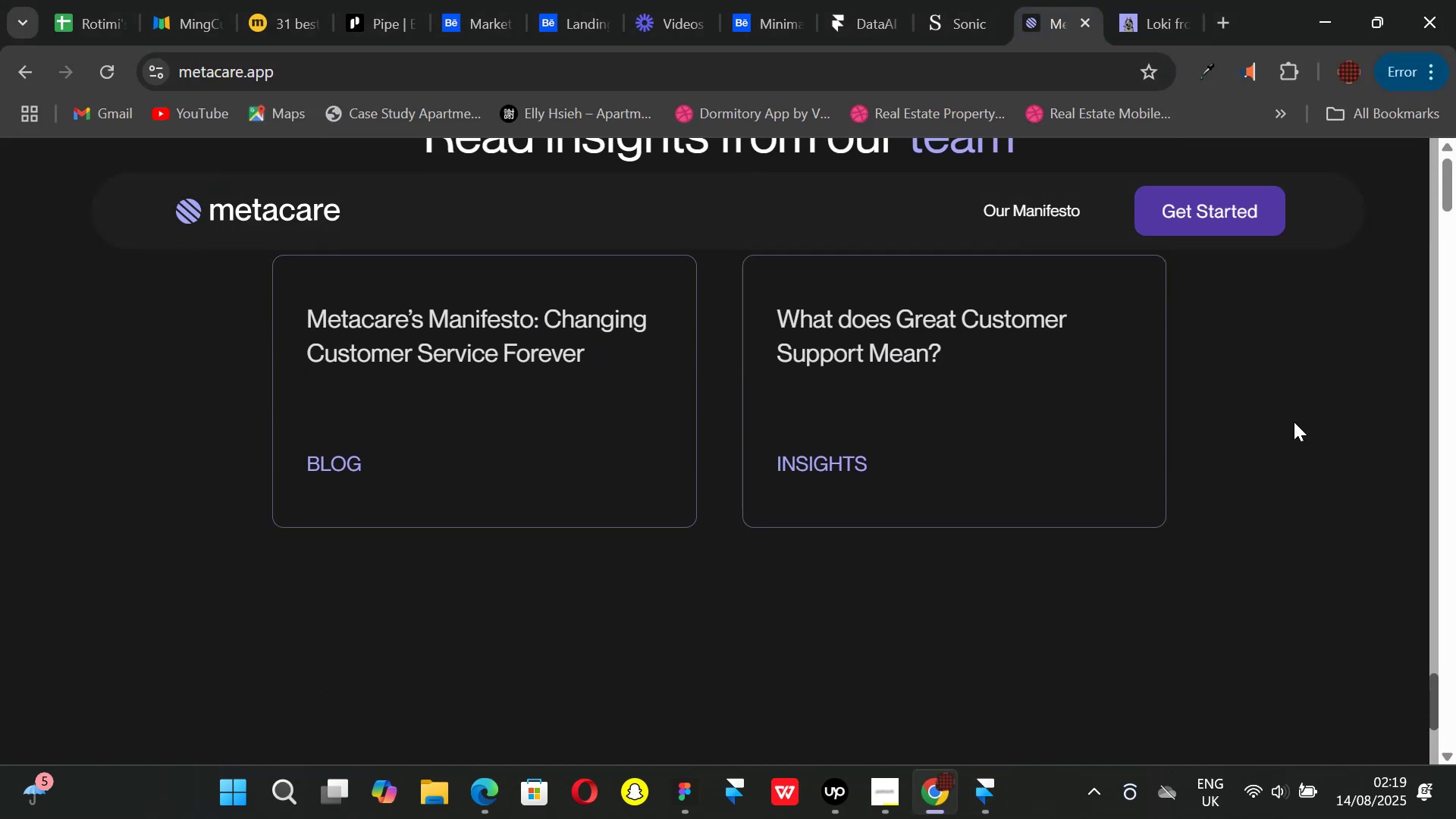 
left_click([536, 387])
 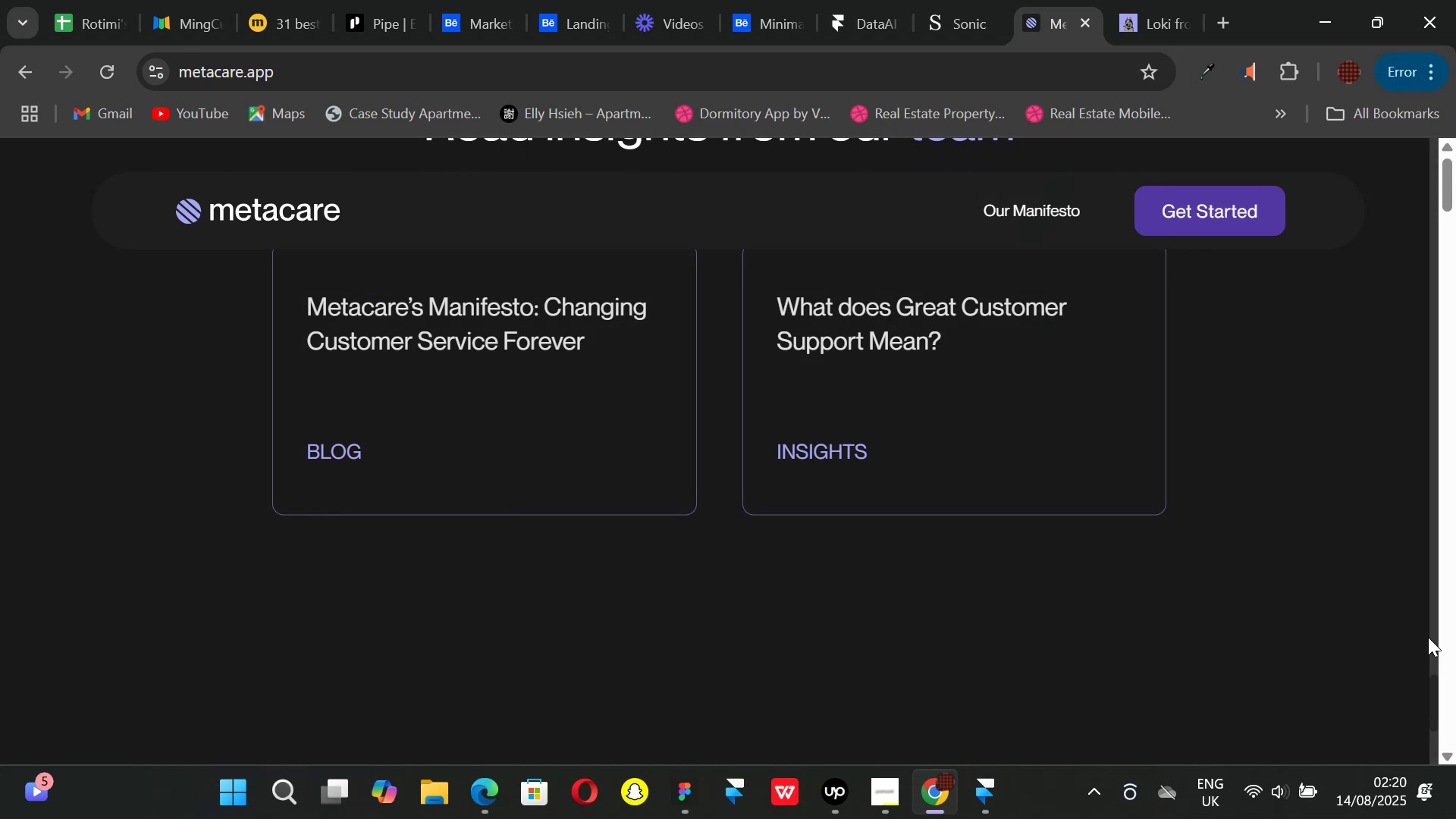 
left_click_drag(start_coordinate=[1434, 703], to_coordinate=[1448, 617])
 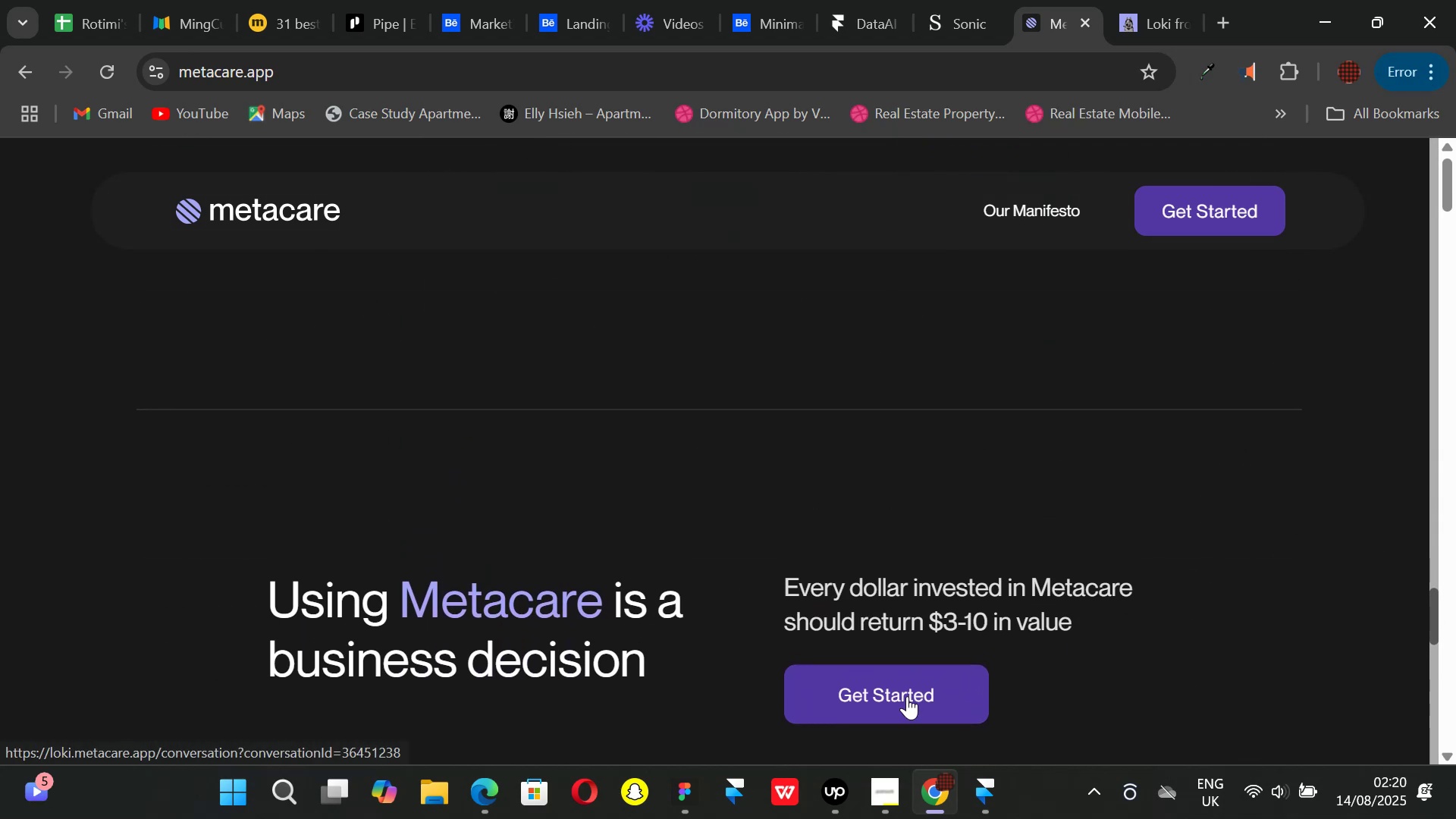 
double_click([907, 696])
 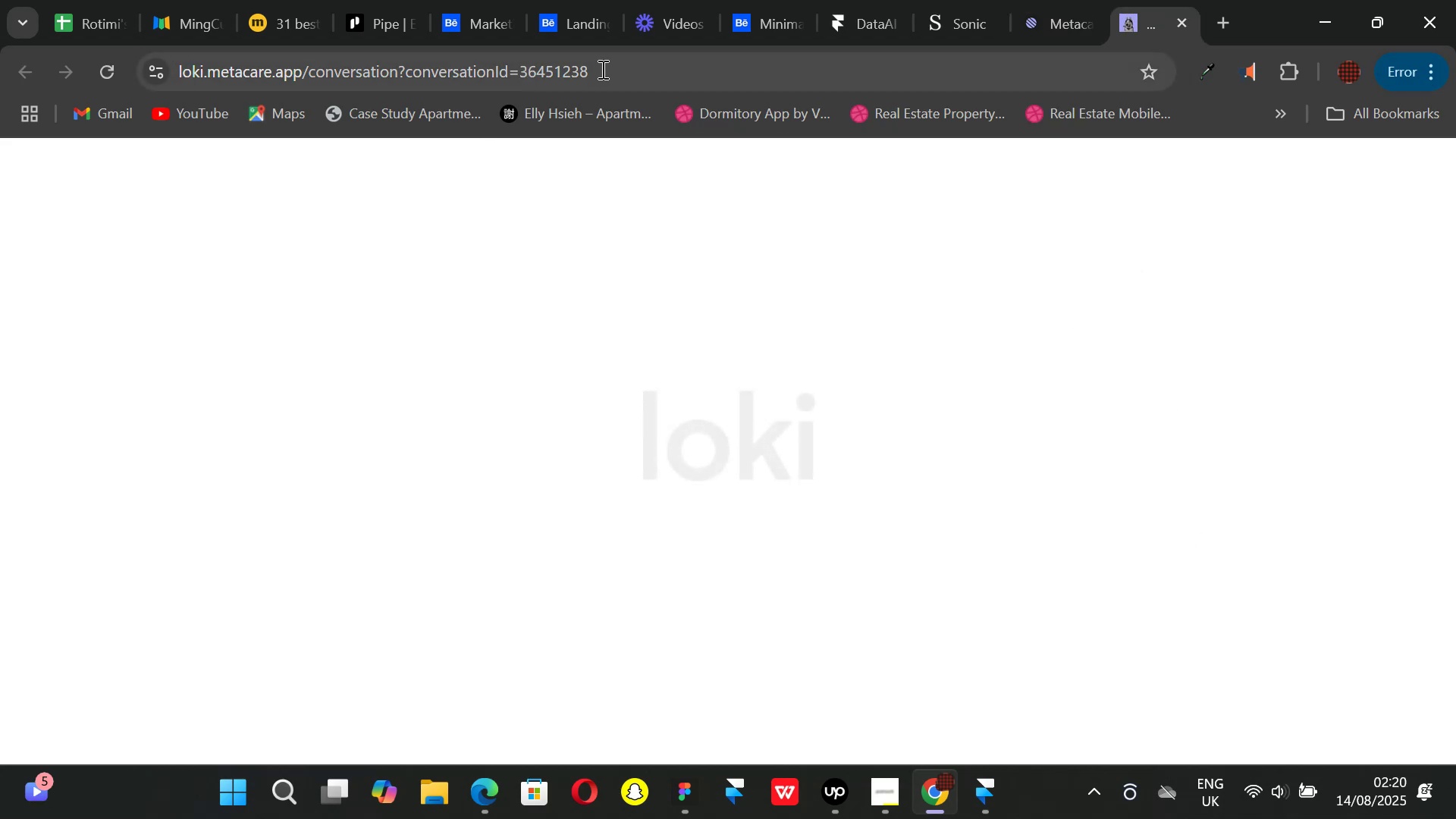 
left_click([605, 72])
 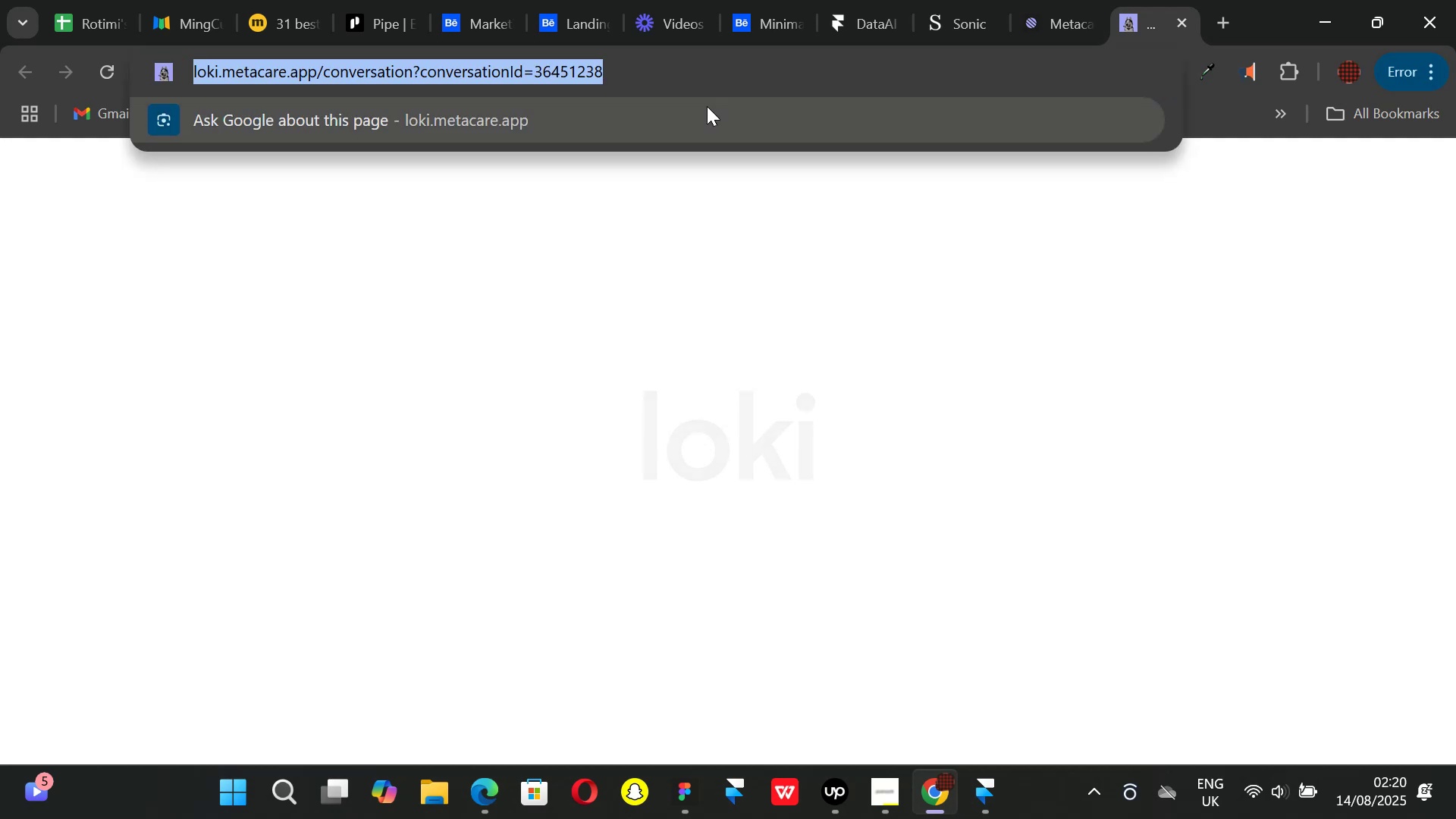 
key(Control+ControlLeft)
 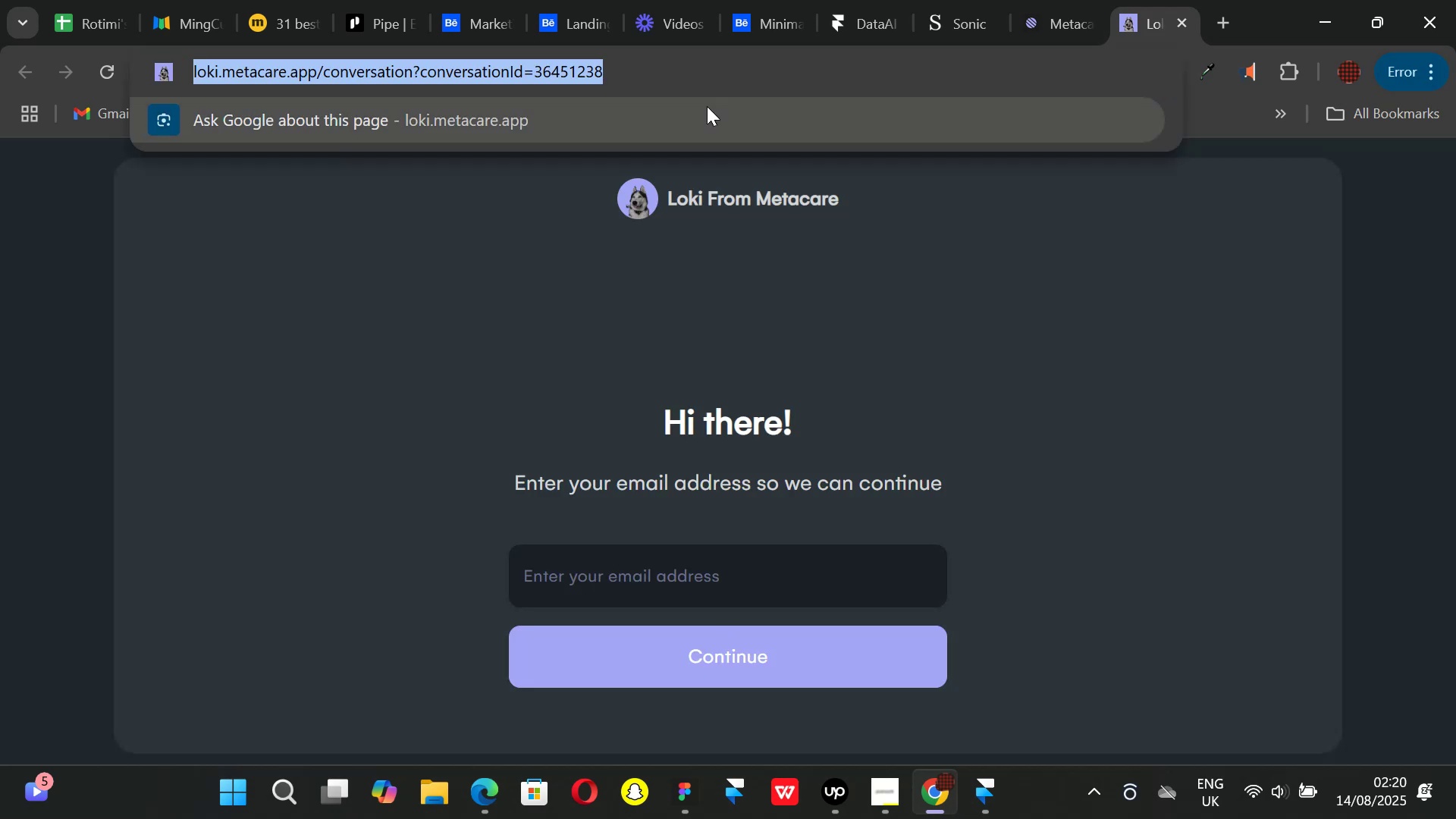 
key(Control+C)
 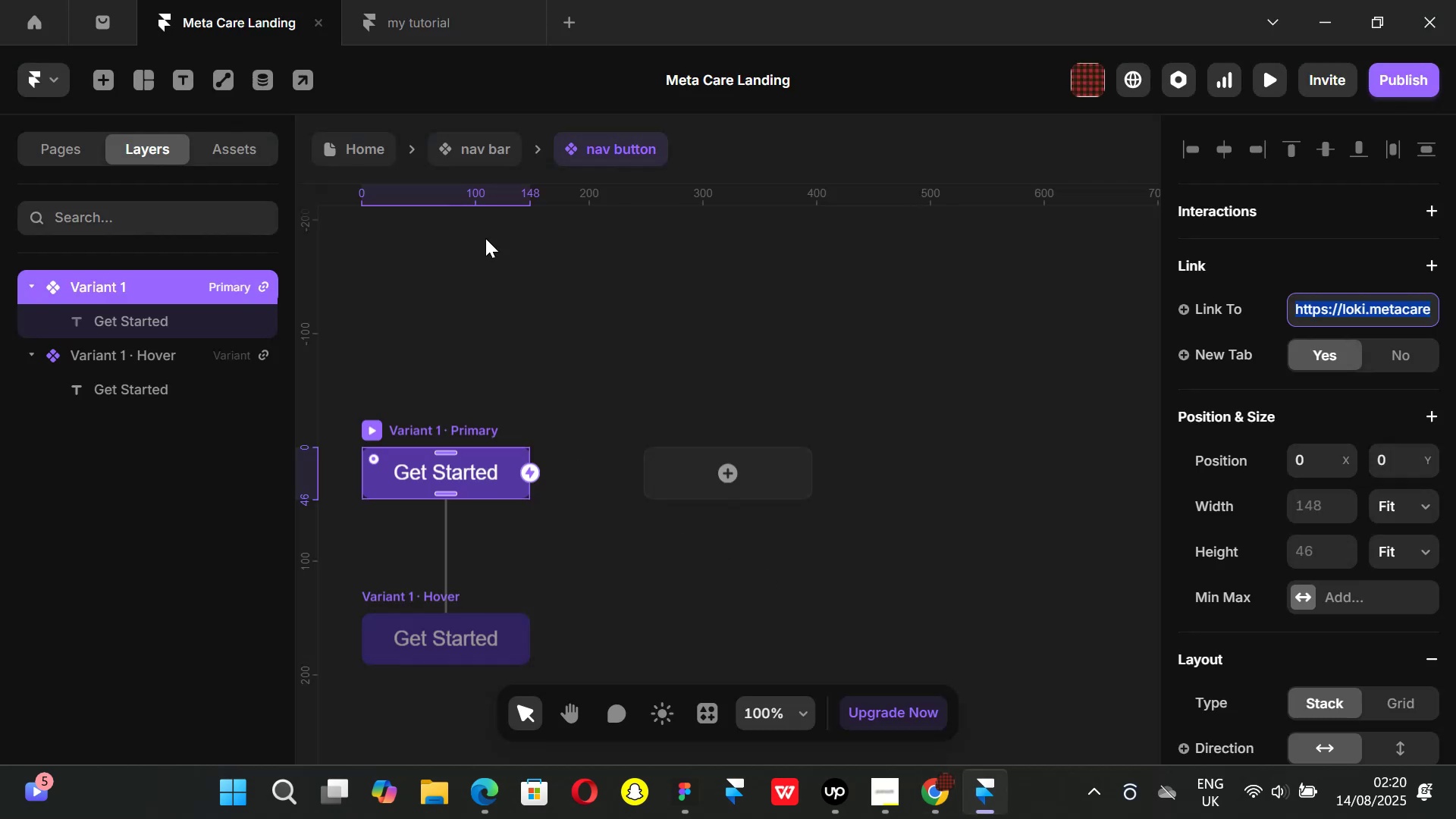 
left_click([366, 143])
 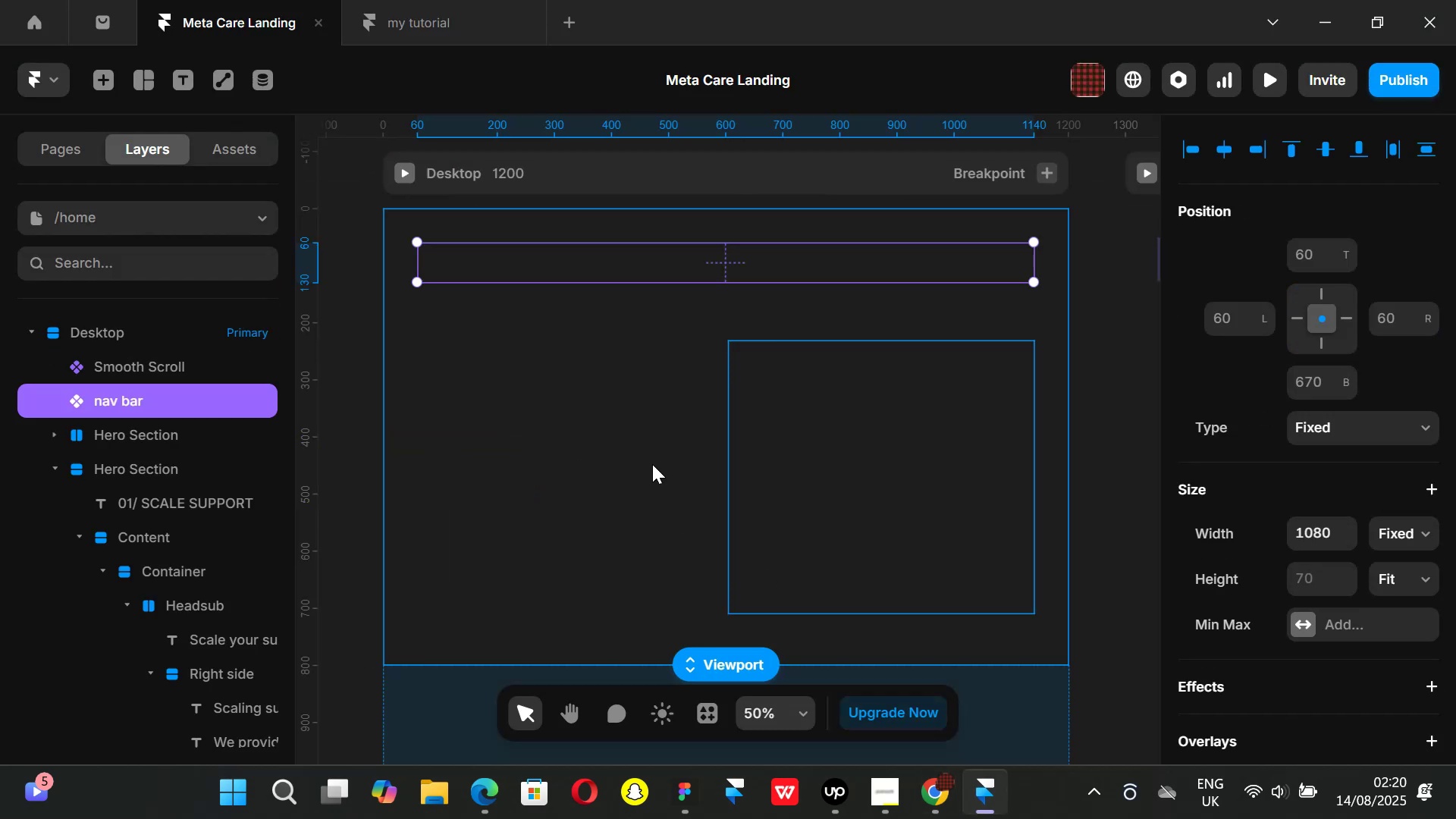 
scroll: coordinate [719, 469], scroll_direction: down, amount: 33.0
 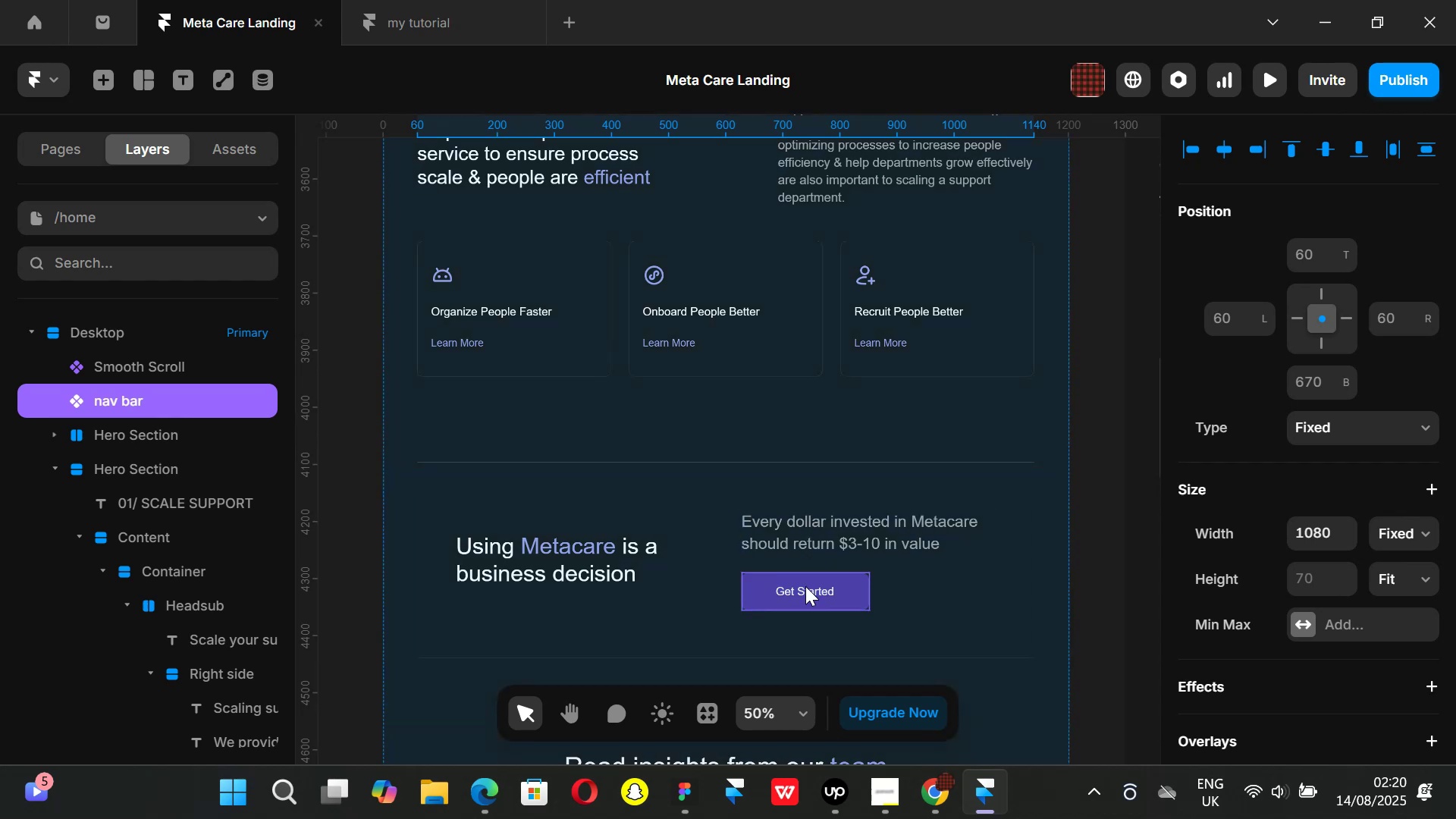 
left_click([805, 586])
 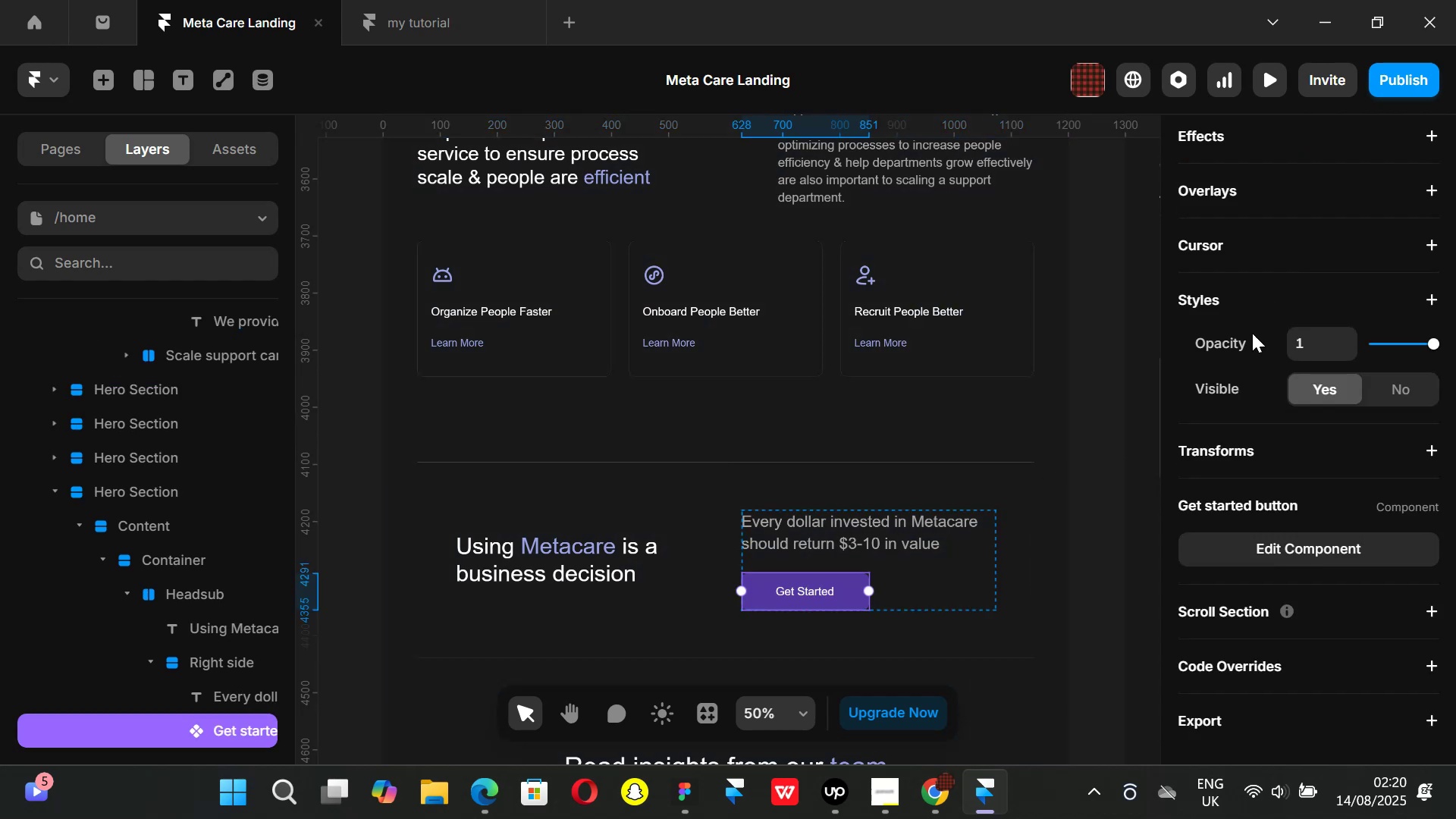 
scroll: coordinate [1304, 330], scroll_direction: up, amount: 8.0
 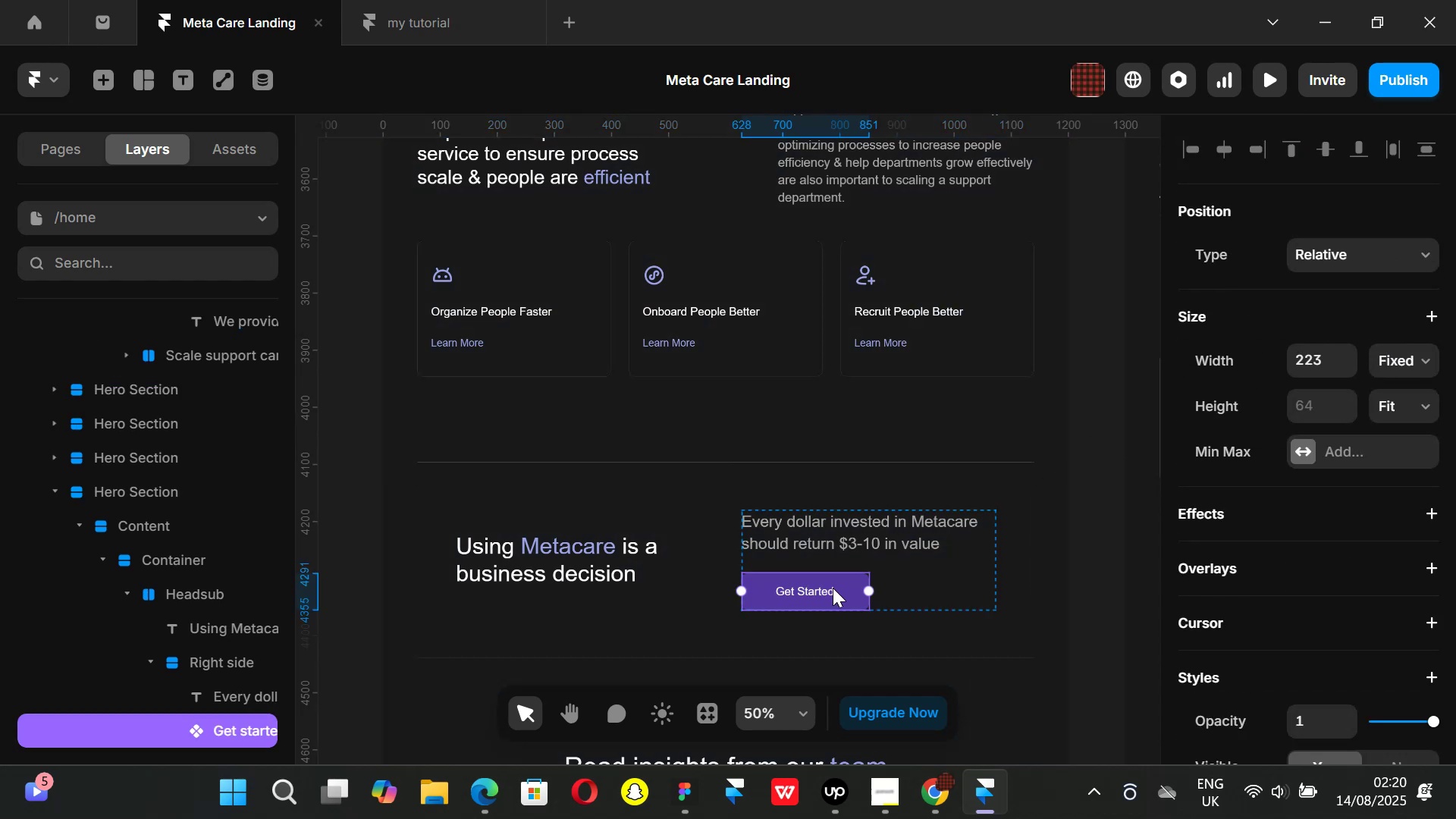 
double_click([833, 588])
 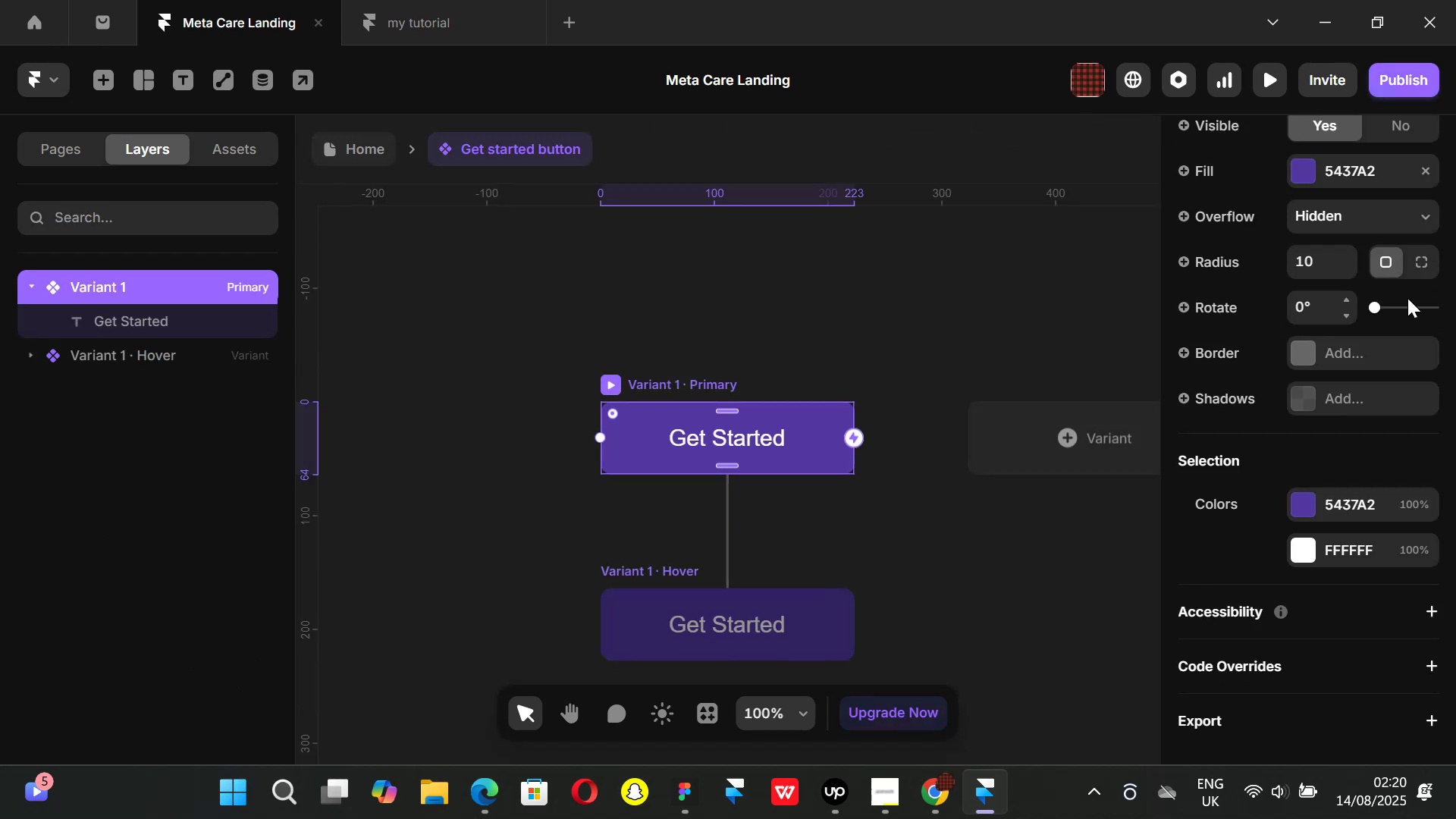 
scroll: coordinate [1388, 270], scroll_direction: up, amount: 7.0
 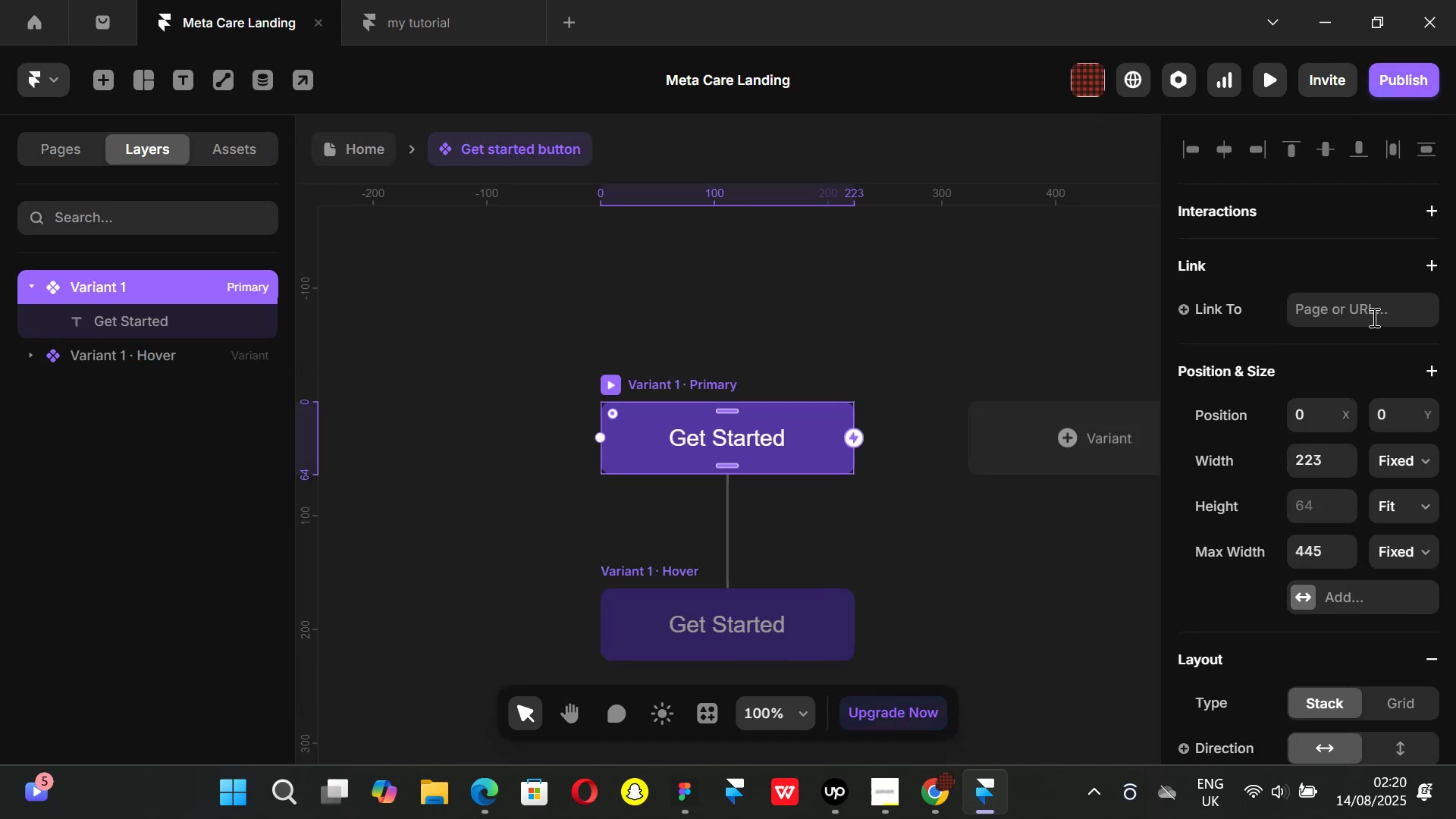 
left_click([1370, 315])
 